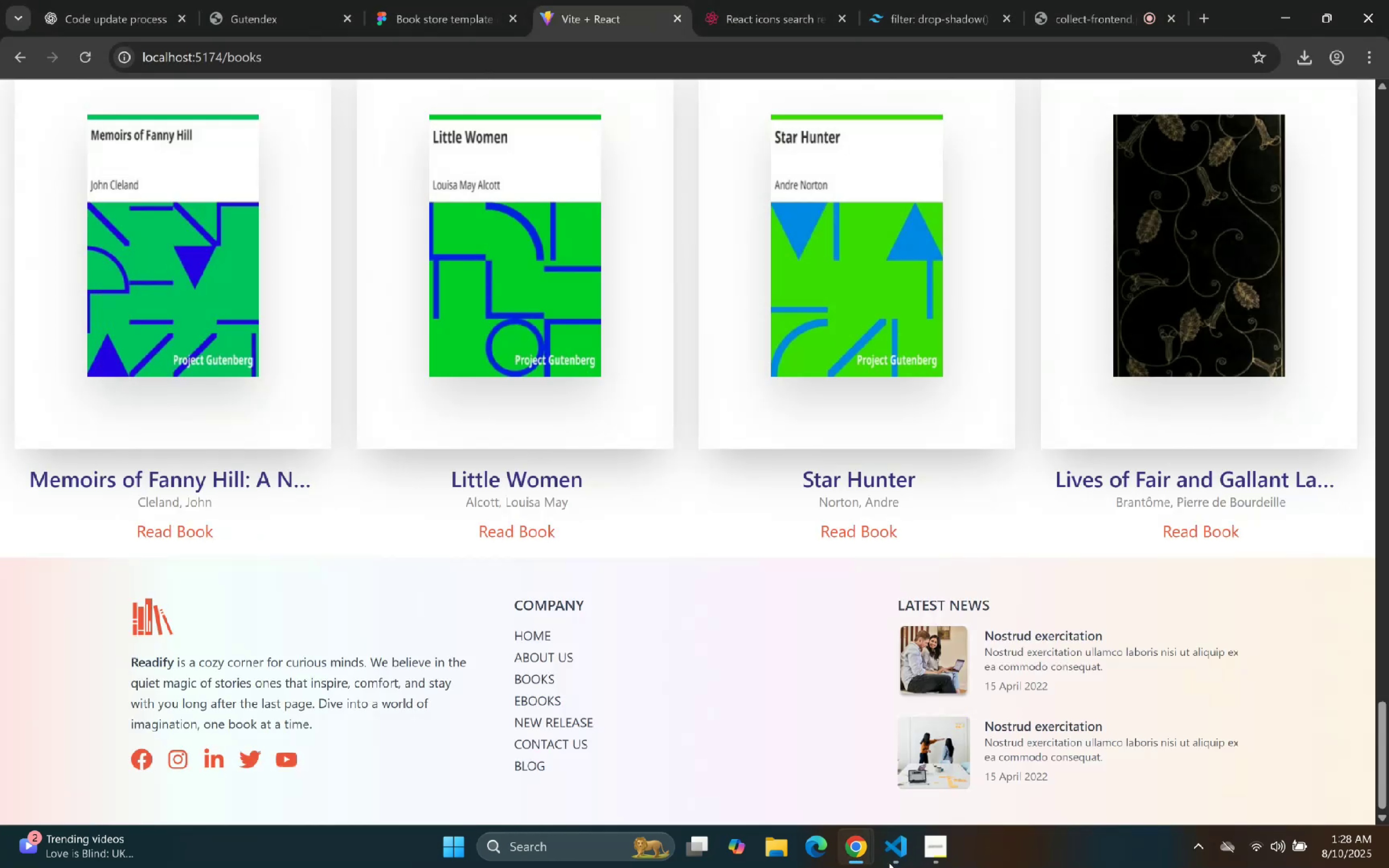 
wait(5.08)
 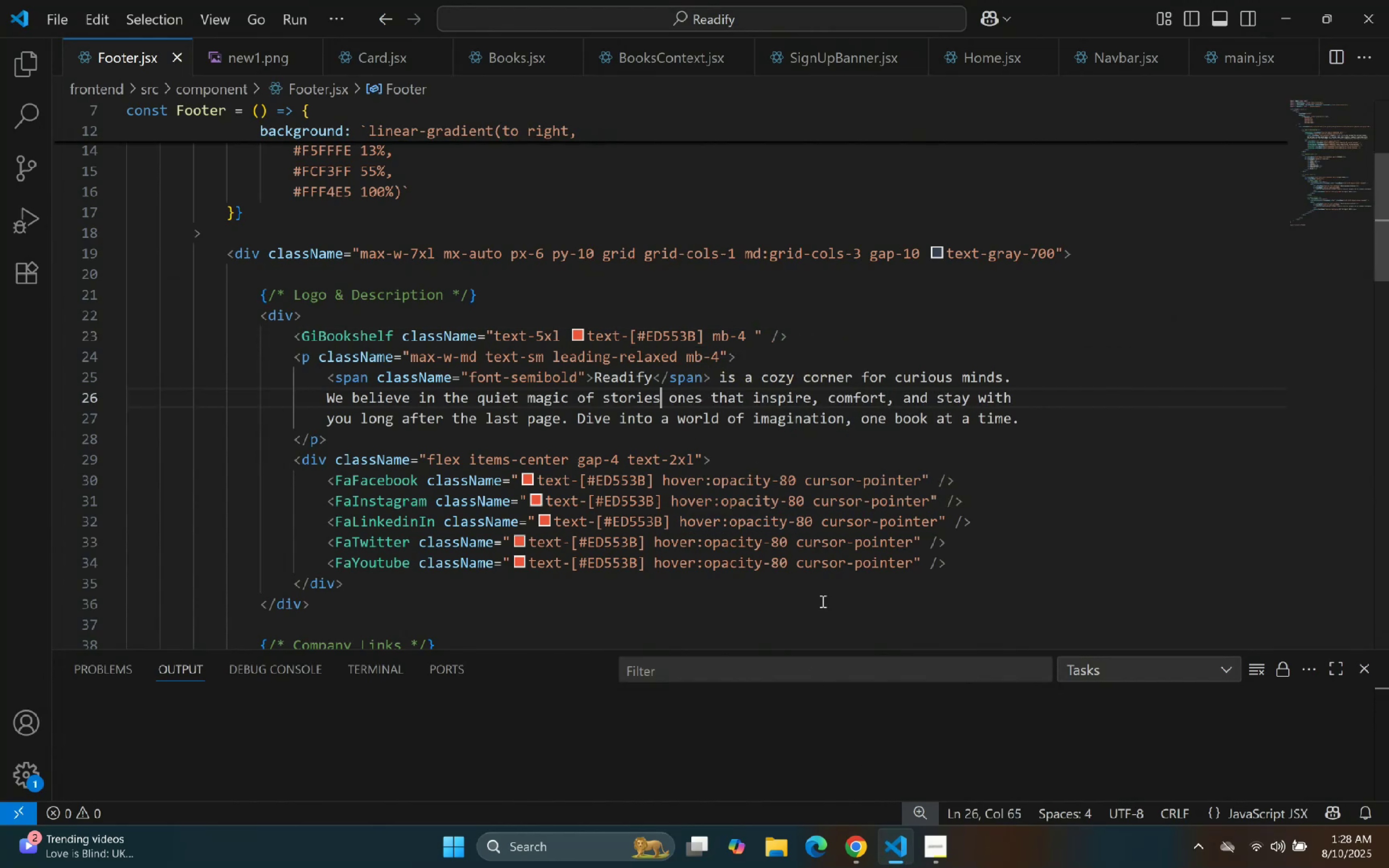 
left_click([506, 0])
 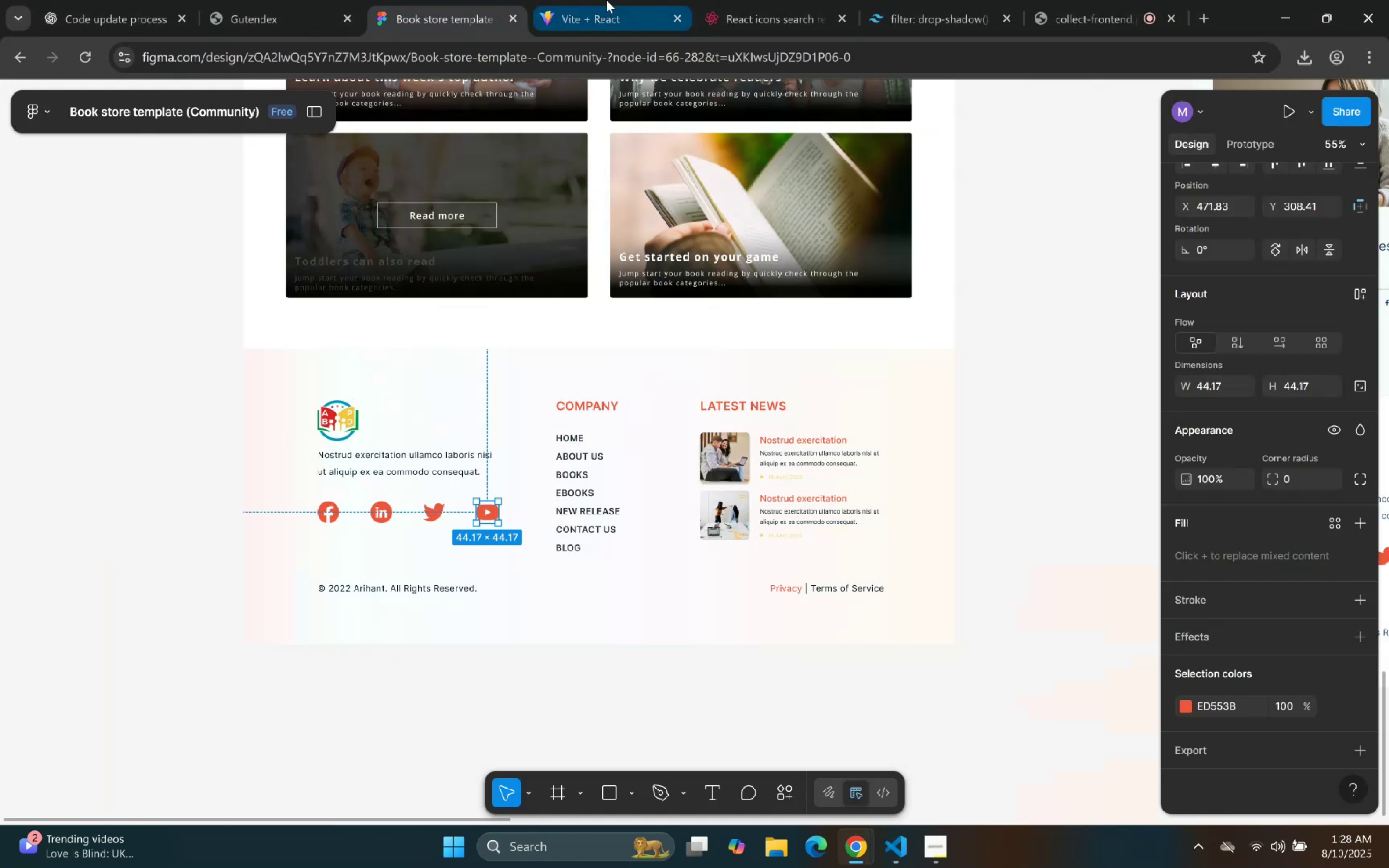 
left_click([606, 0])
 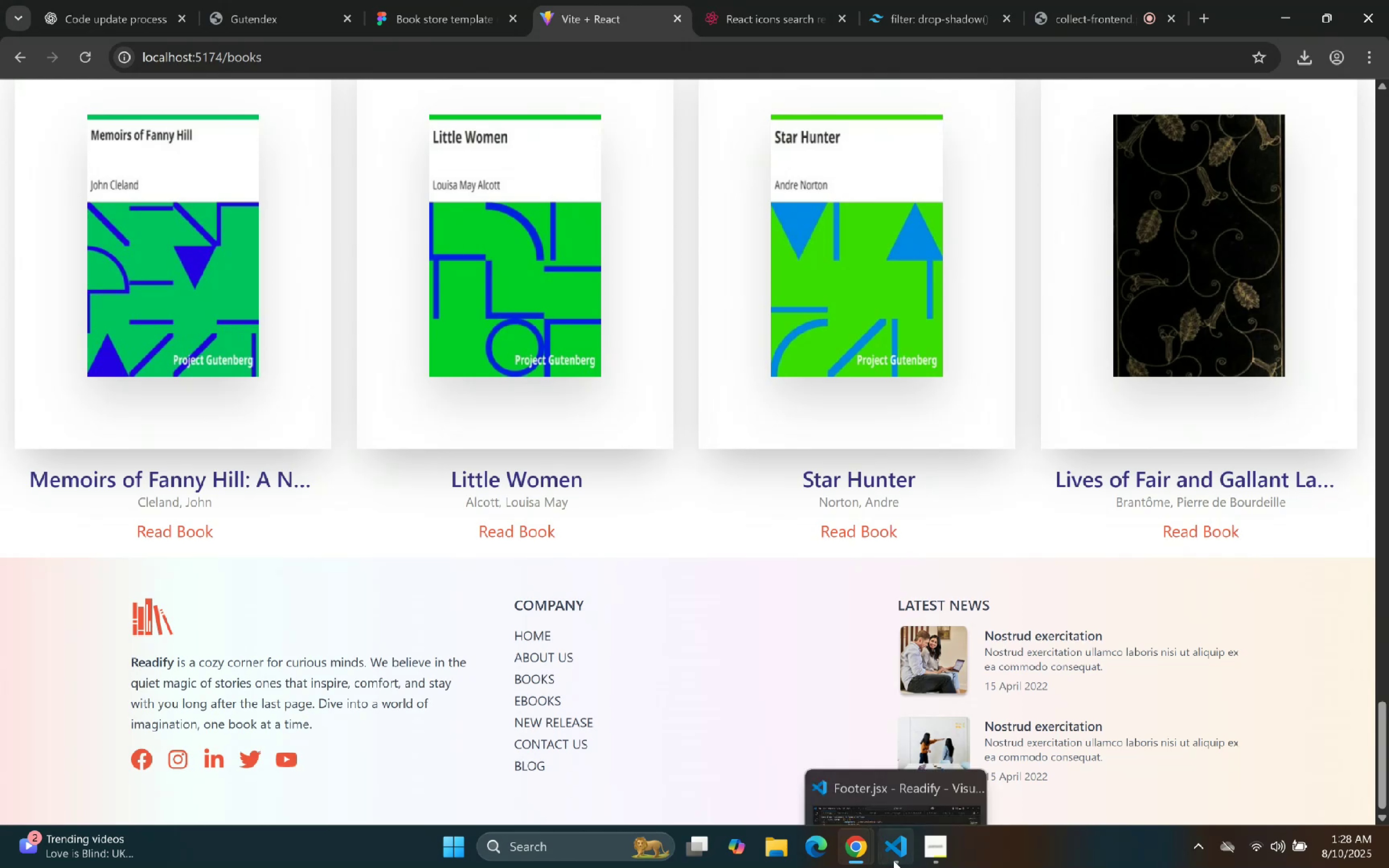 
left_click([473, 0])
 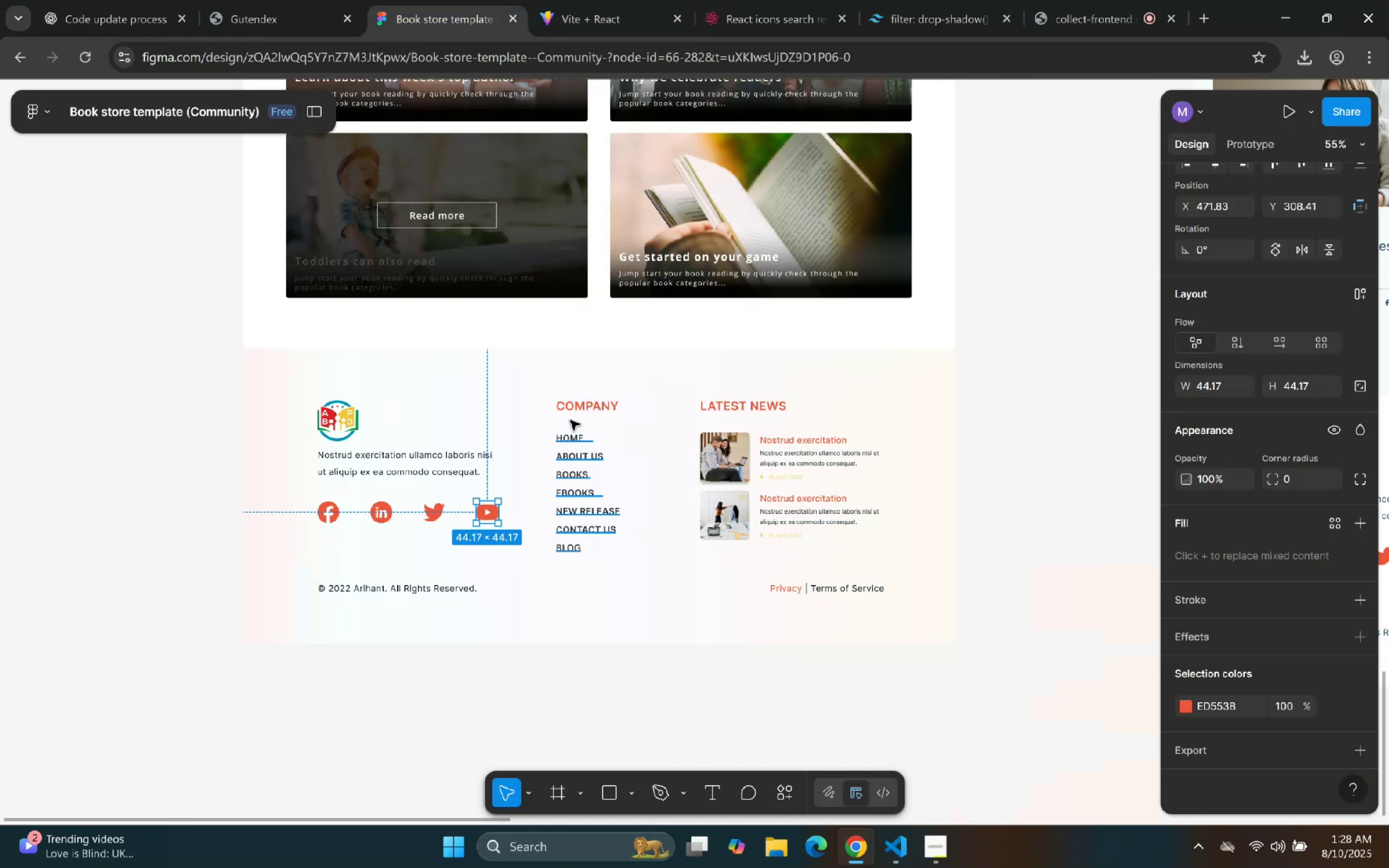 
double_click([576, 408])
 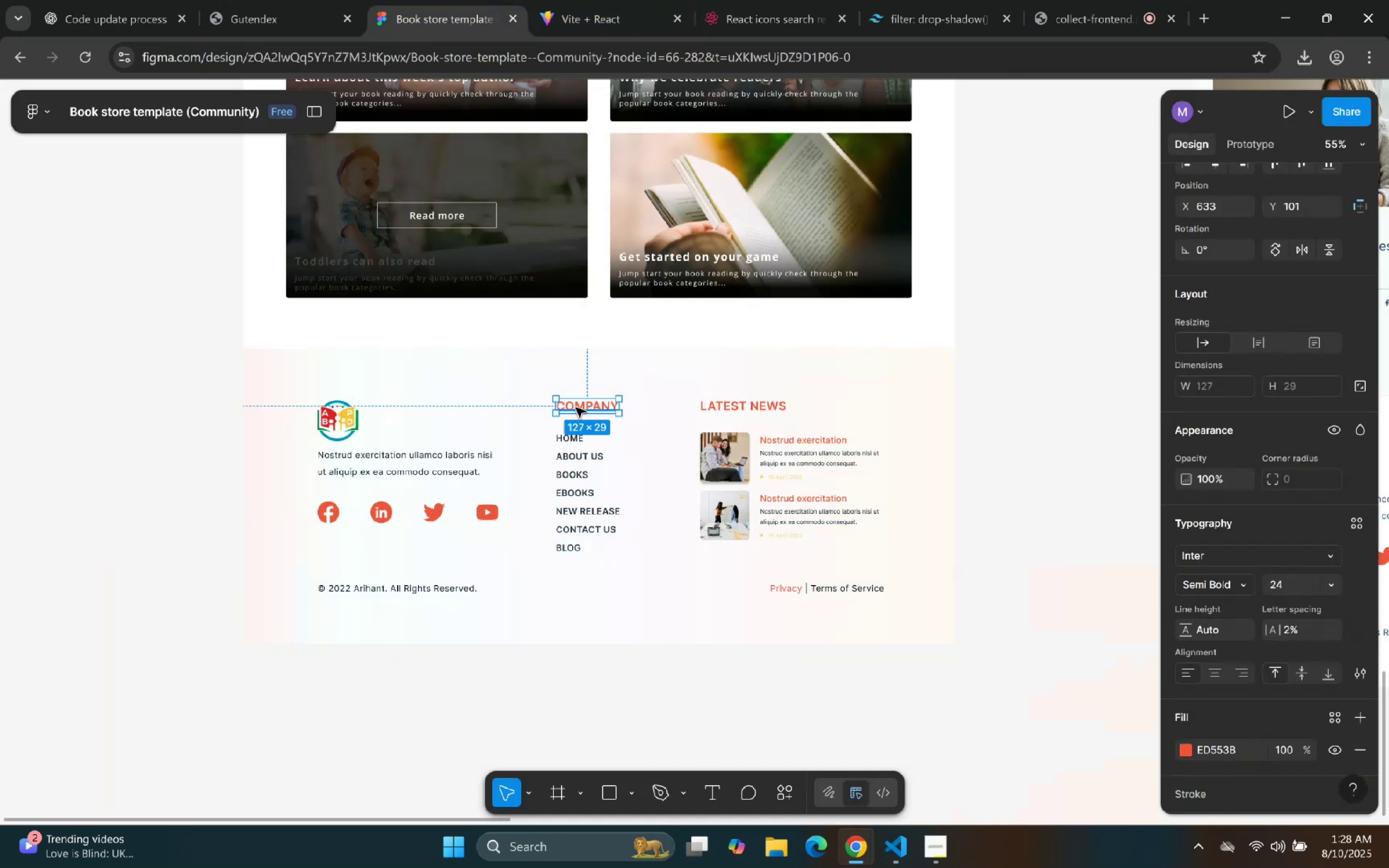 
triple_click([576, 407])
 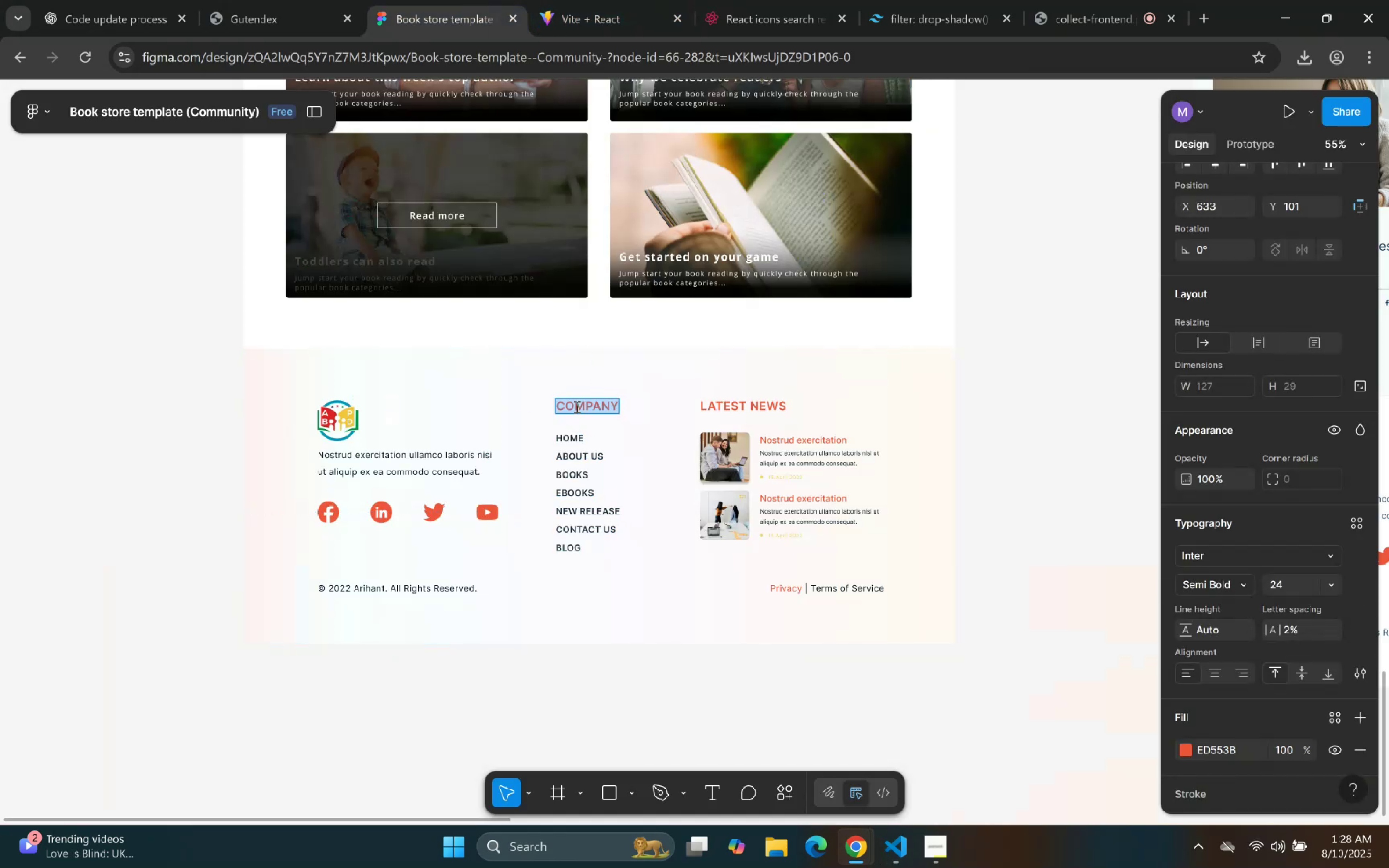 
triple_click([576, 407])
 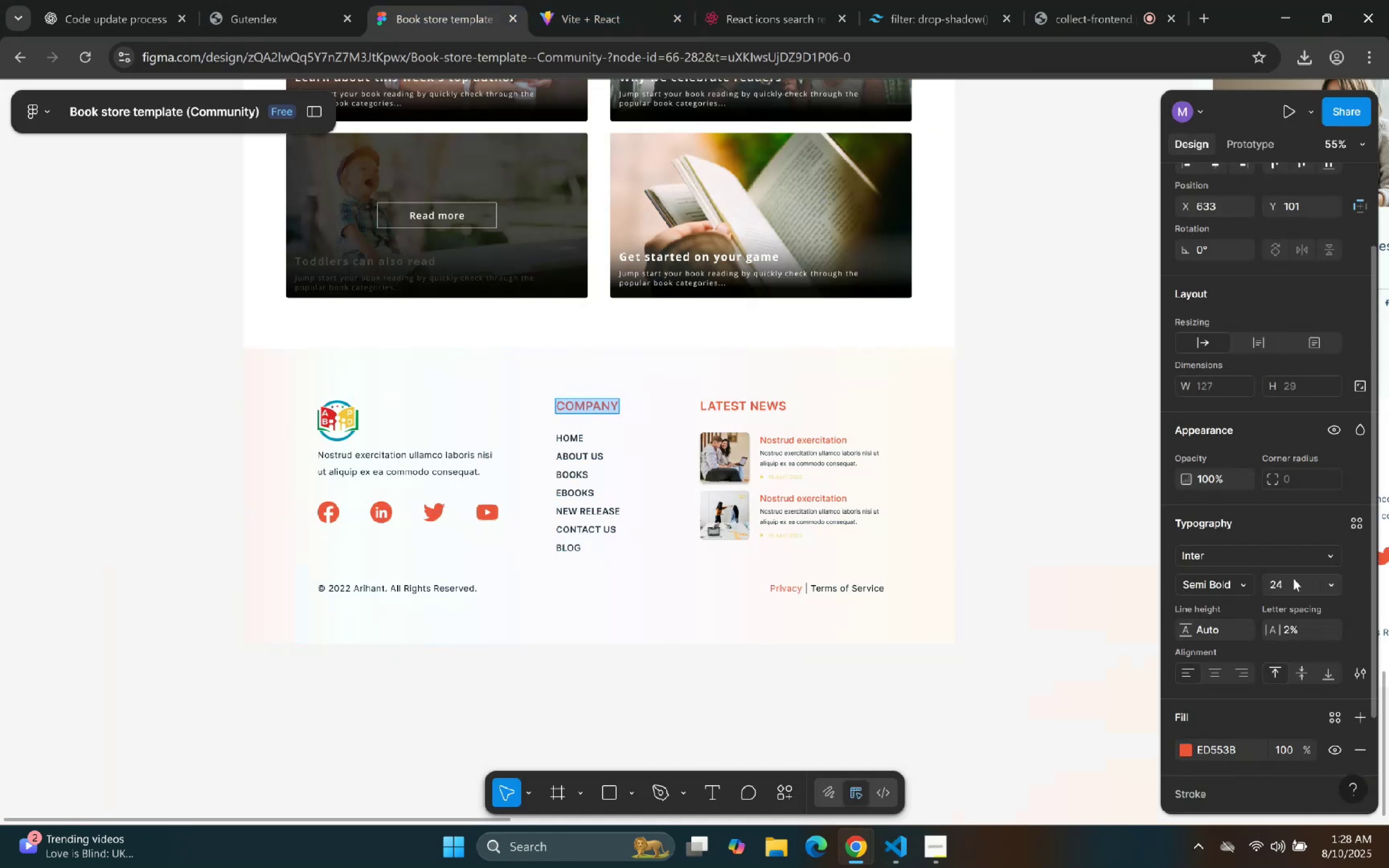 
left_click_drag(start_coordinate=[1294, 582], to_coordinate=[1272, 585])
 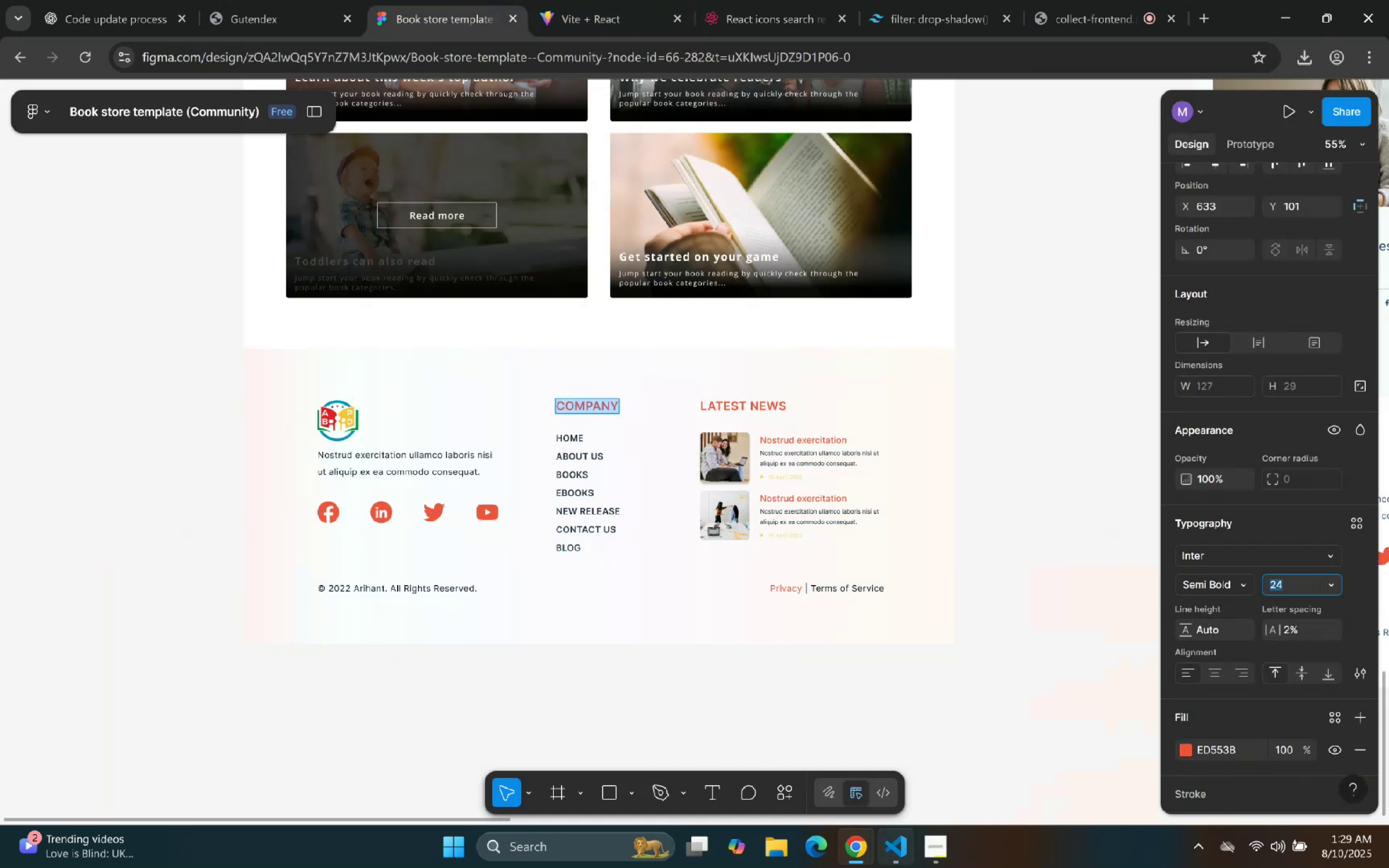 
left_click([889, 855])
 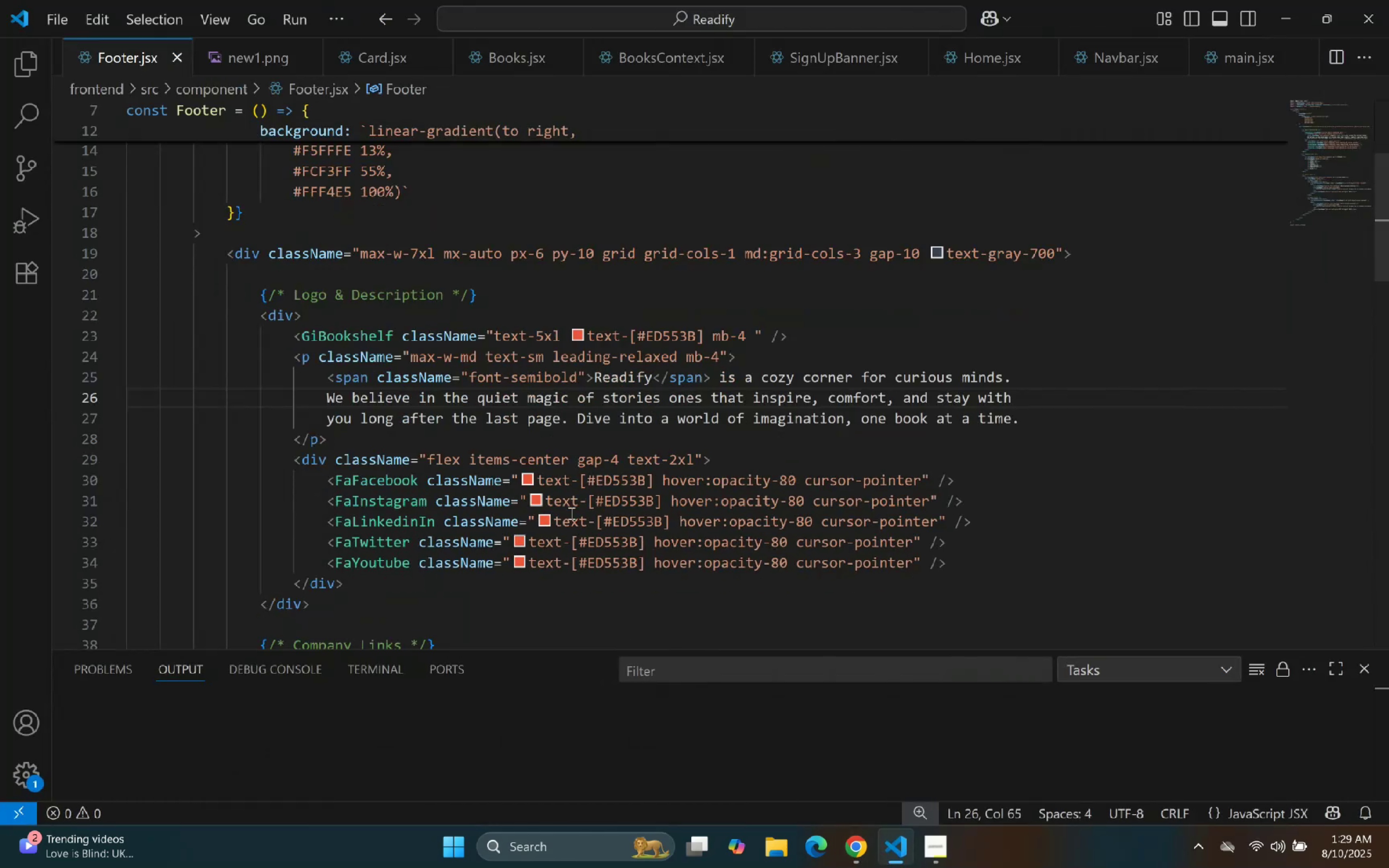 
scroll: coordinate [629, 381], scroll_direction: down, amount: 6.0
 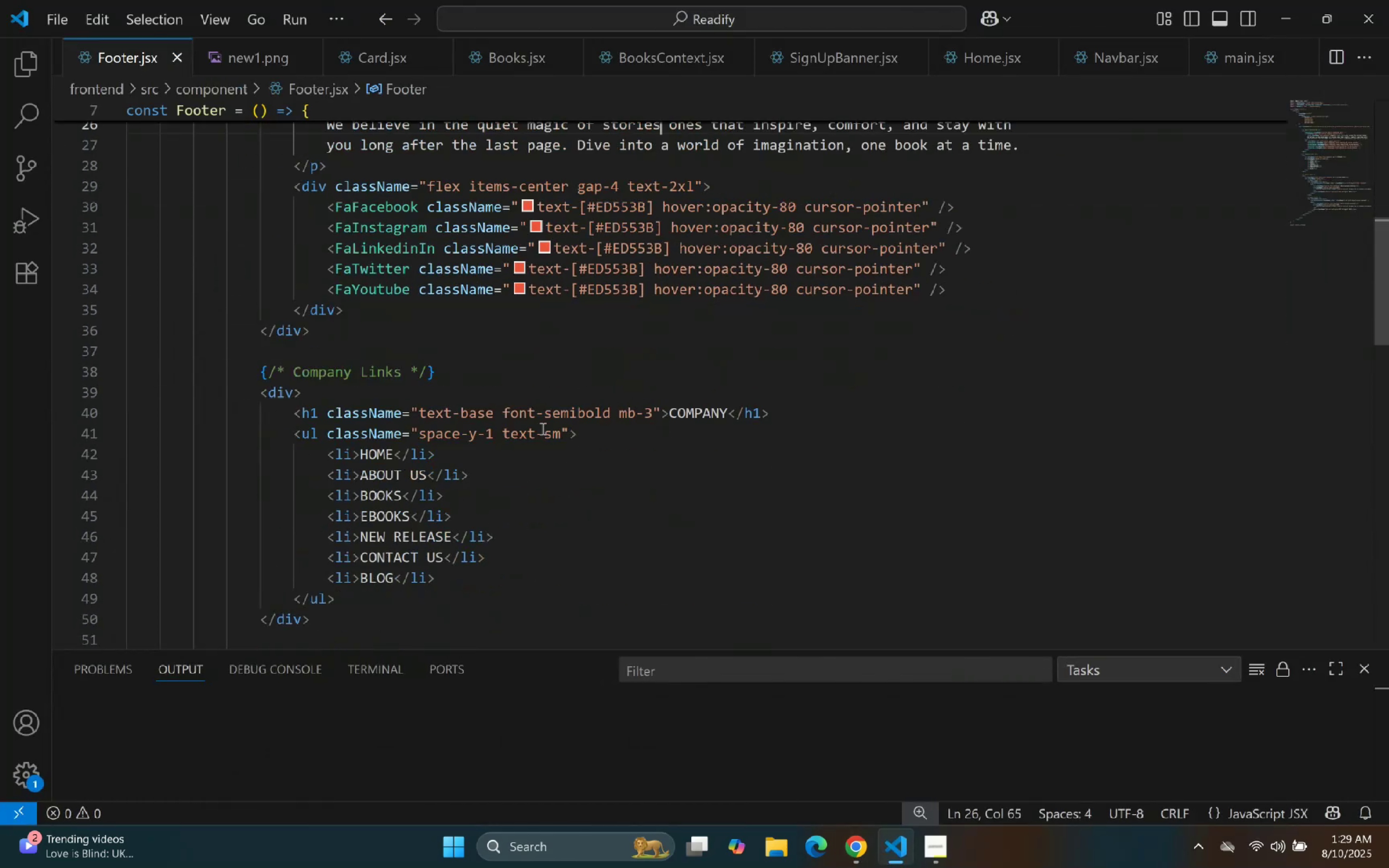 
left_click_drag(start_coordinate=[493, 413], to_coordinate=[460, 417])
 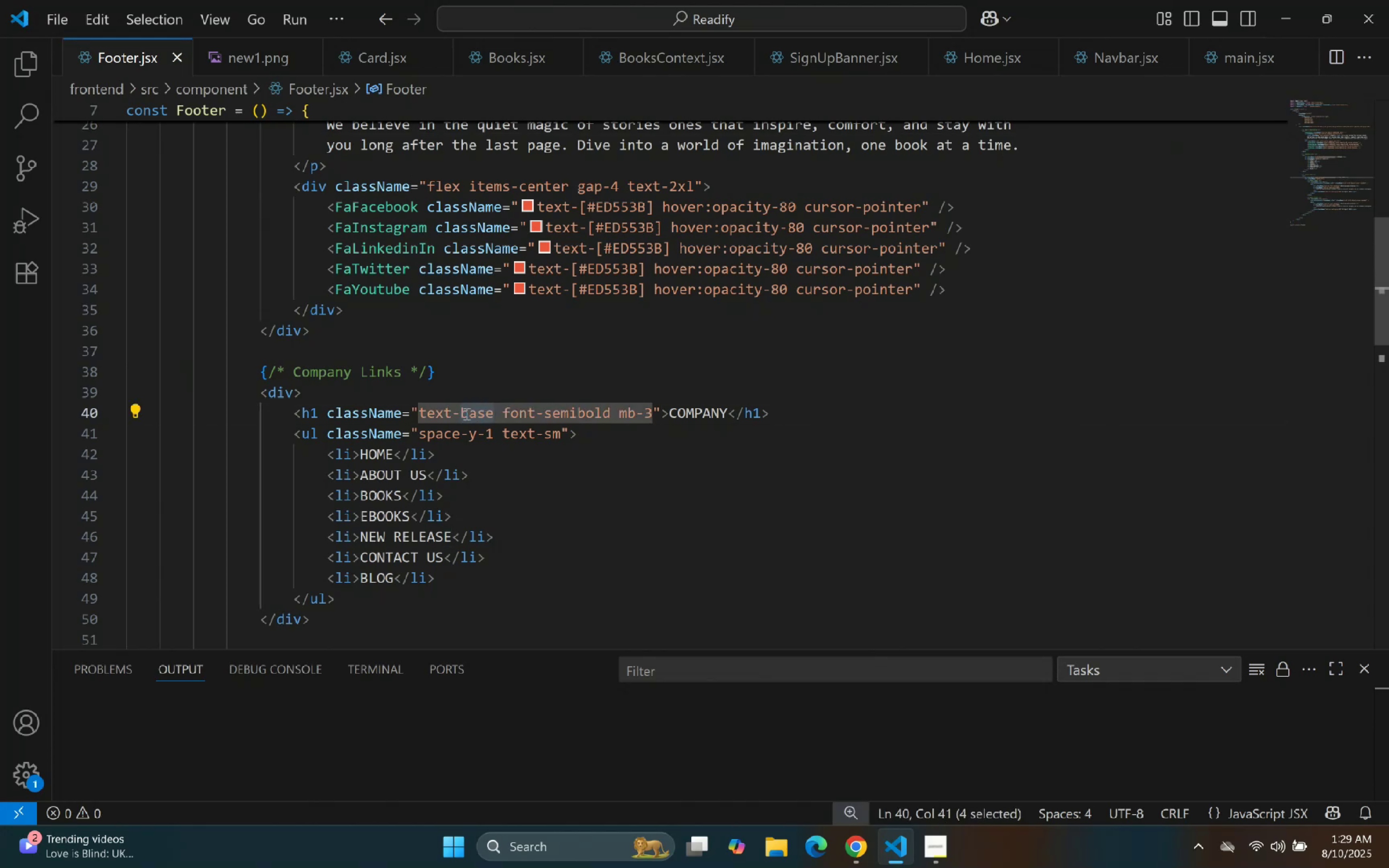 
key(Backspace)
 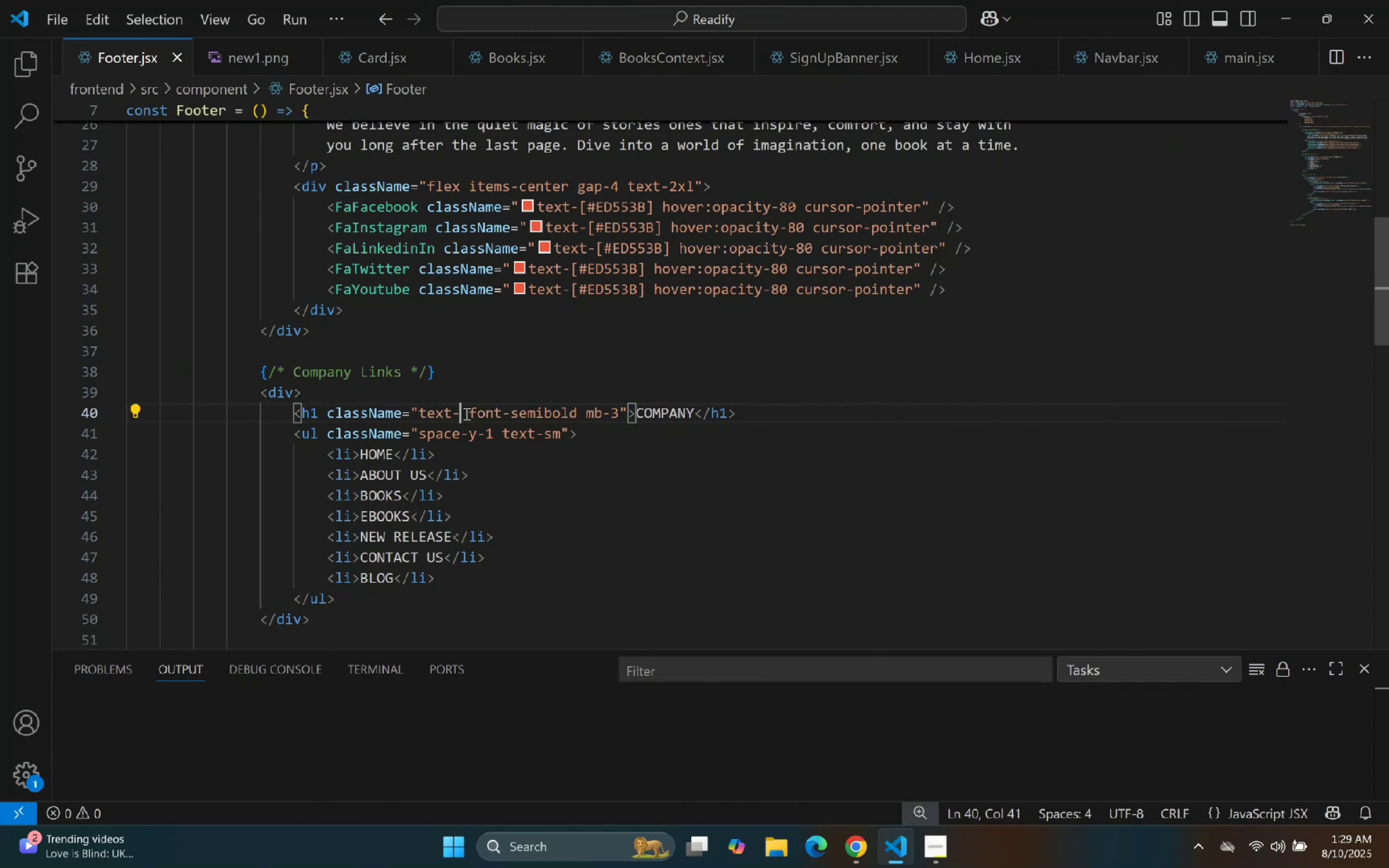 
key(BracketLeft)
 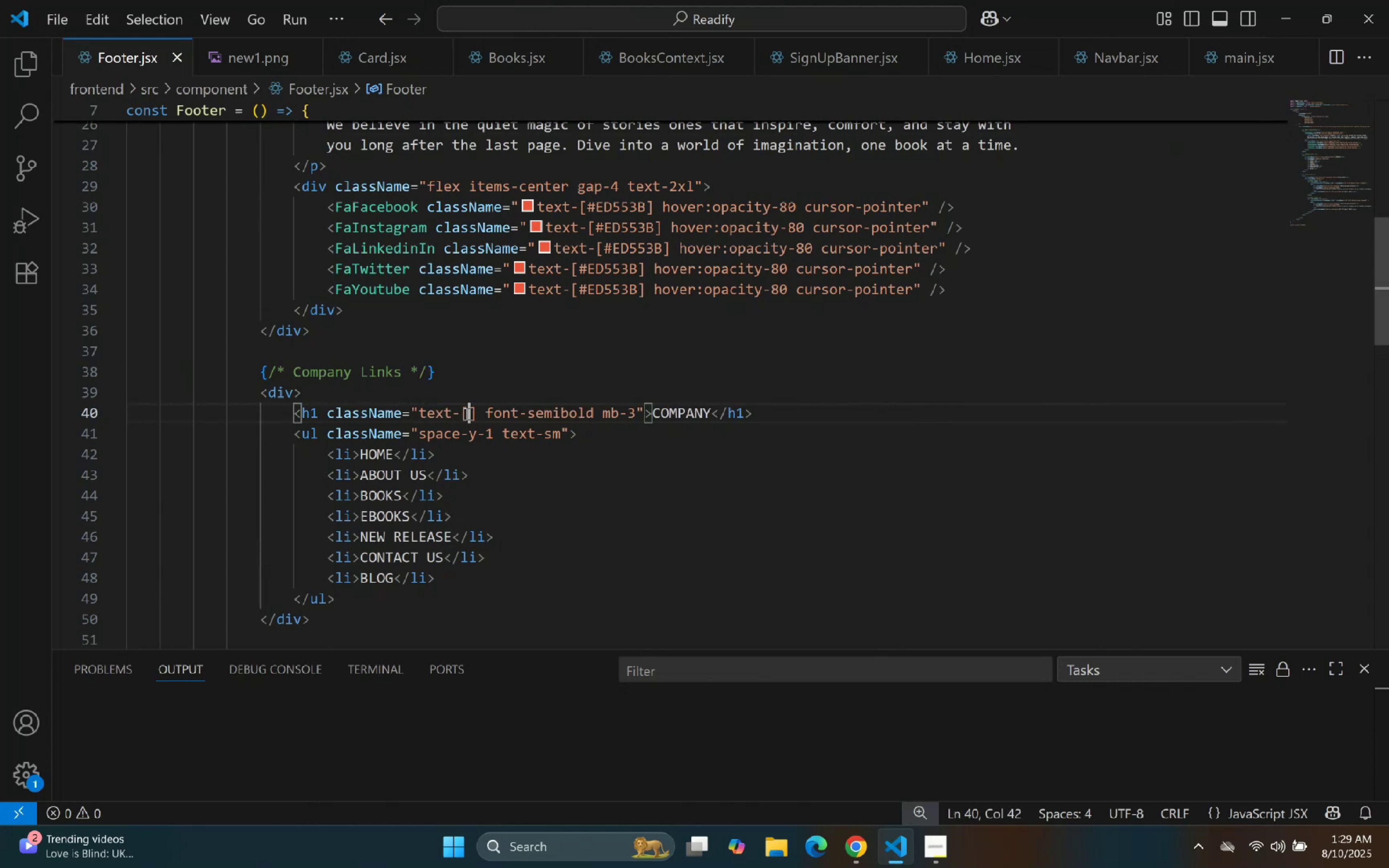 
key(BracketRight)
 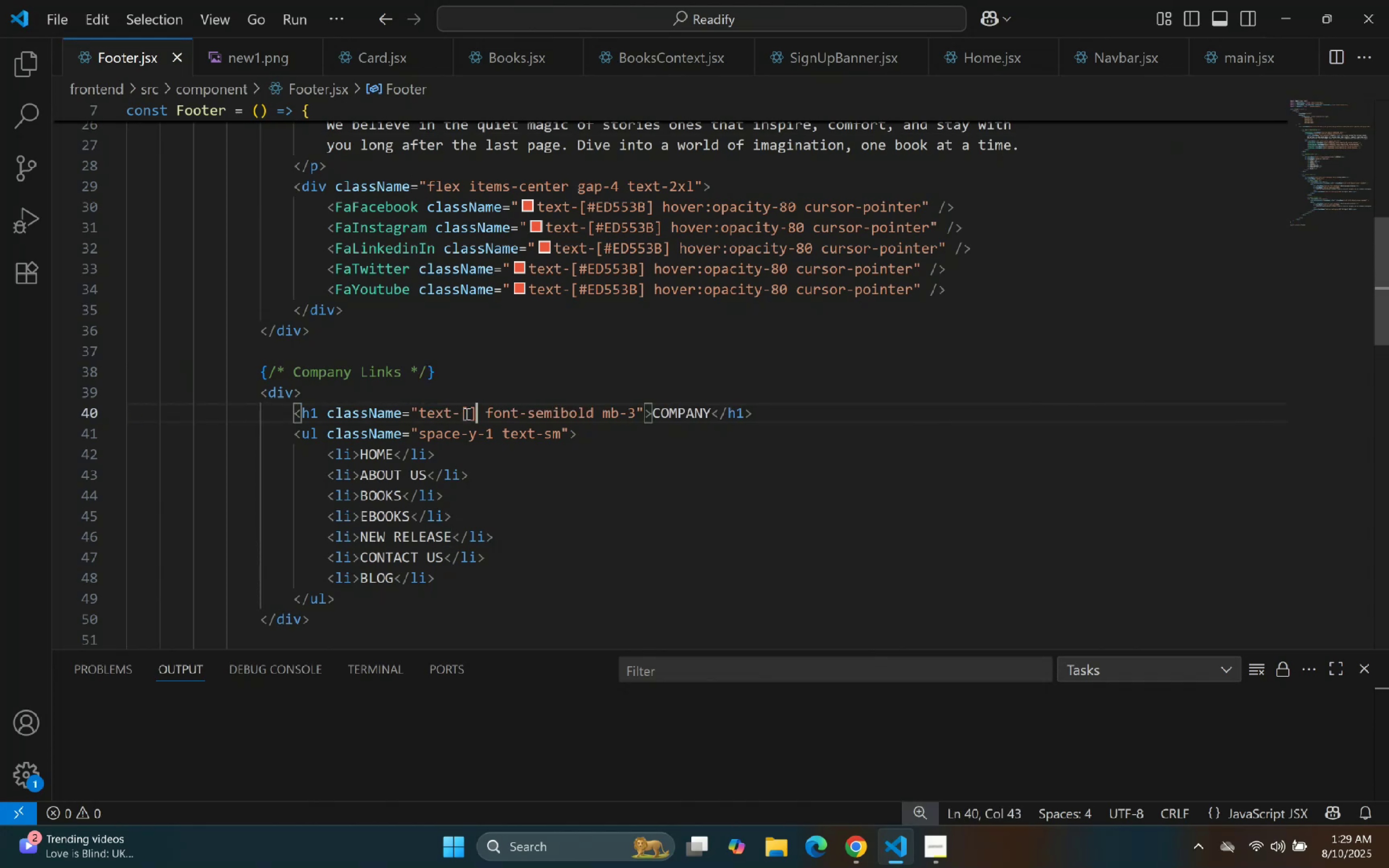 
key(ArrowLeft)
 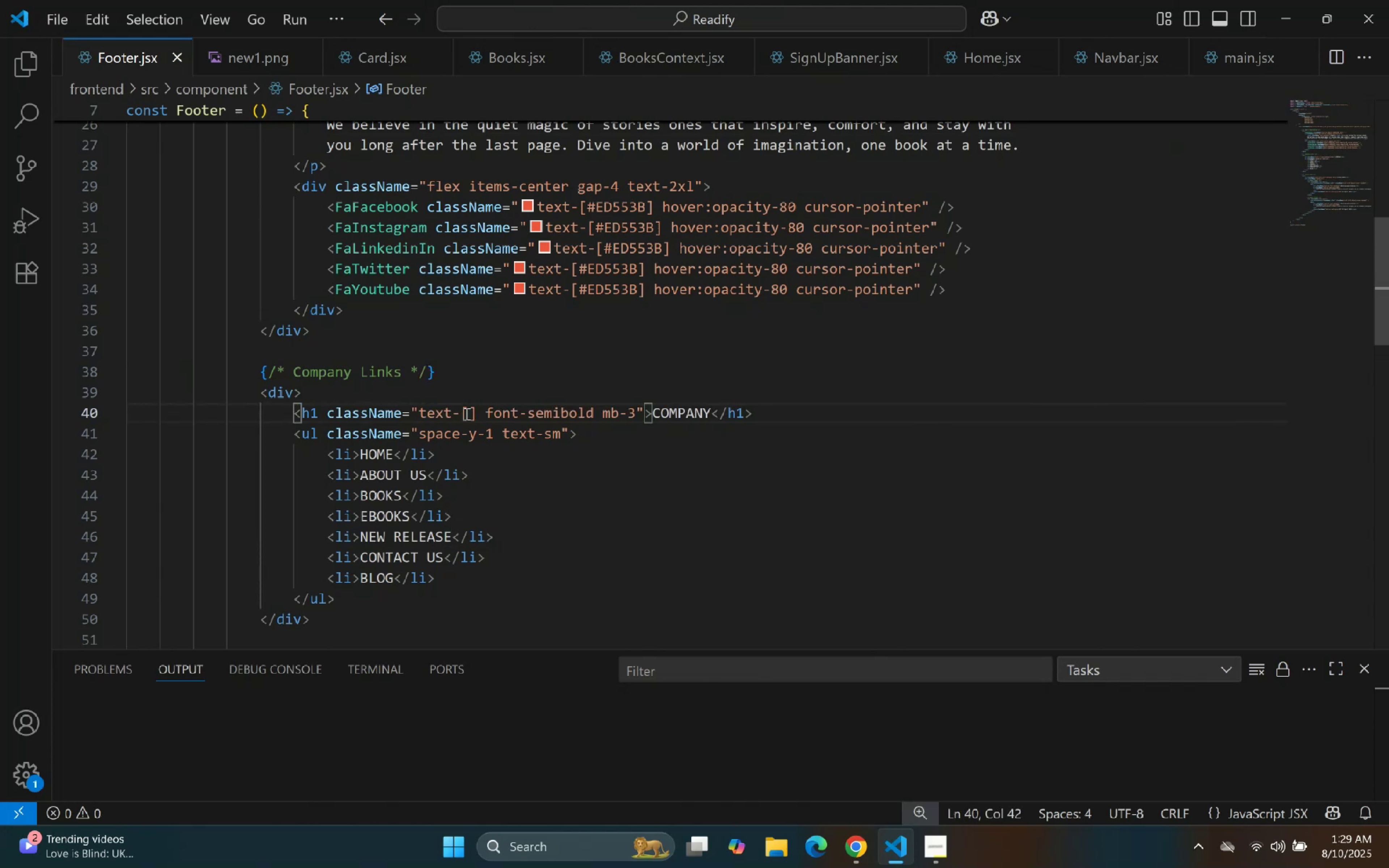 
key(ArrowRight)
 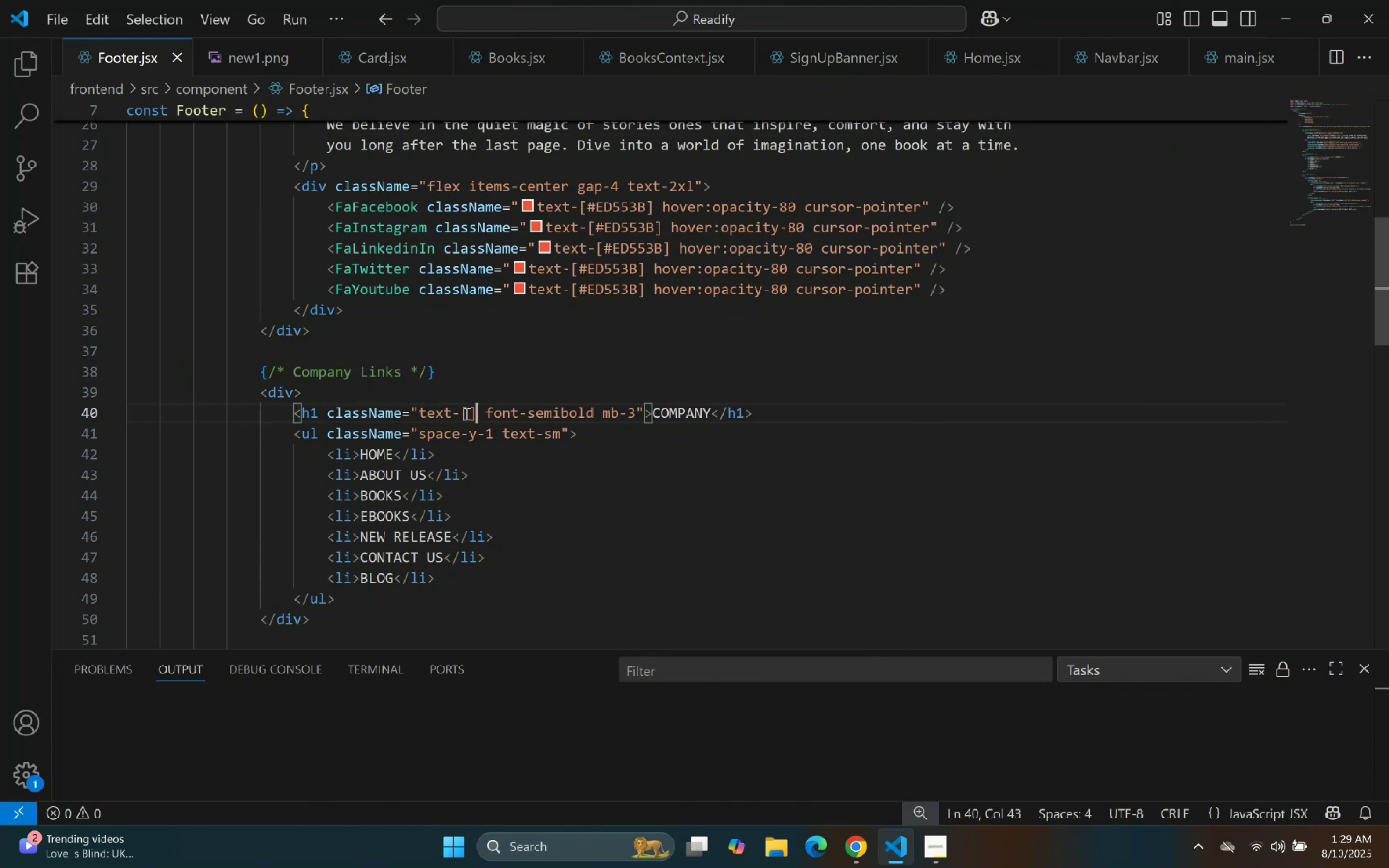 
key(Backspace)
 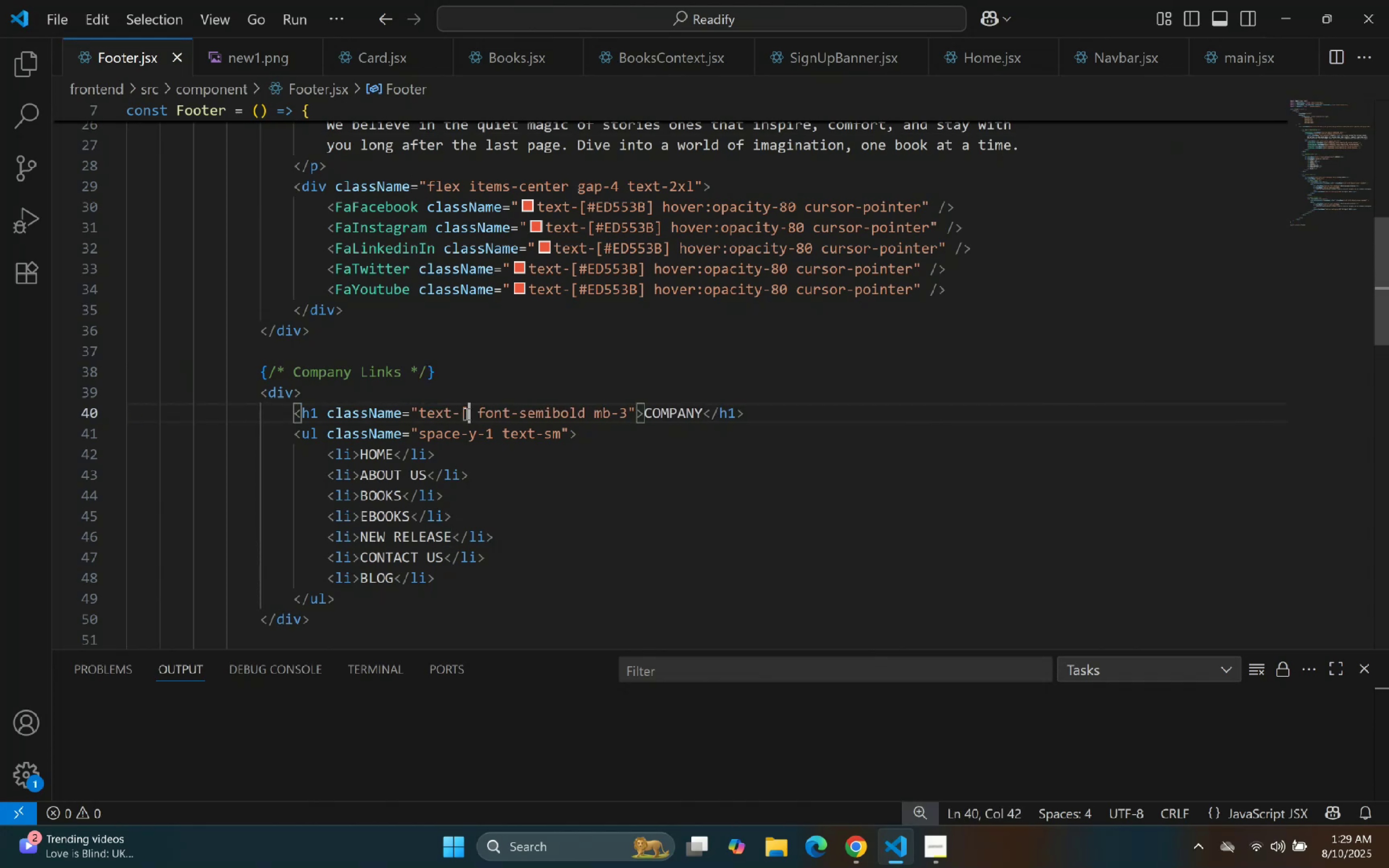 
key(Backspace)
 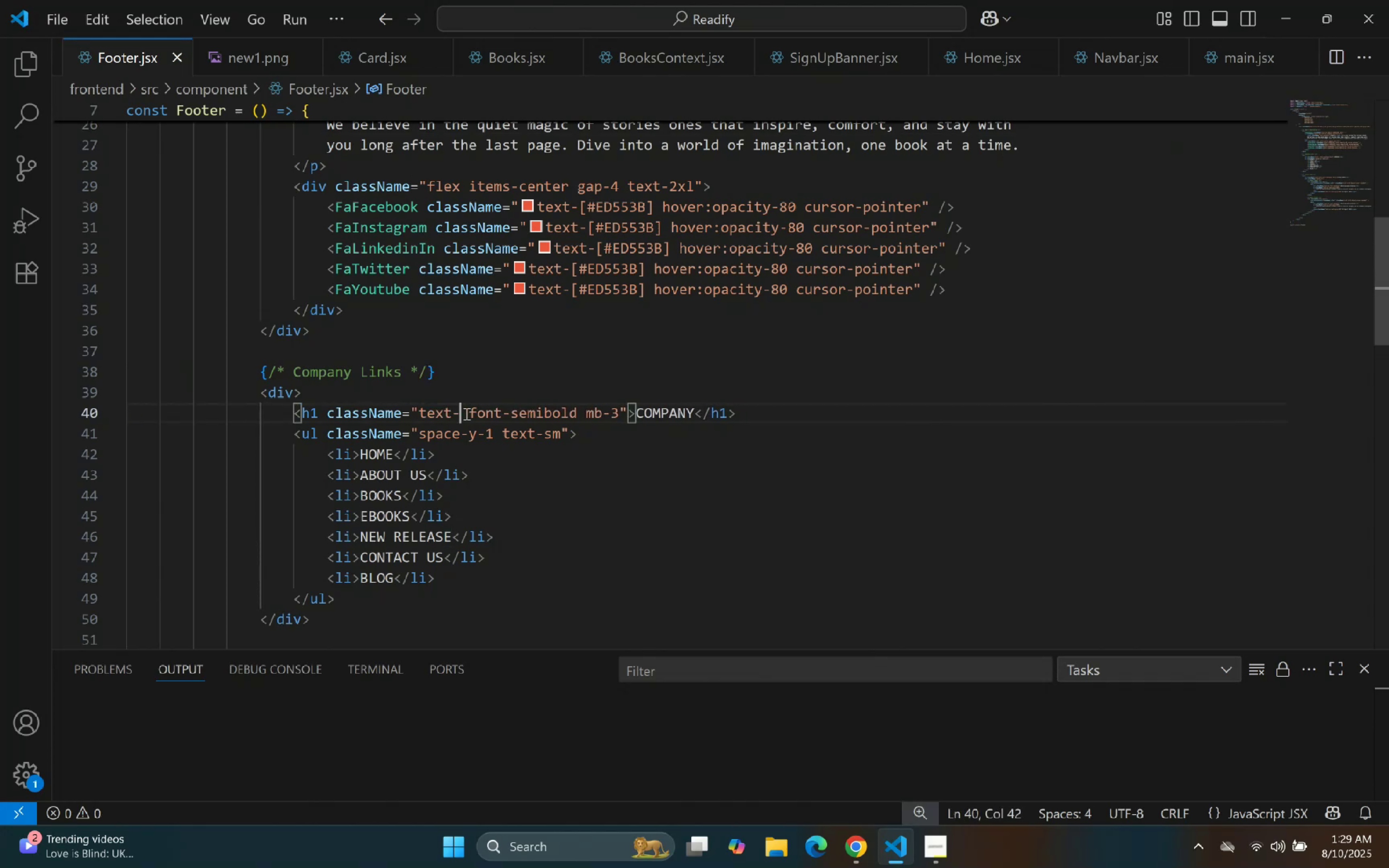 
key(Backspace)
 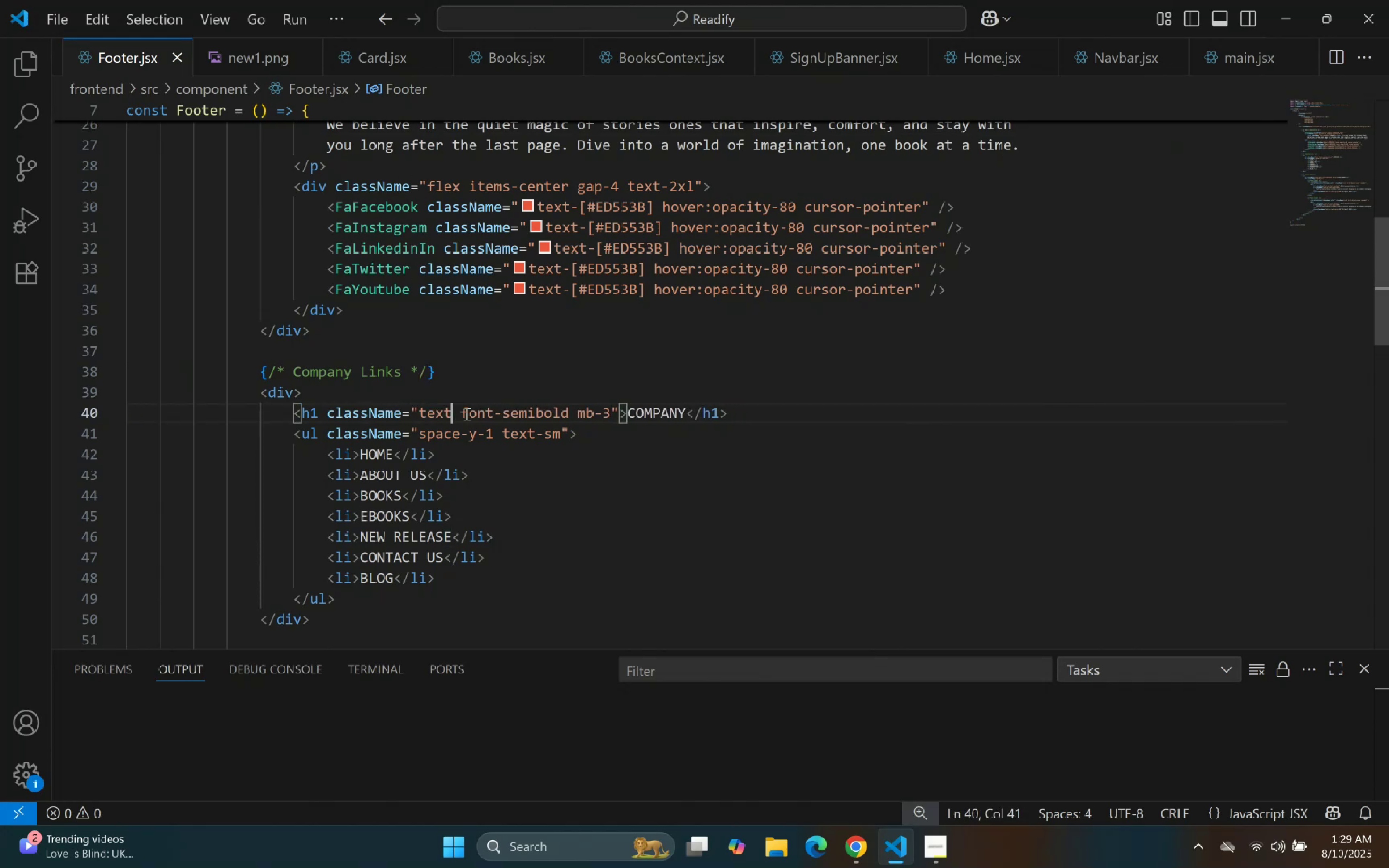 
key(Backspace)
 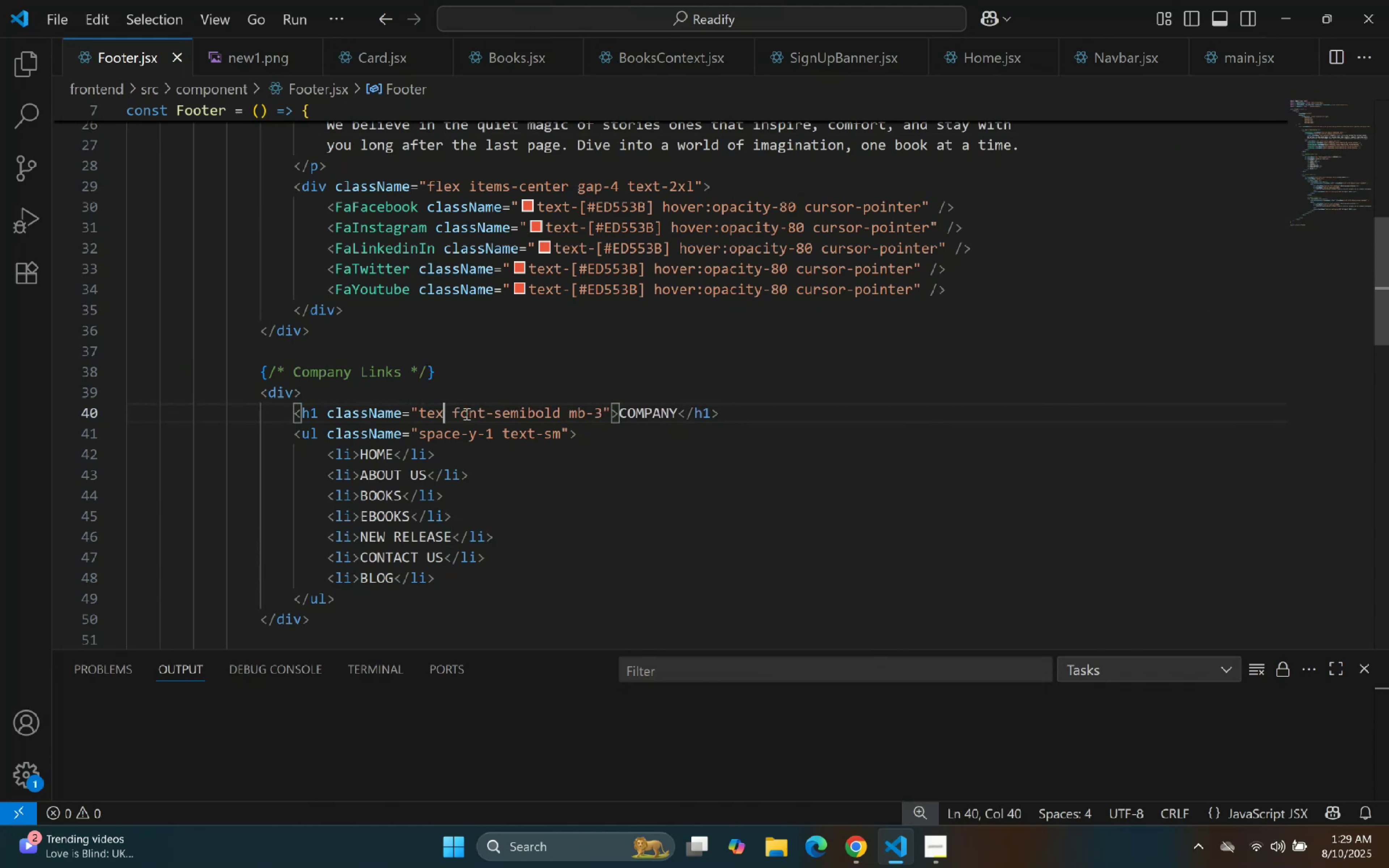 
key(Backspace)
 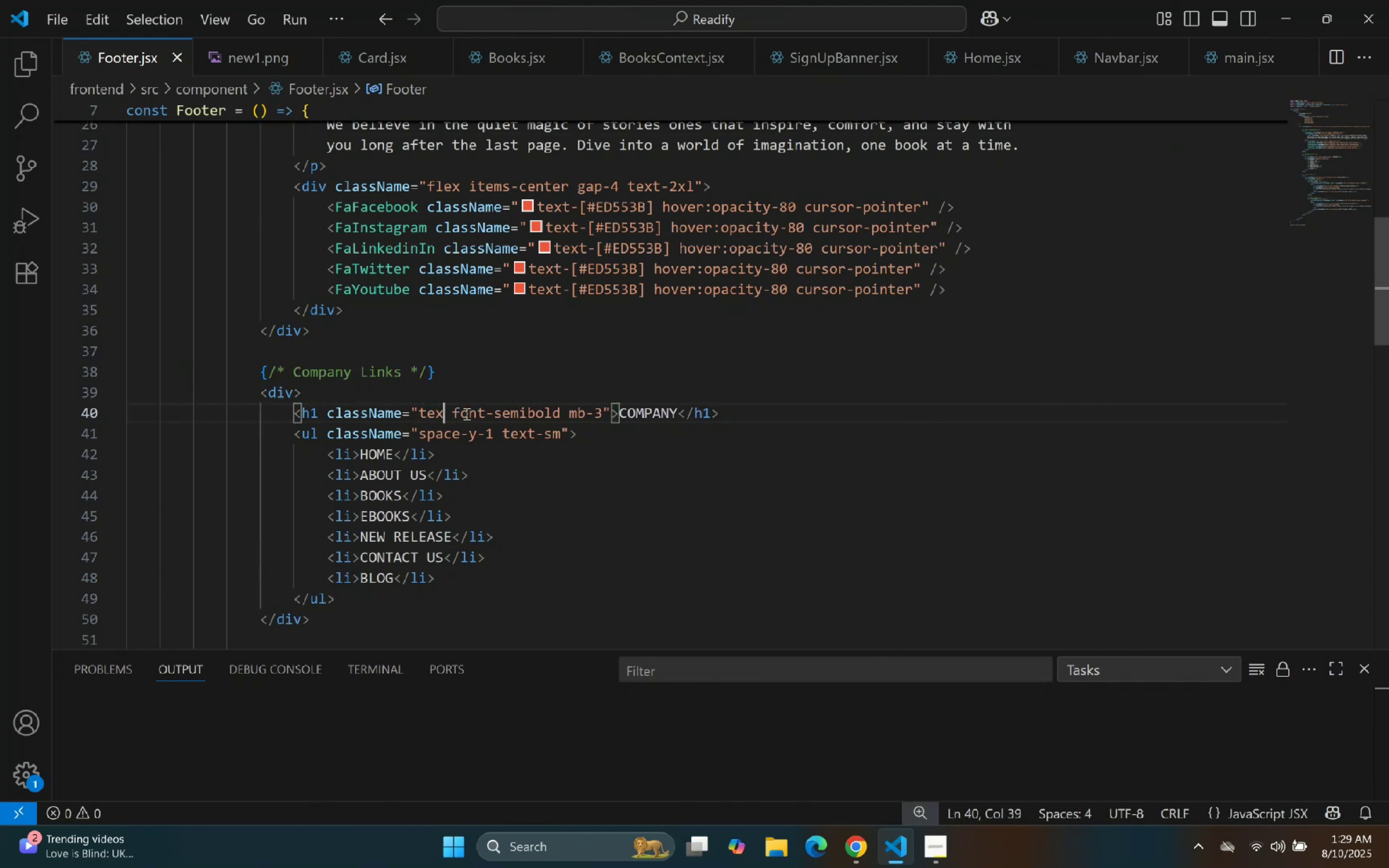 
key(Backspace)
 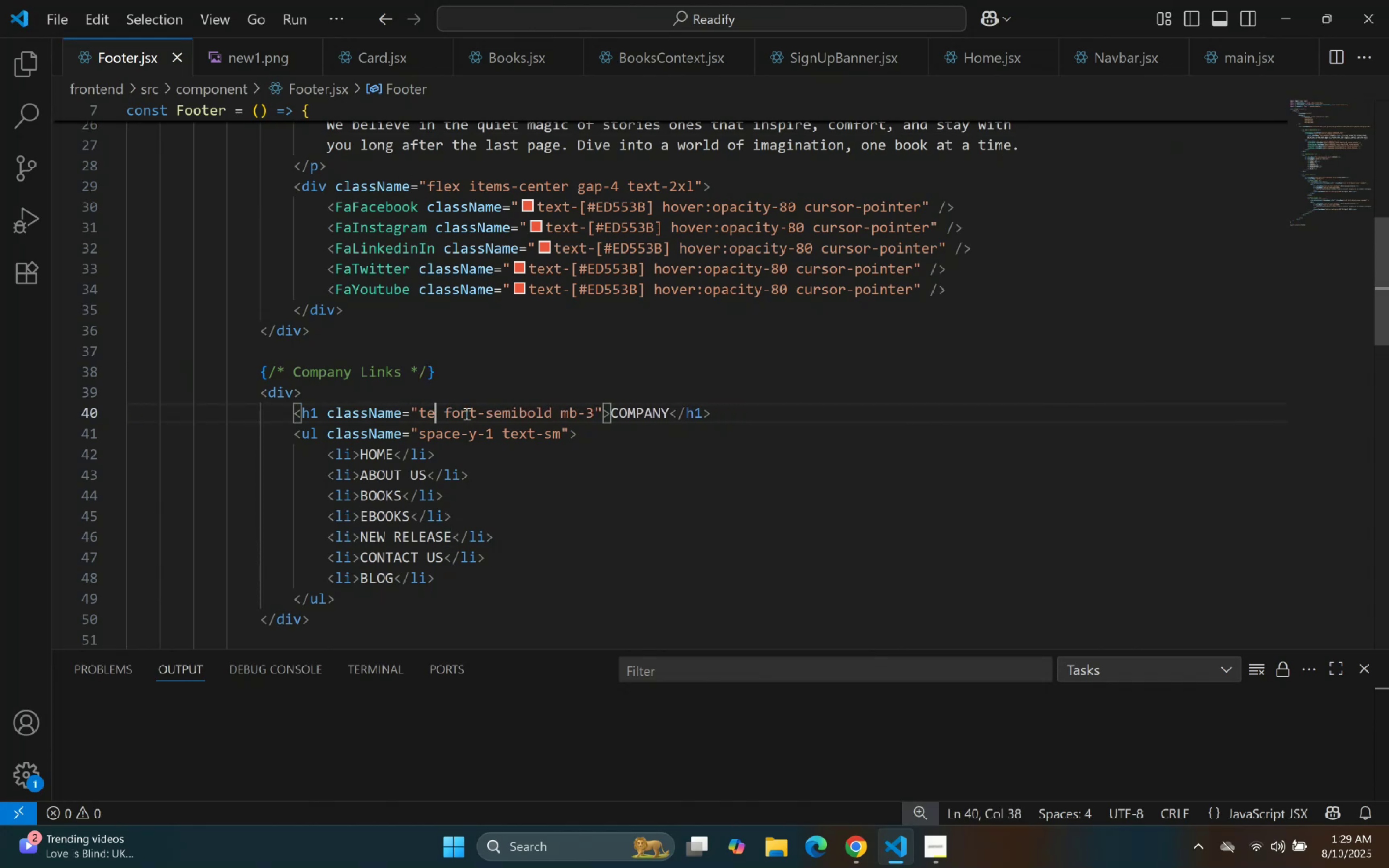 
key(Backspace)
 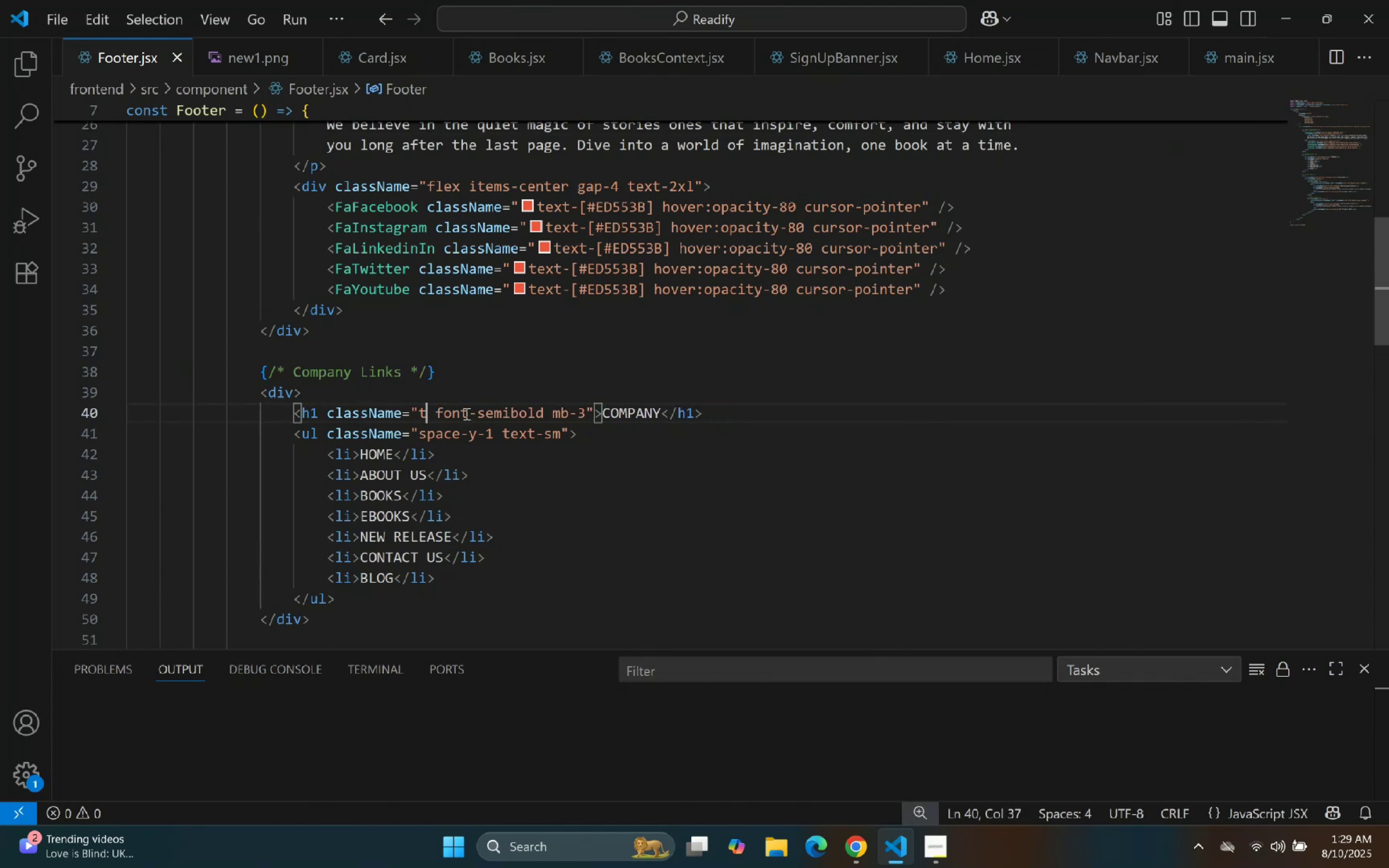 
key(Control+V)
 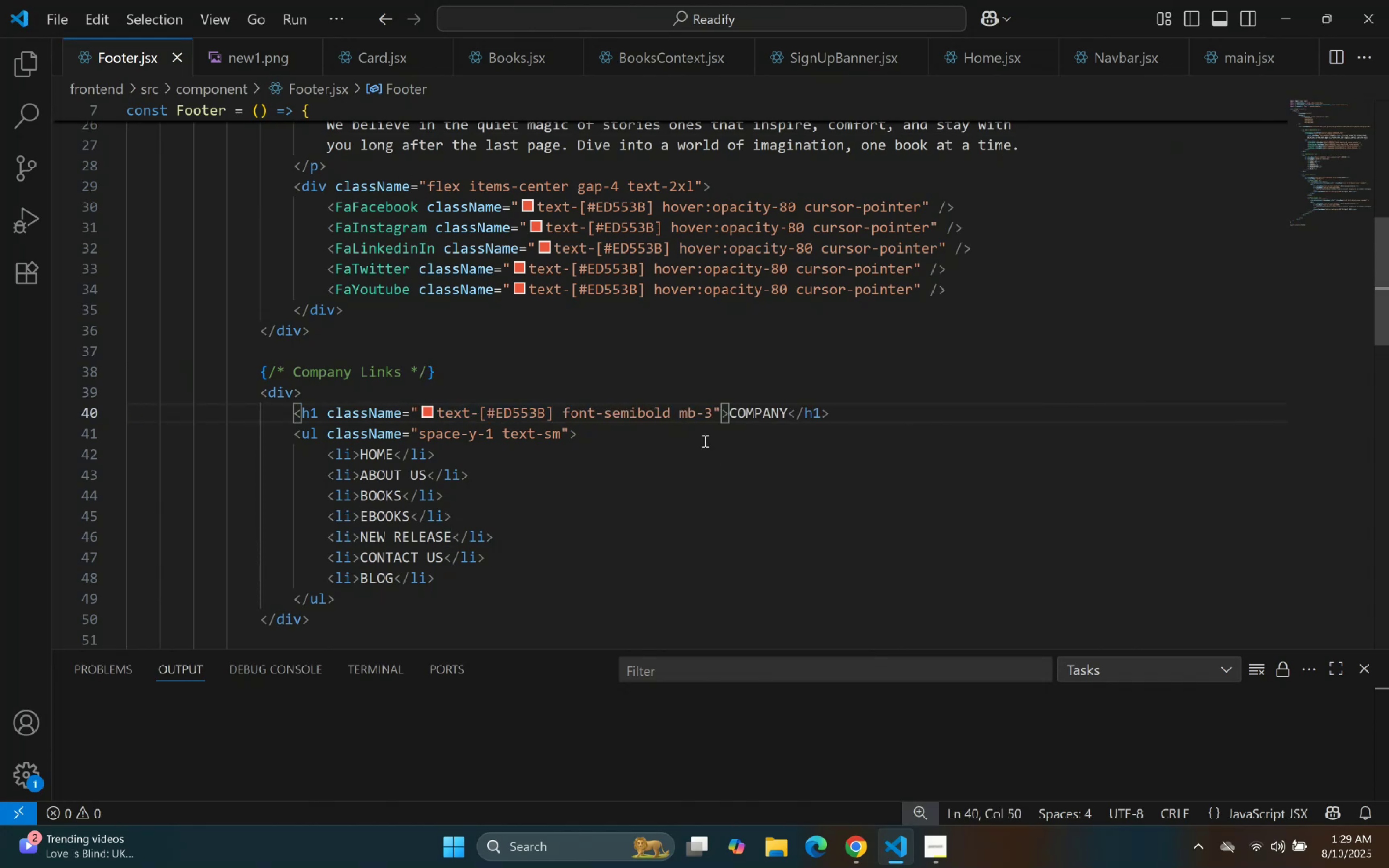 
mouse_move([893, 862])
 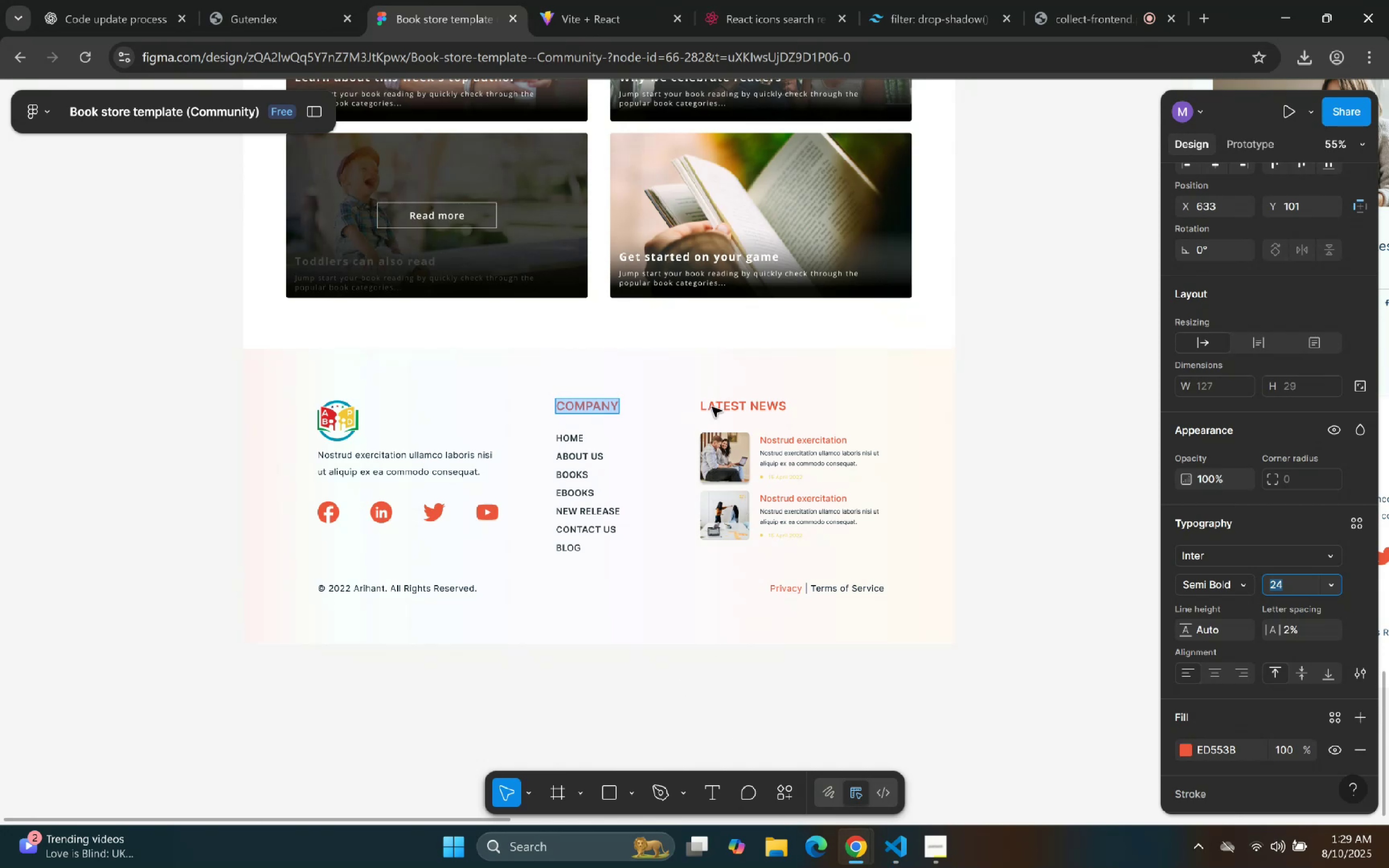 
left_click([613, 0])
 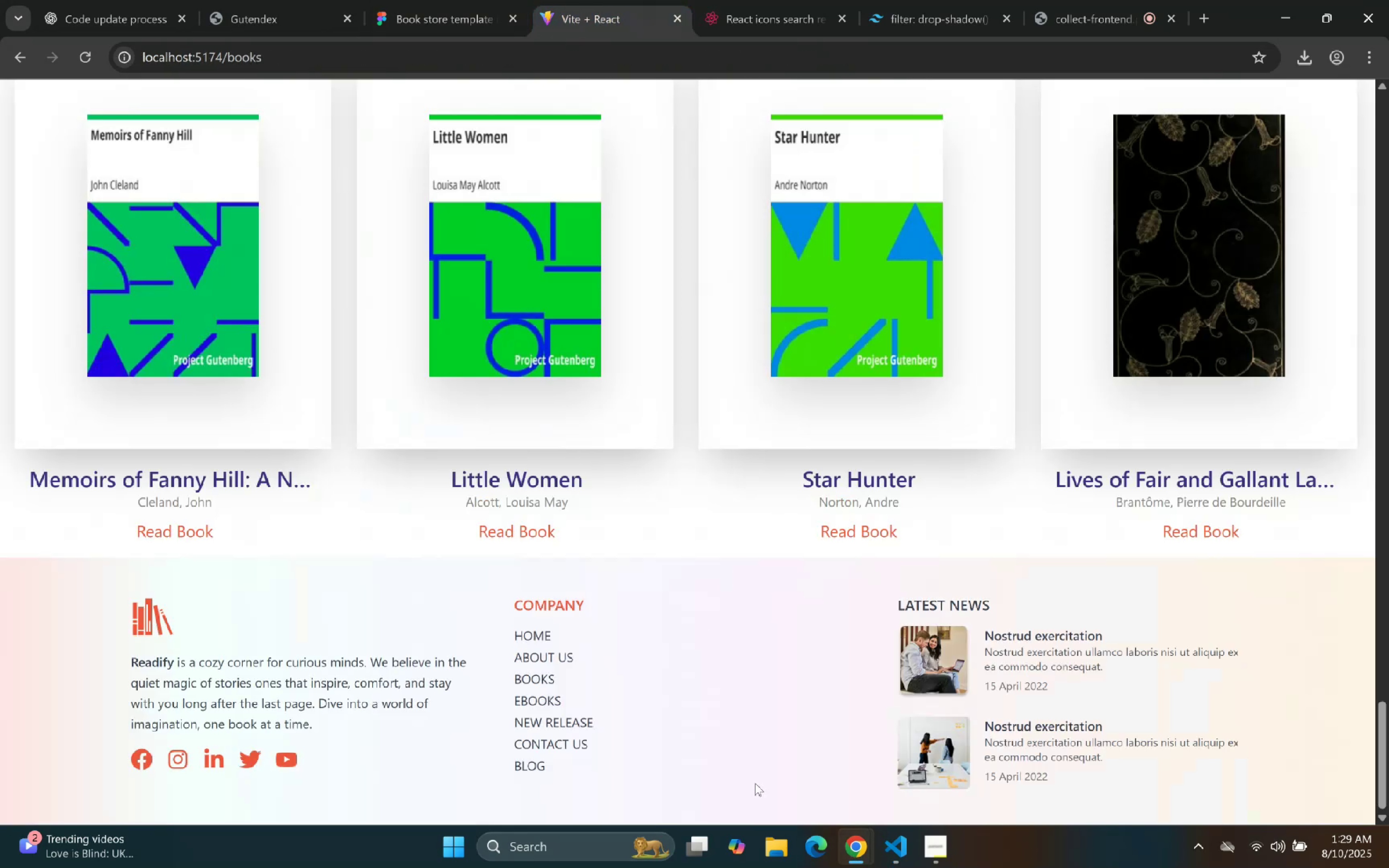 
left_click([442, 1])
 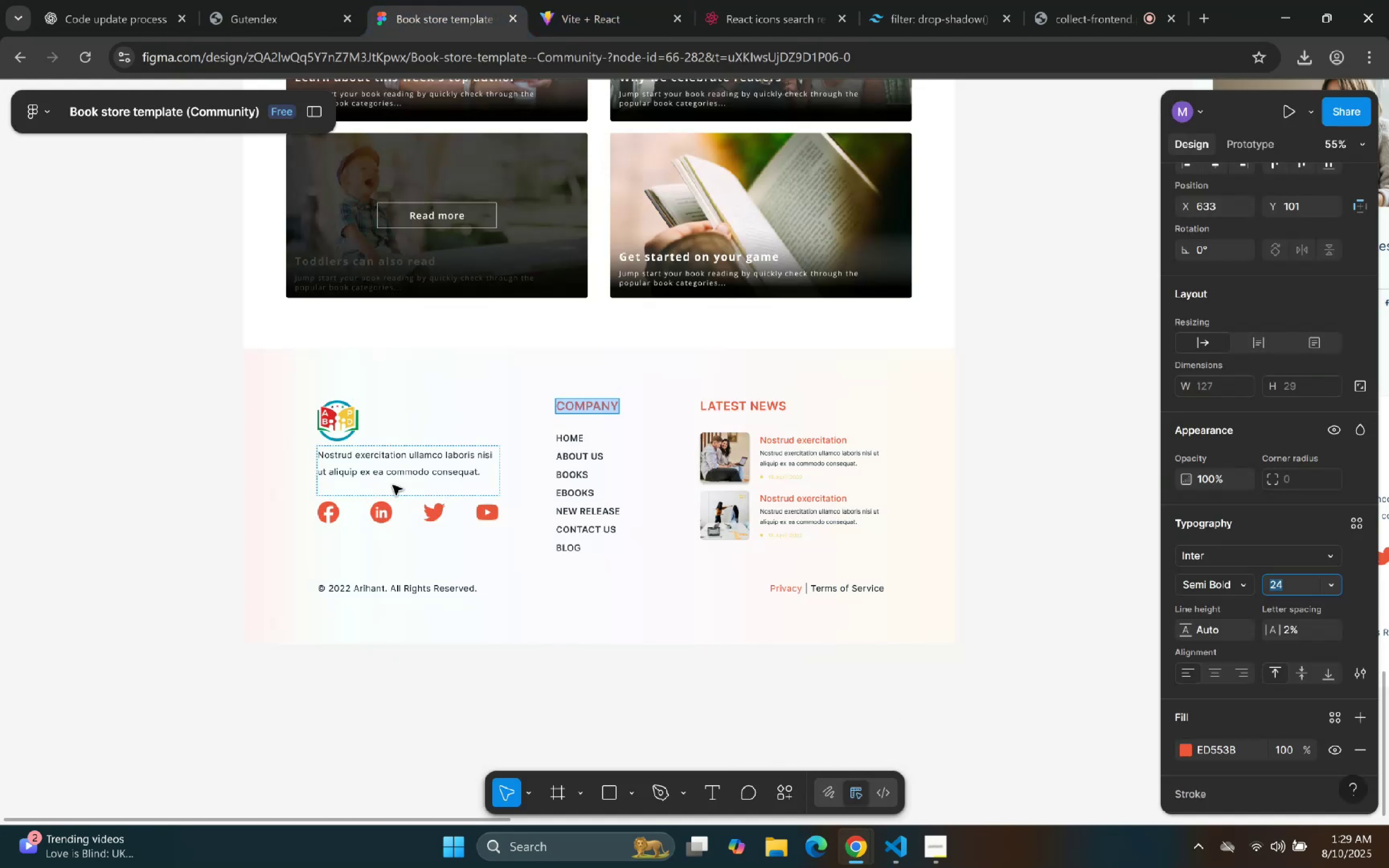 
left_click_drag(start_coordinate=[385, 471], to_coordinate=[377, 476])
 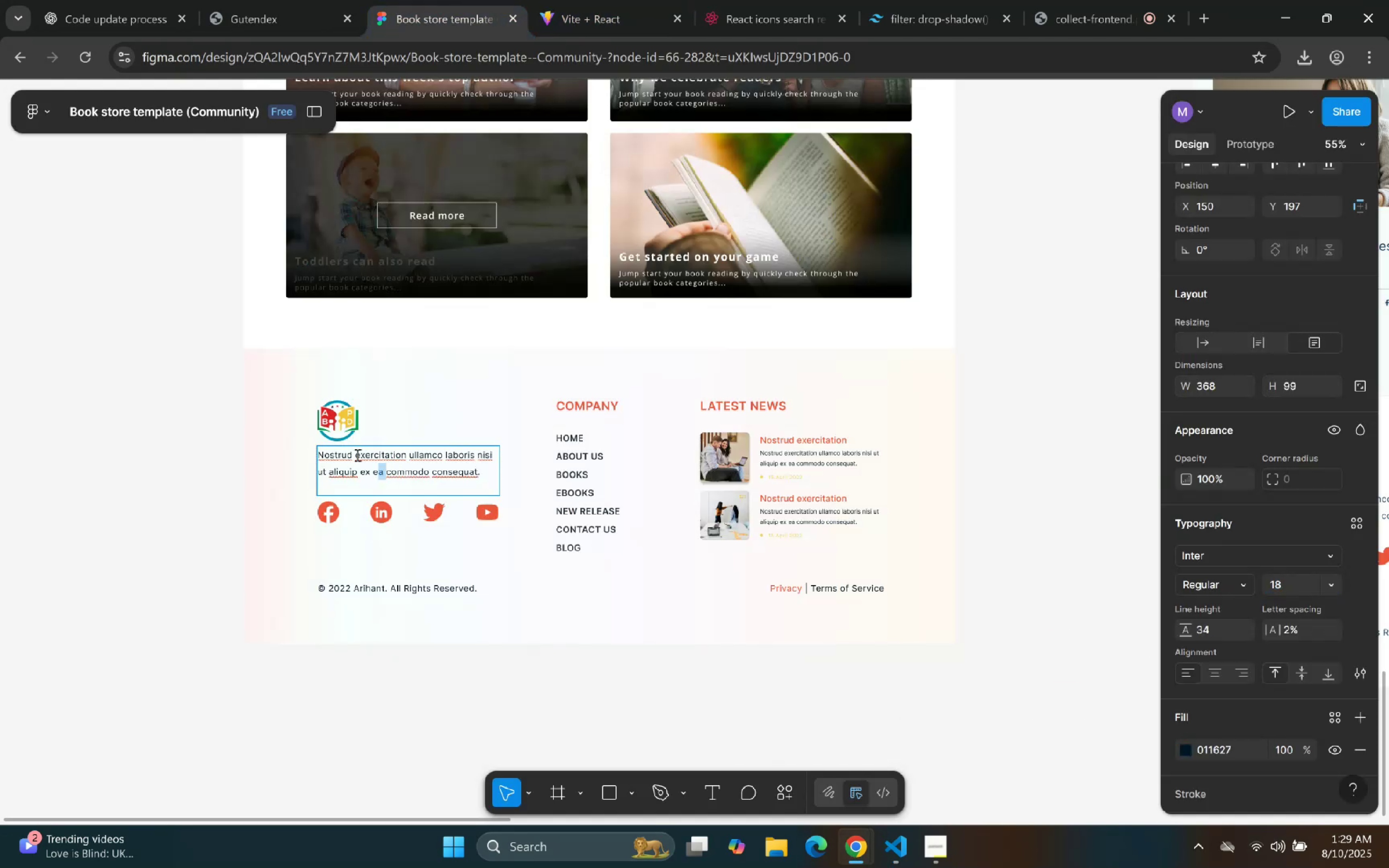 
double_click([439, 466])
 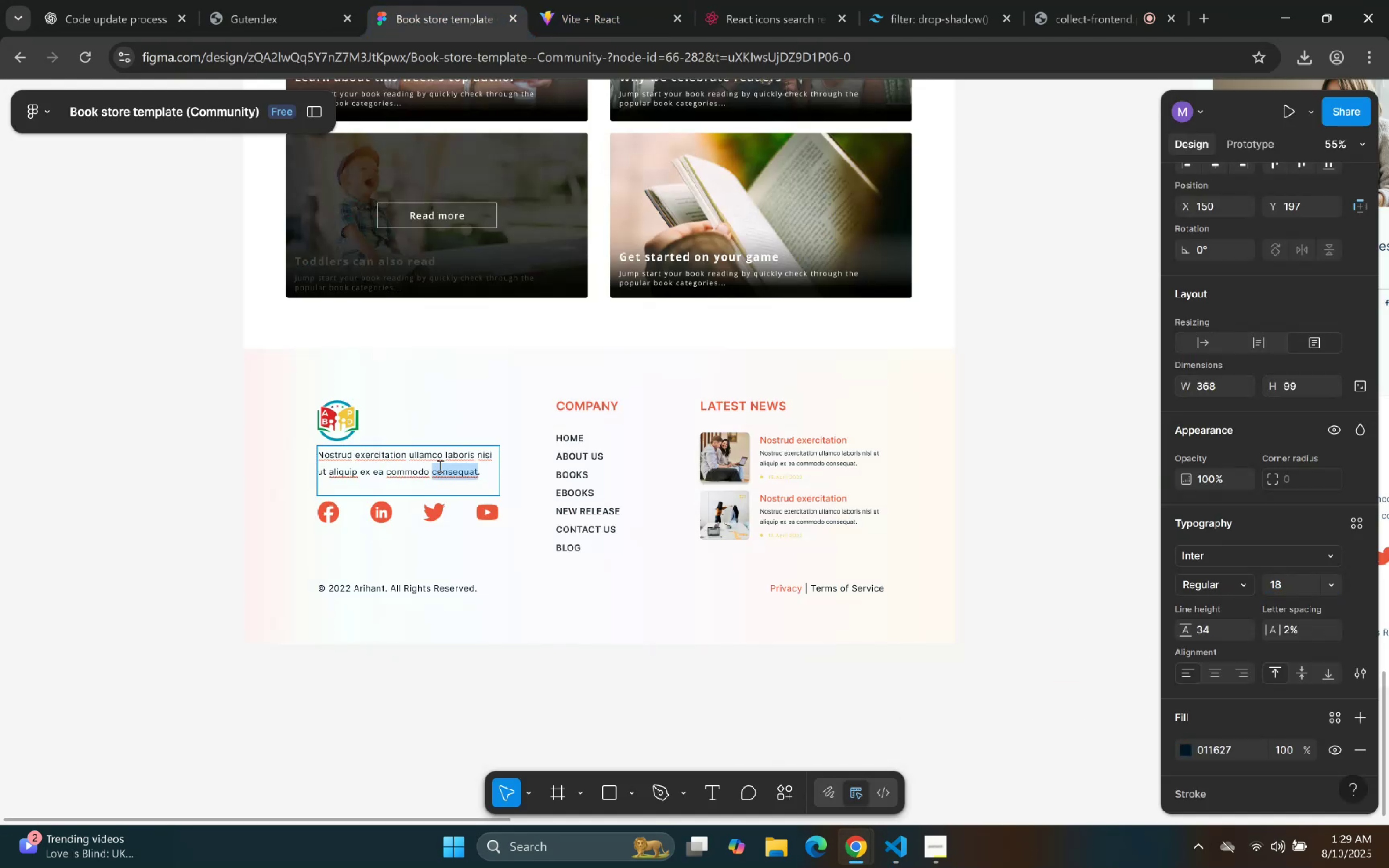 
left_click_drag(start_coordinate=[438, 465], to_coordinate=[439, 468])
 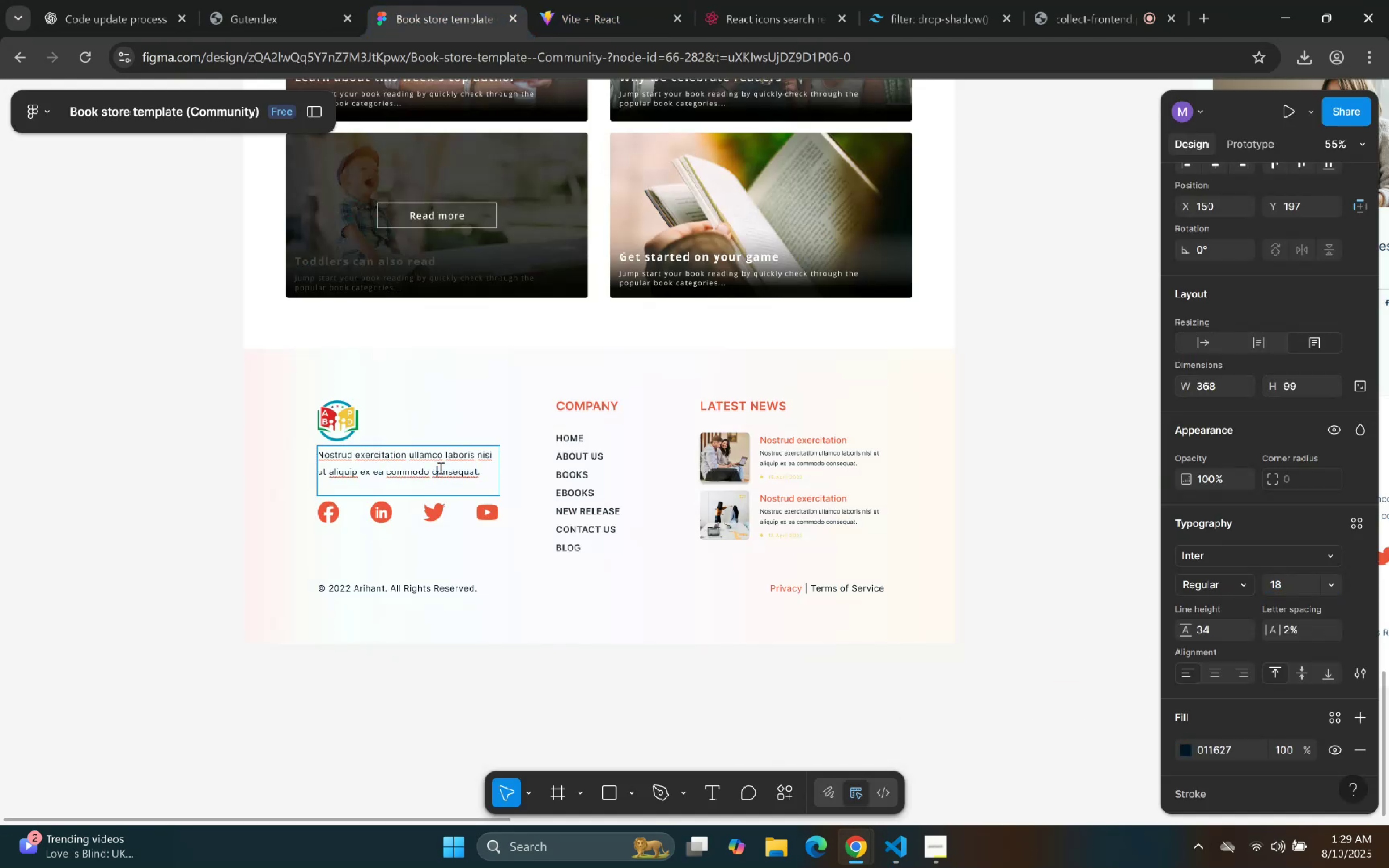 
triple_click([439, 468])
 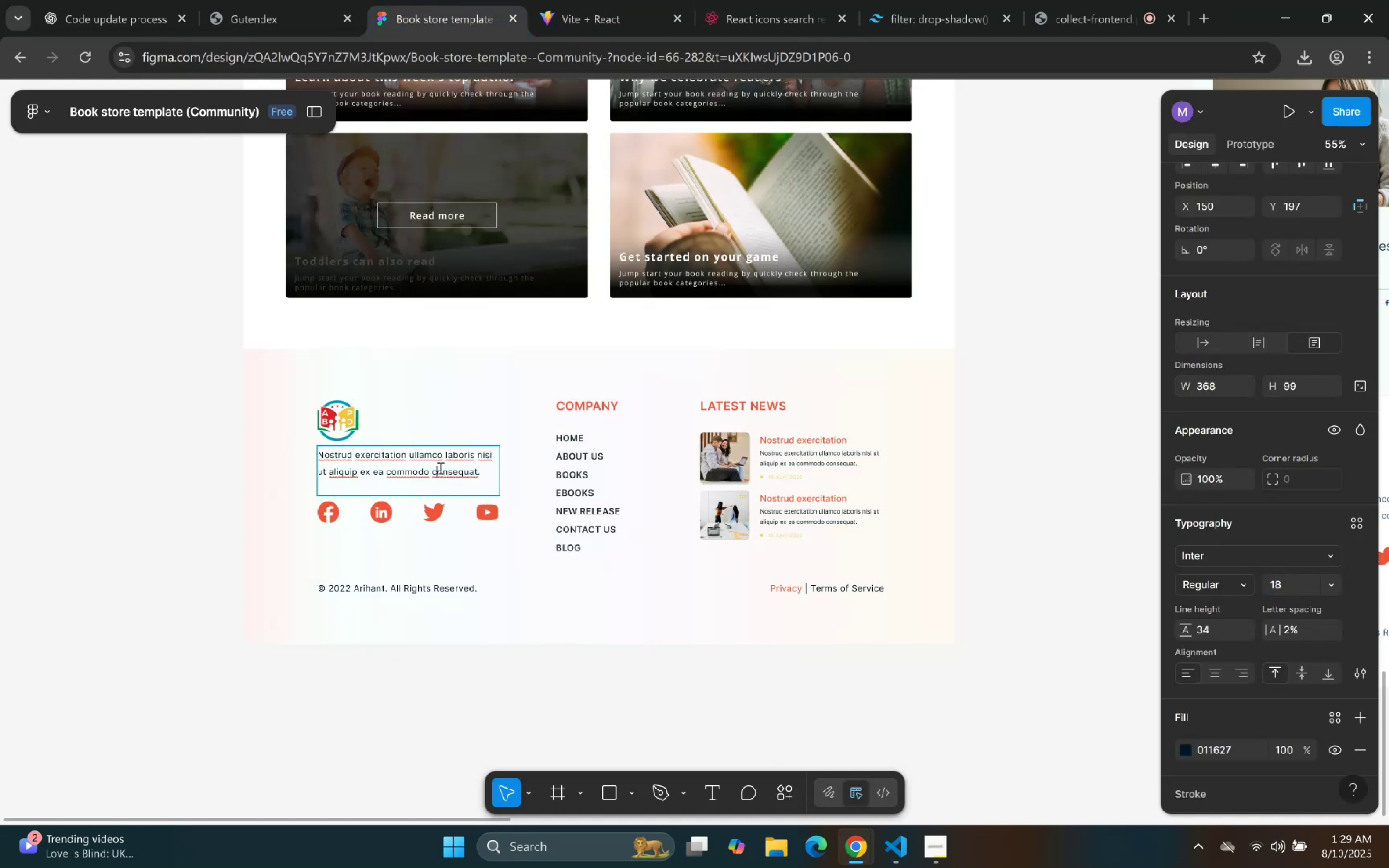 
triple_click([439, 467])
 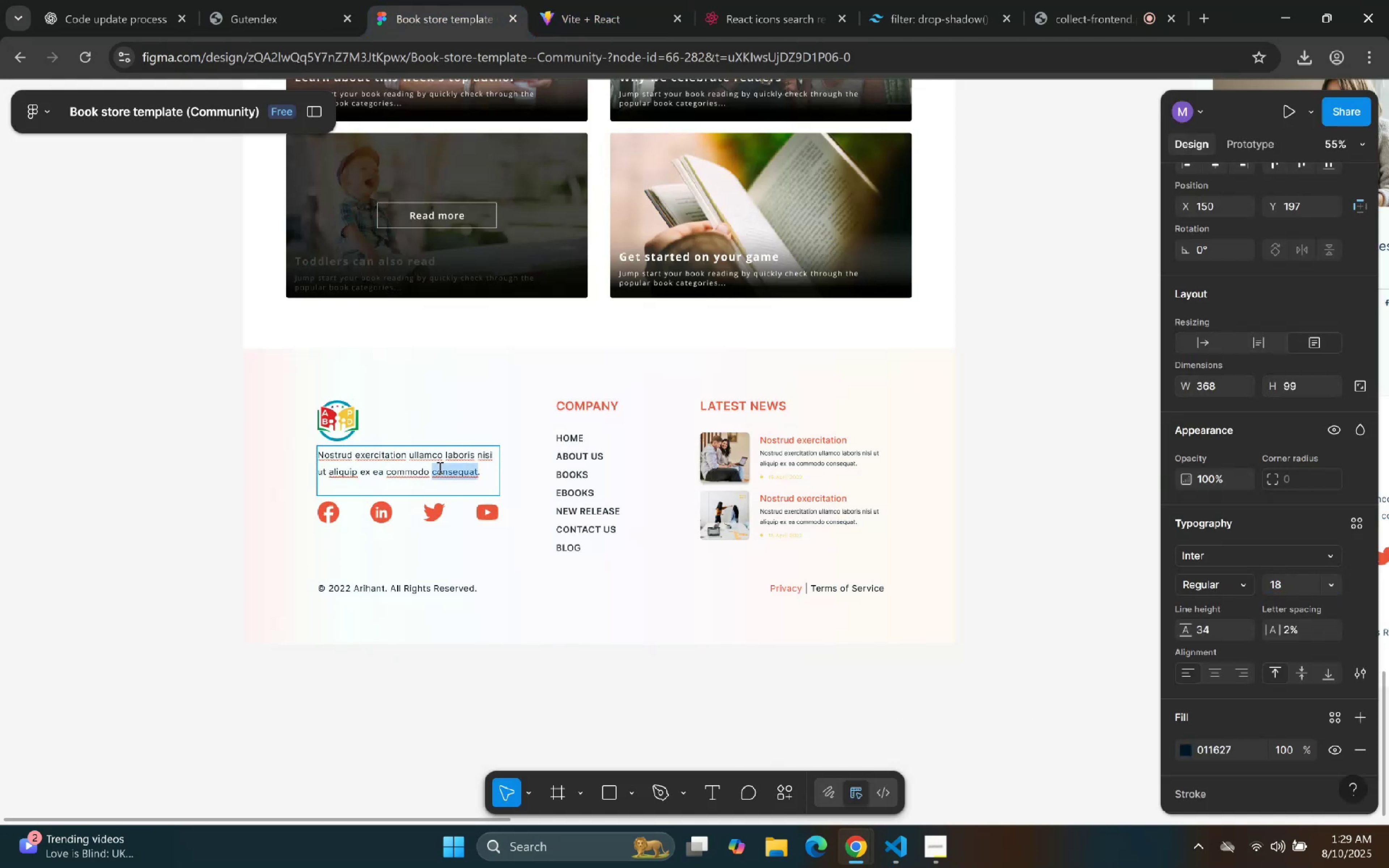 
triple_click([439, 467])
 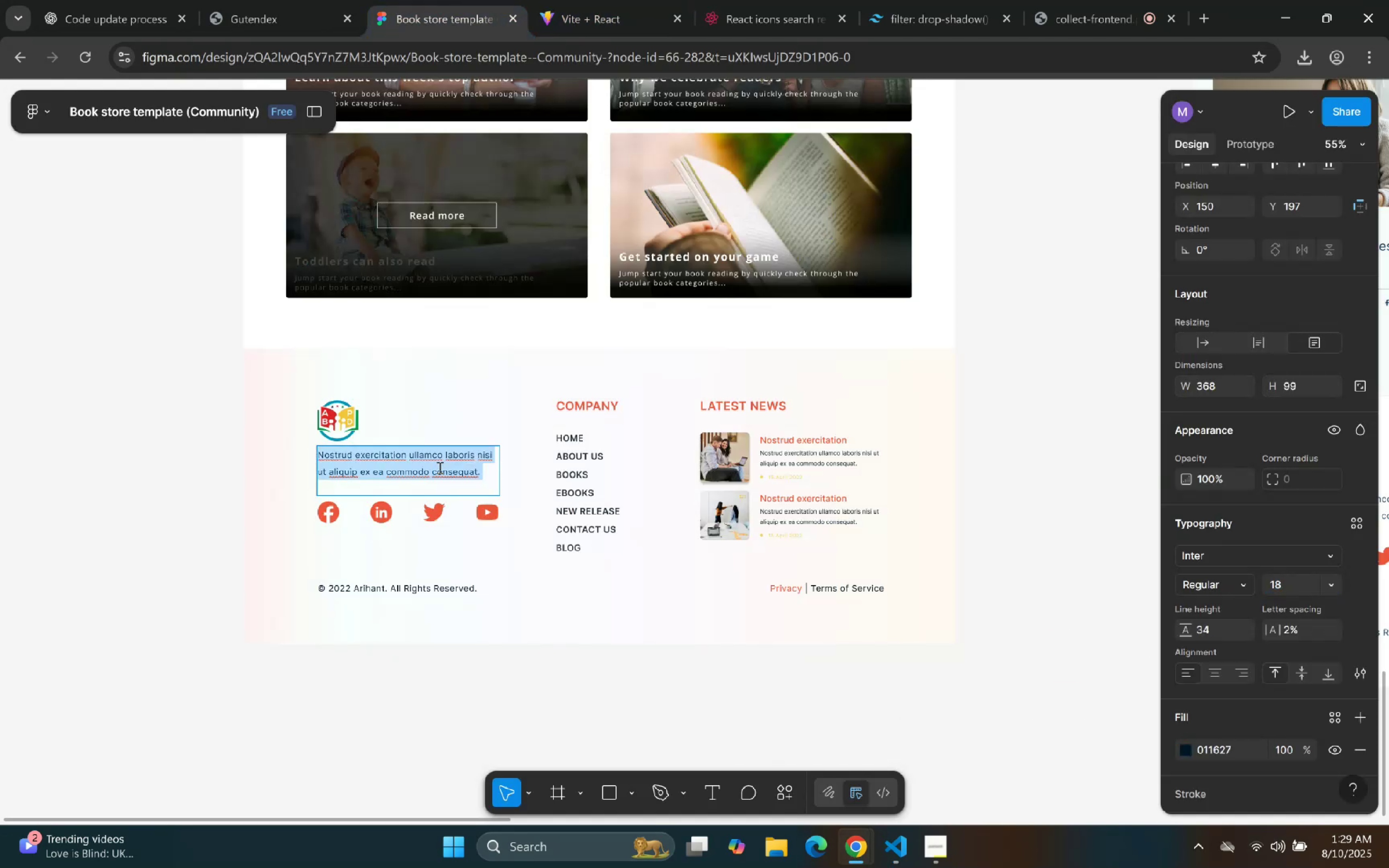 
triple_click([438, 467])
 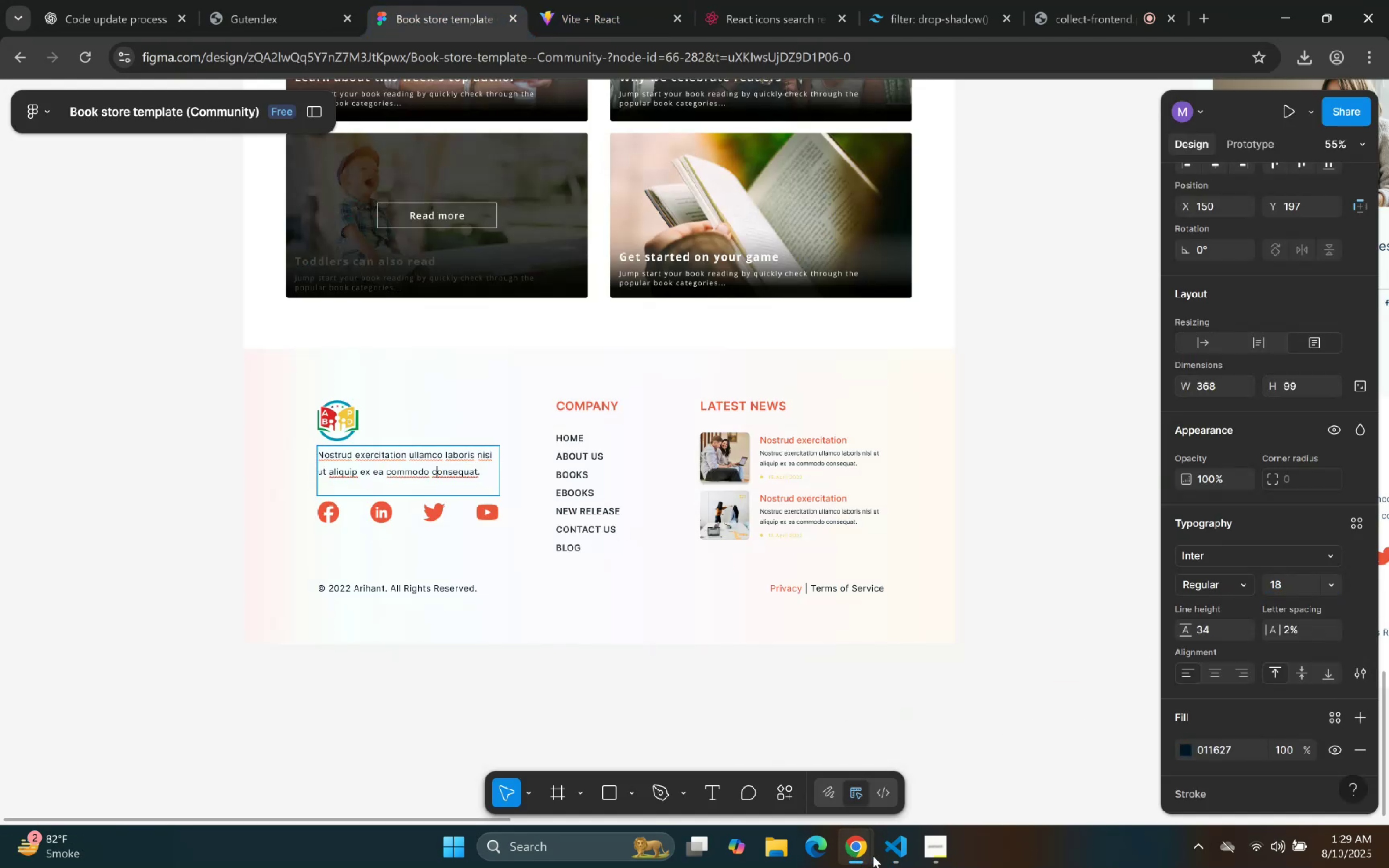 
scroll: coordinate [775, 487], scroll_direction: down, amount: 11.0
 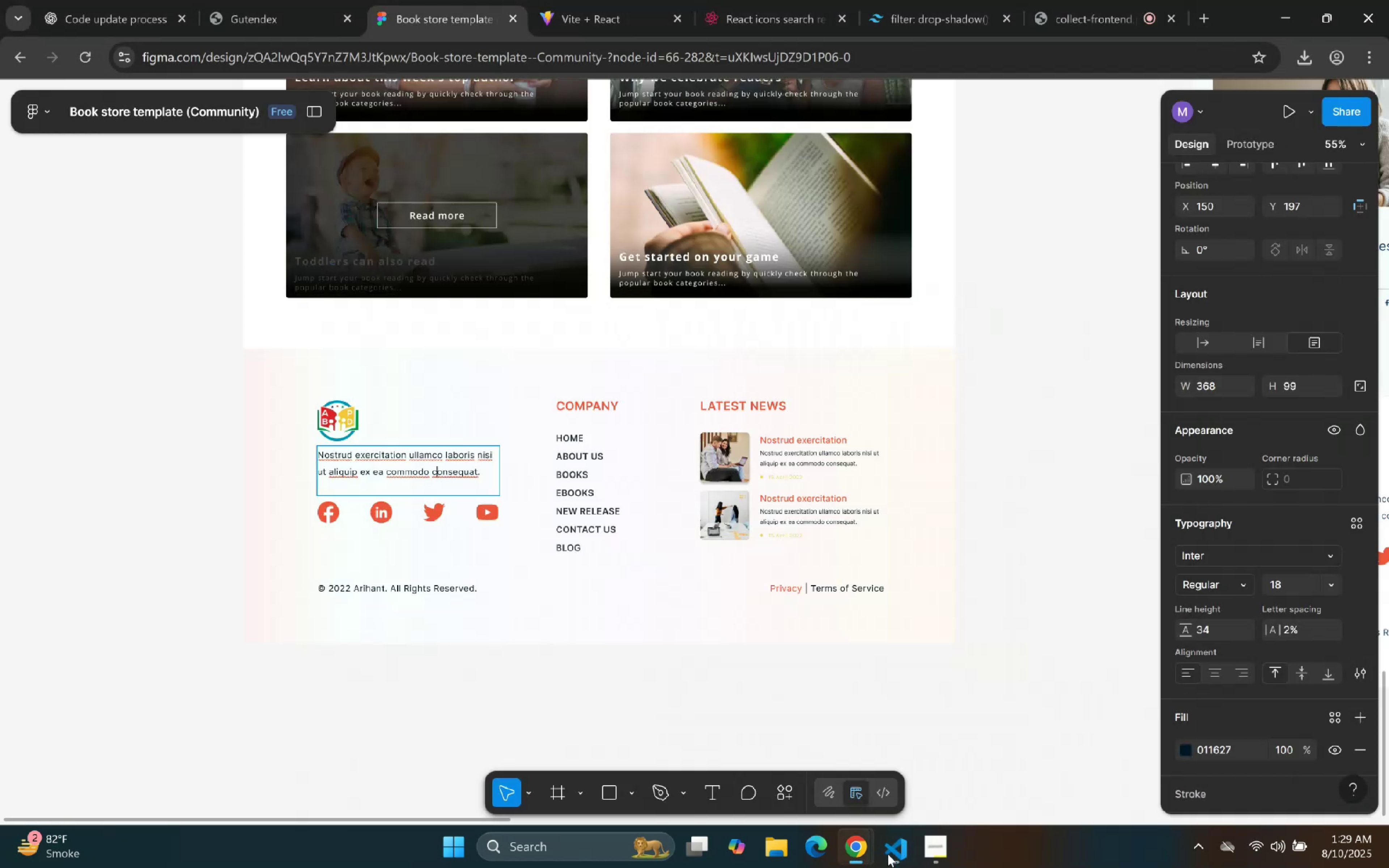 
left_click([612, 0])
 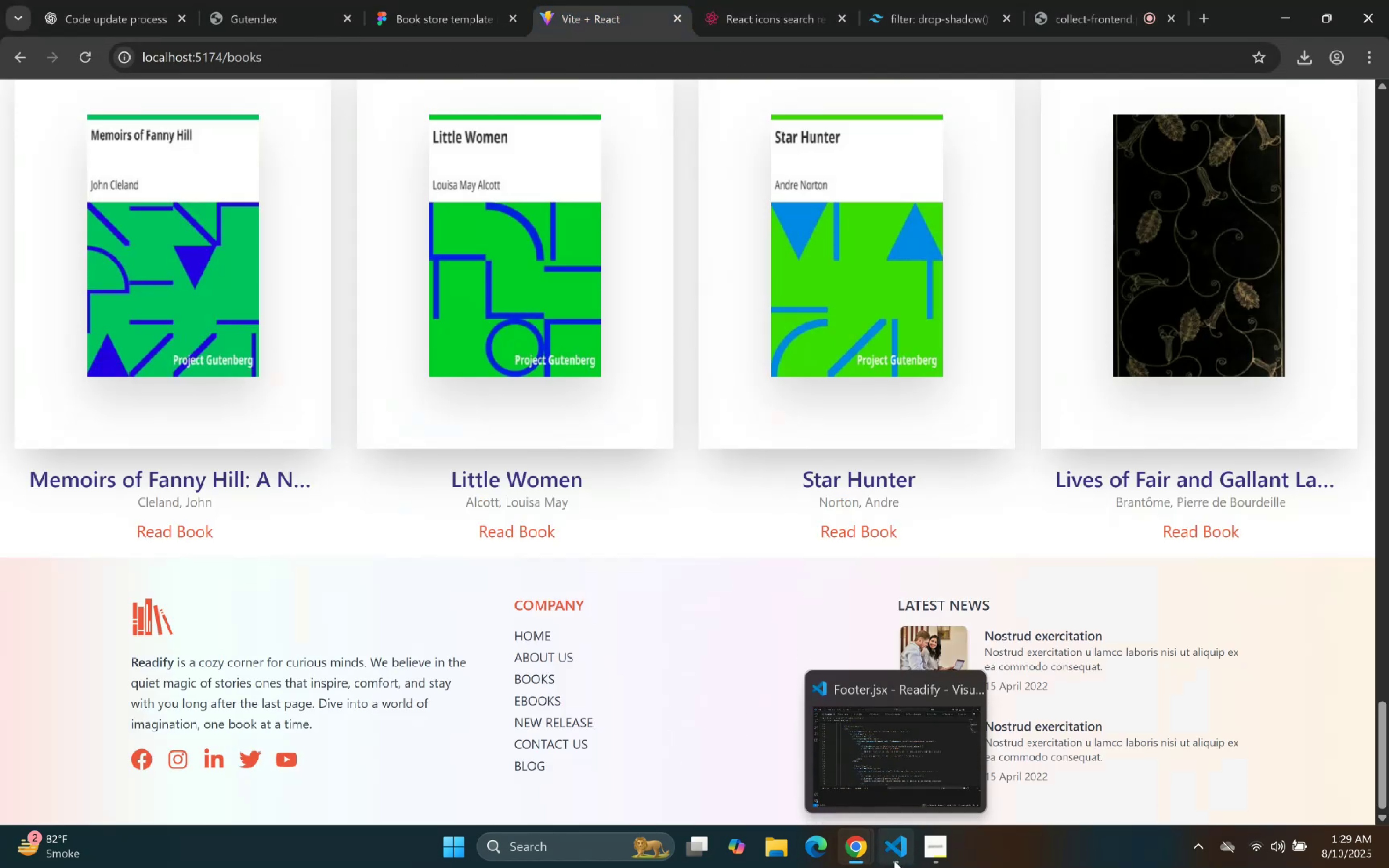 
wait(5.51)
 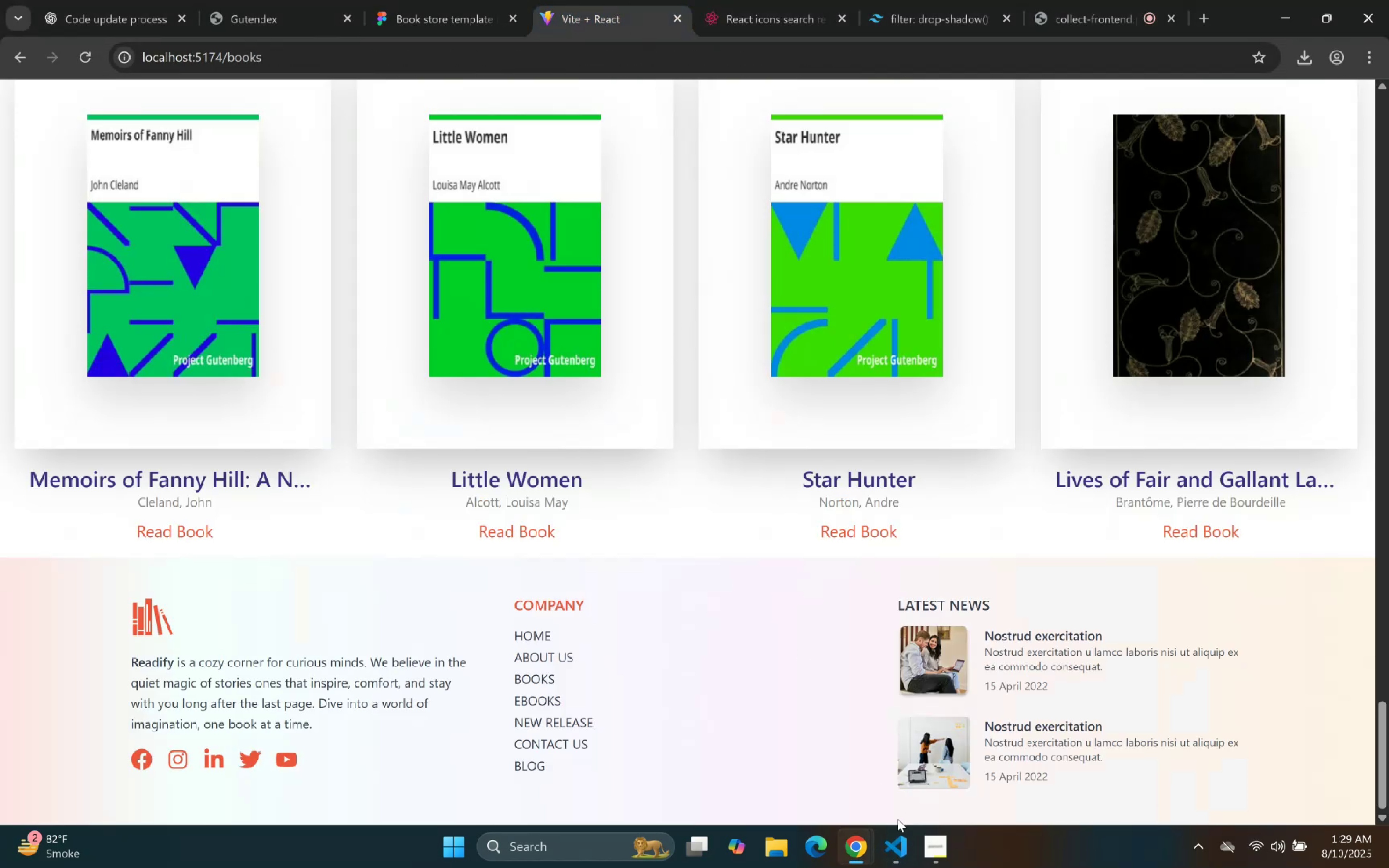 
left_click([893, 860])
 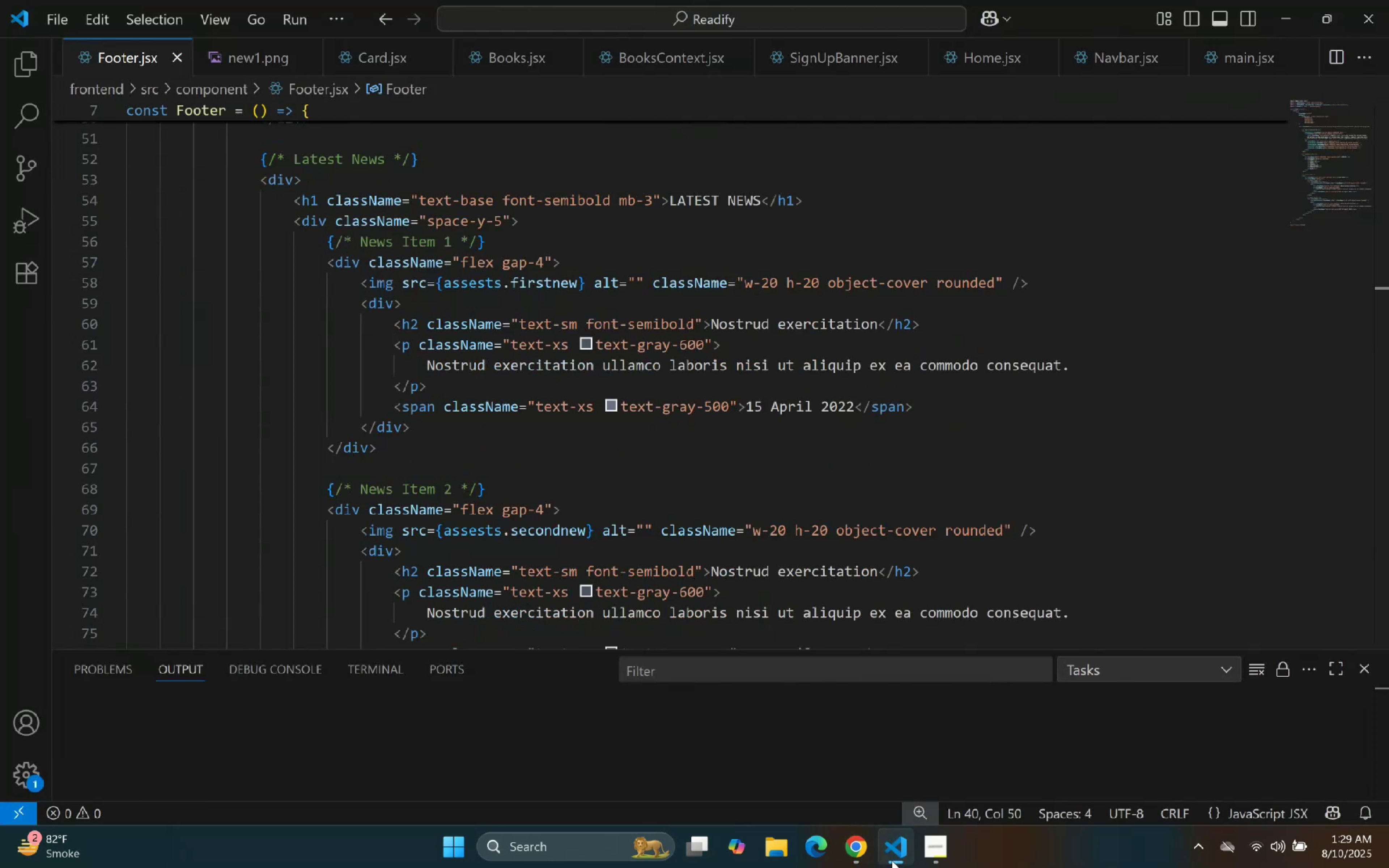 
scroll: coordinate [589, 383], scroll_direction: up, amount: 12.0
 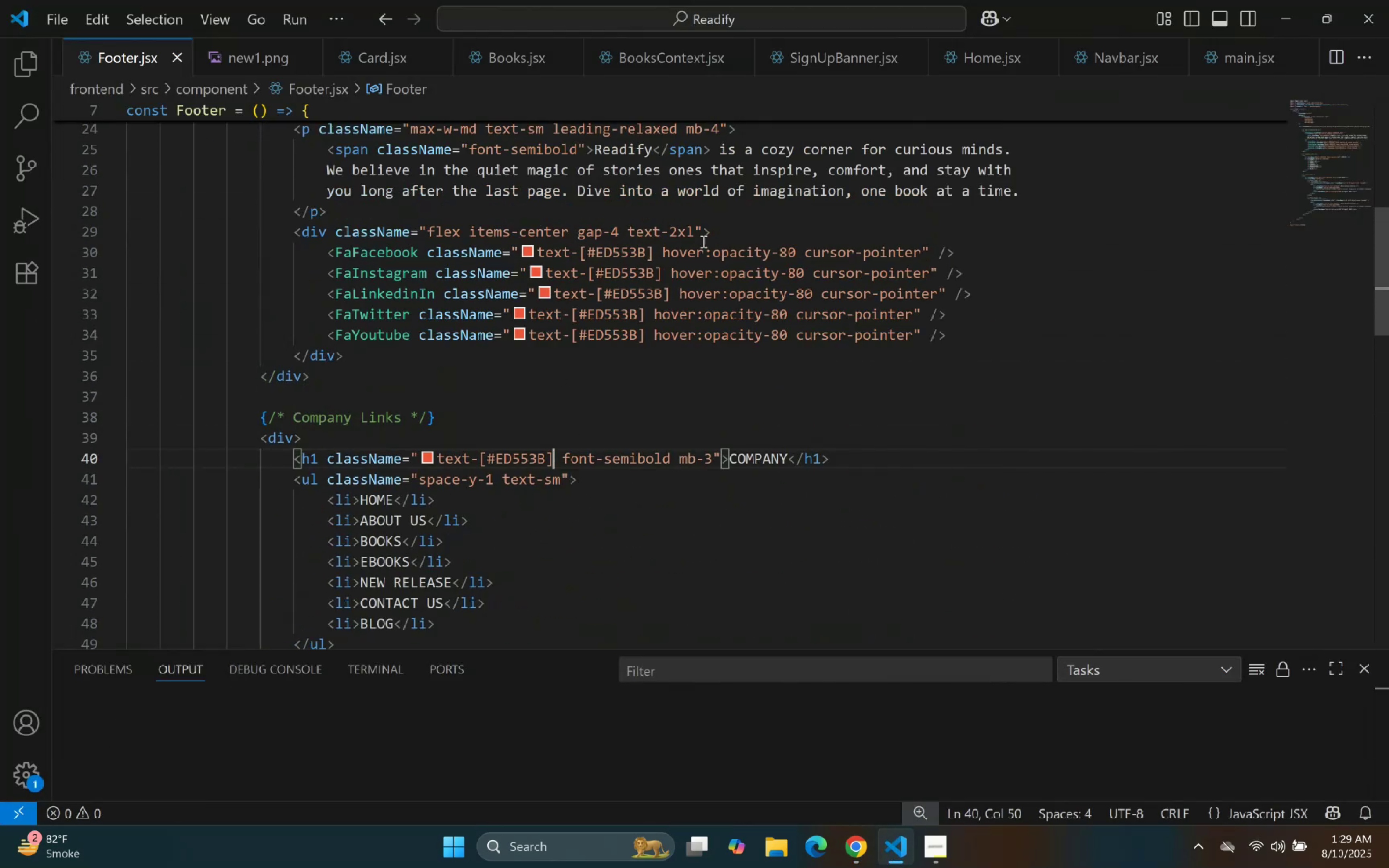 
left_click([671, 233])
 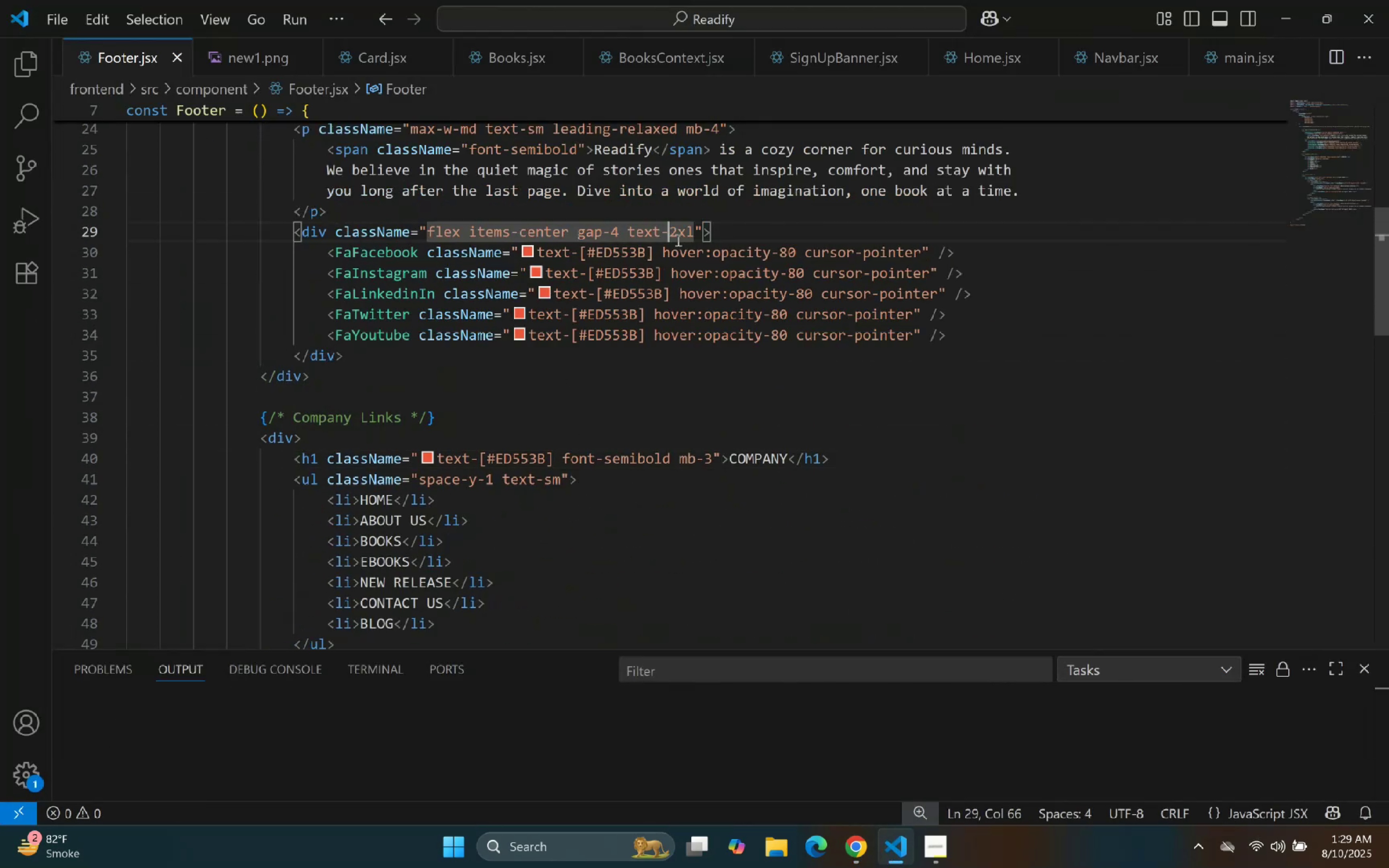 
left_click([674, 233])
 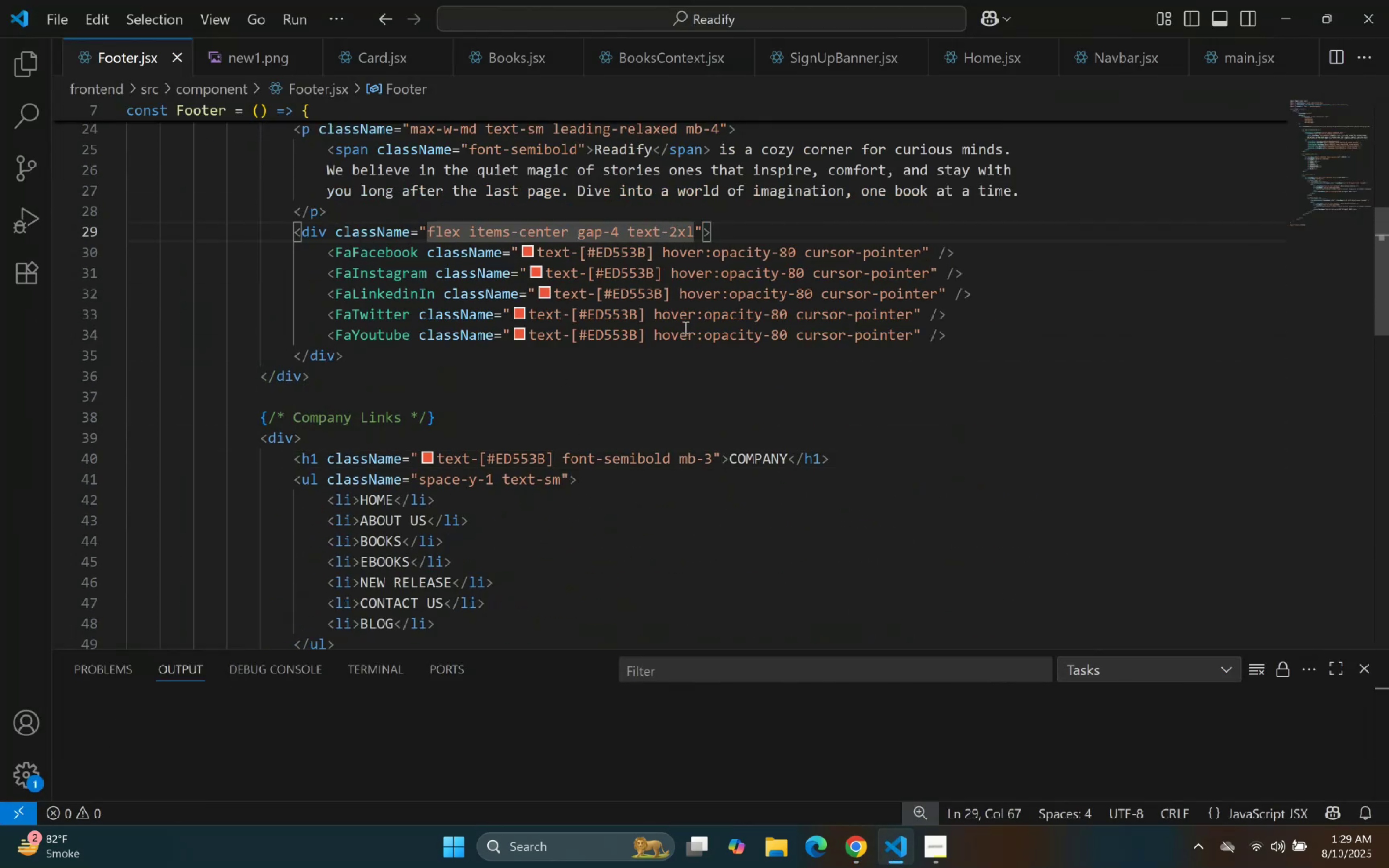 
key(Backspace)
 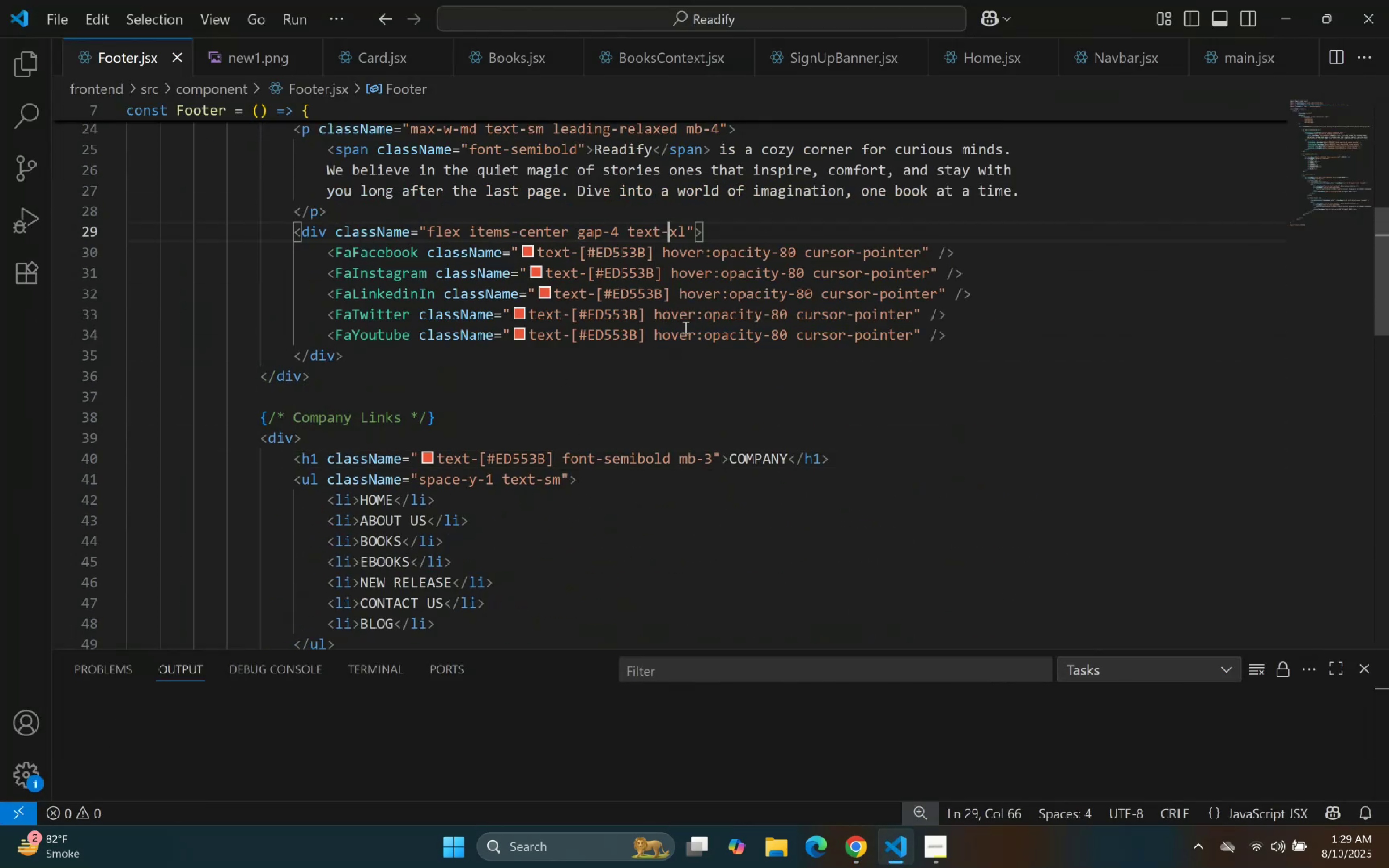 
key(3)
 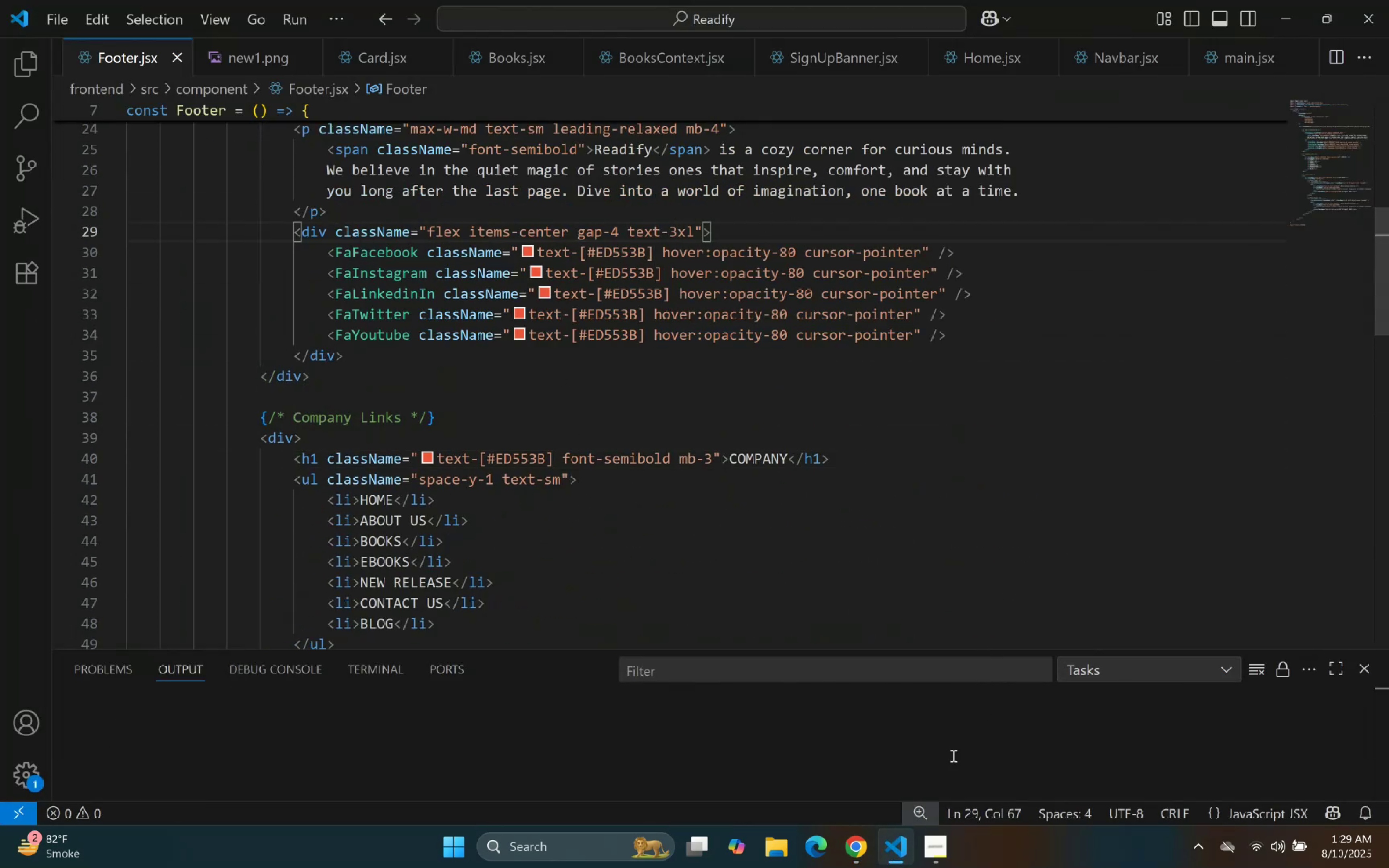 
left_click([884, 856])
 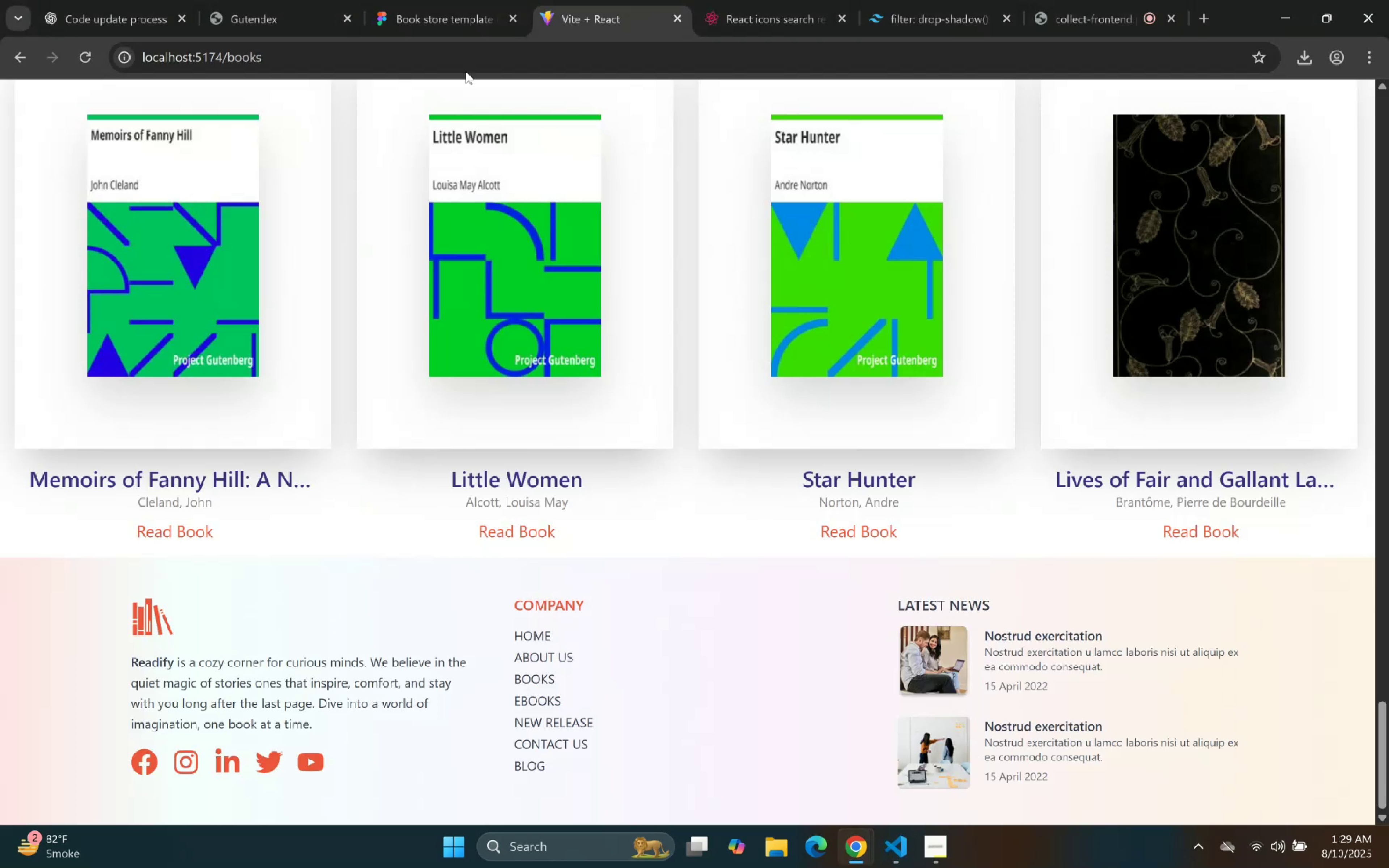 
left_click([524, 0])
 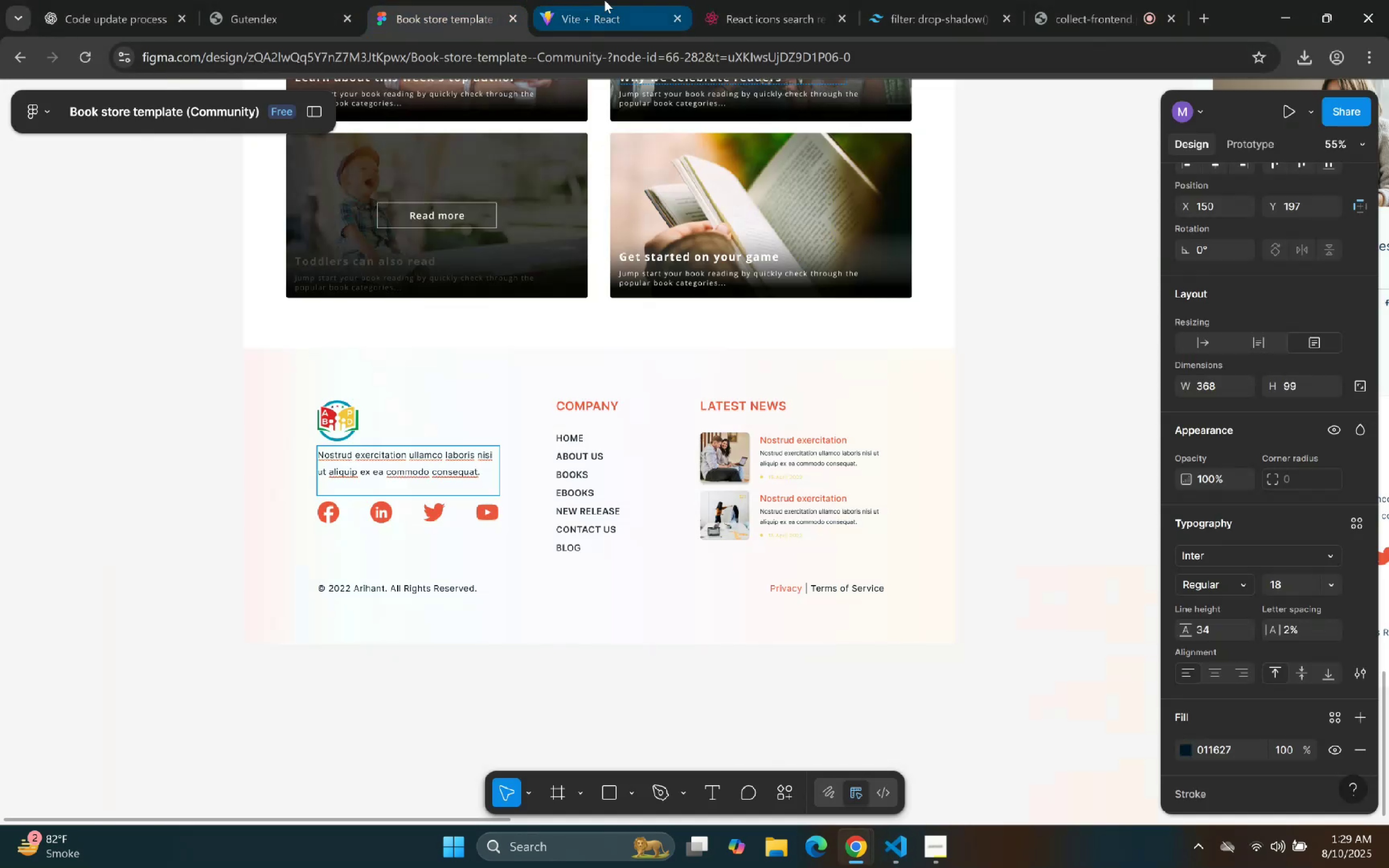 
left_click([606, 0])
 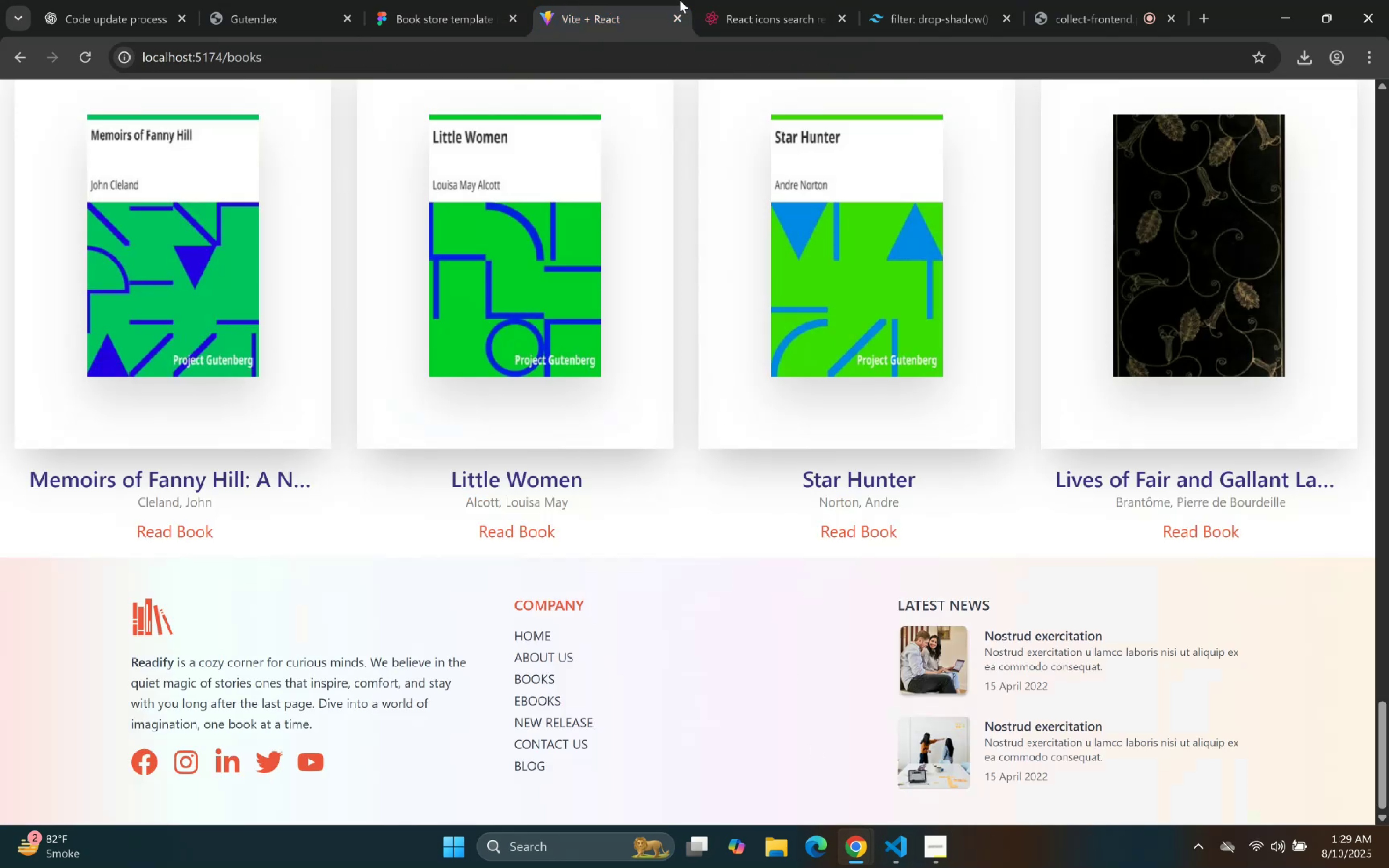 
left_click([506, 0])
 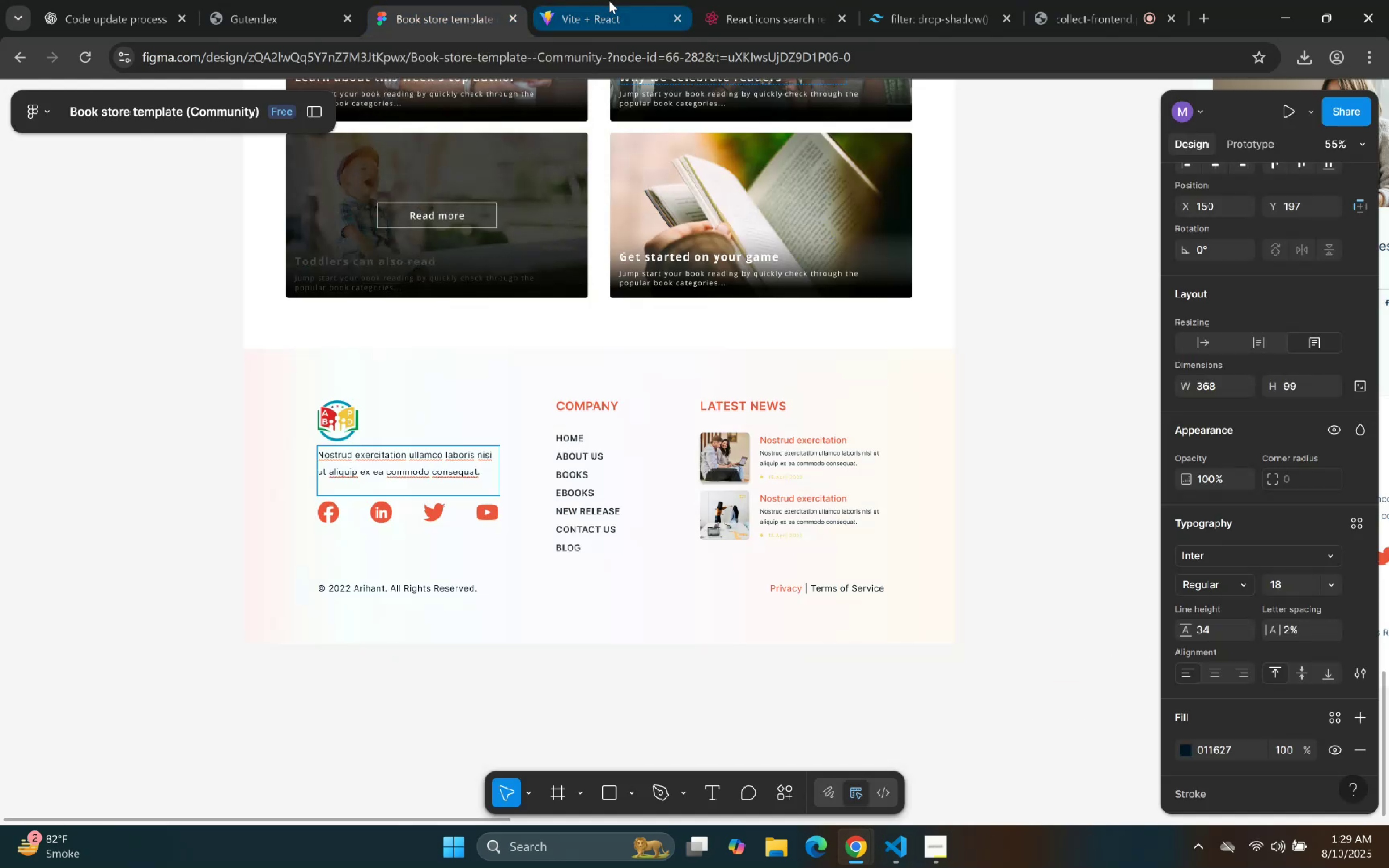 
left_click([609, 0])
 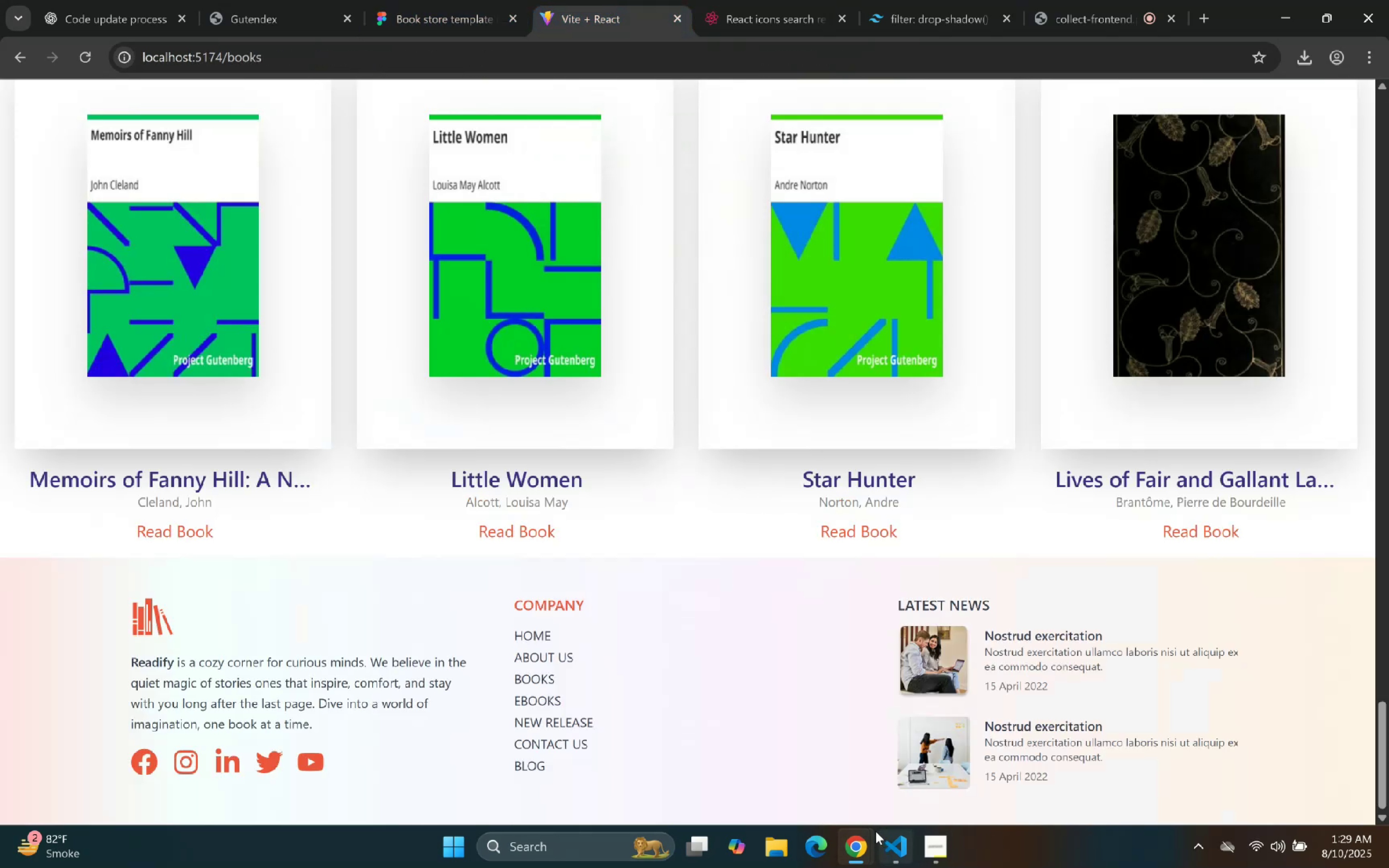 
left_click([902, 851])
 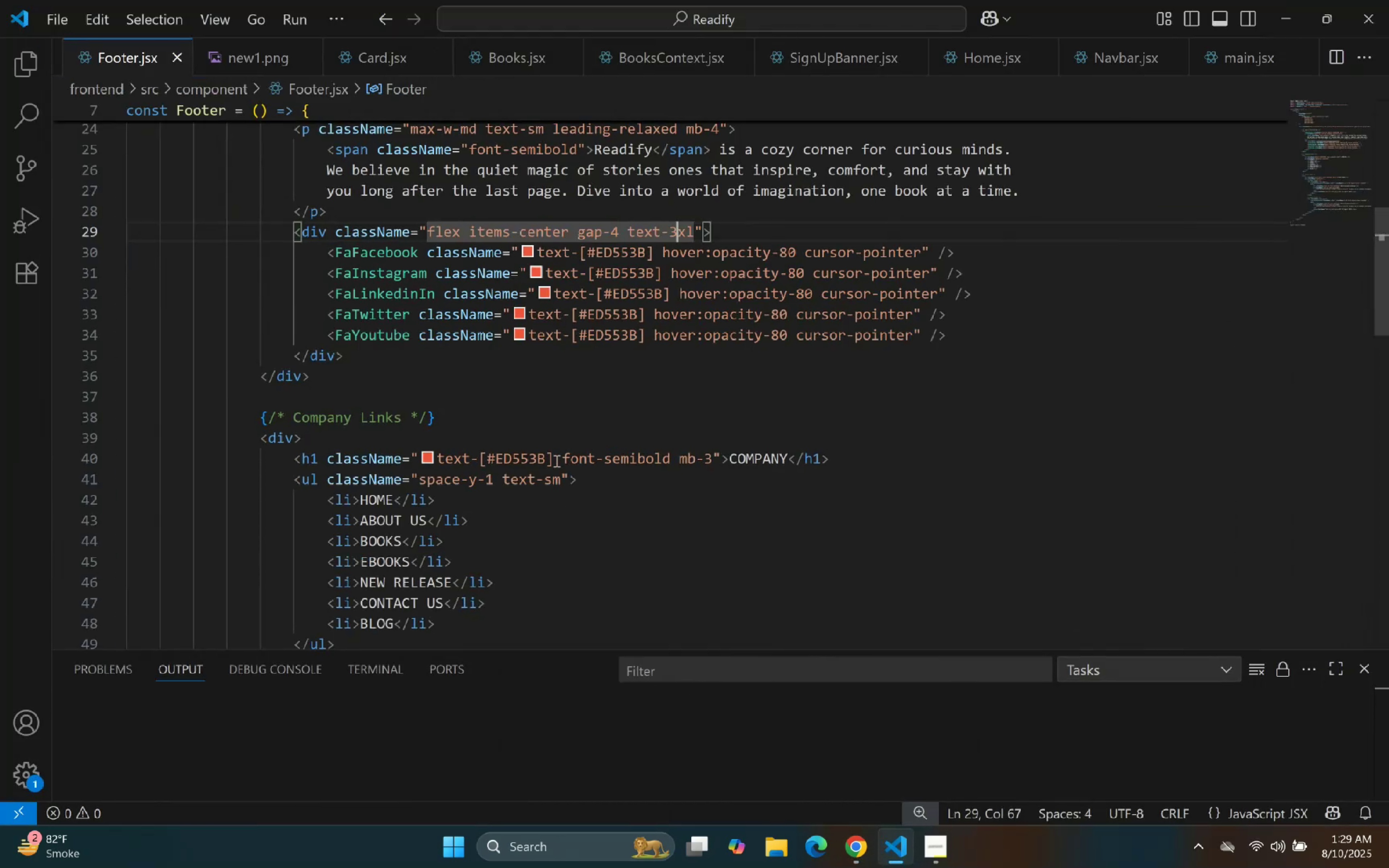 
scroll: coordinate [575, 372], scroll_direction: down, amount: 1.0
 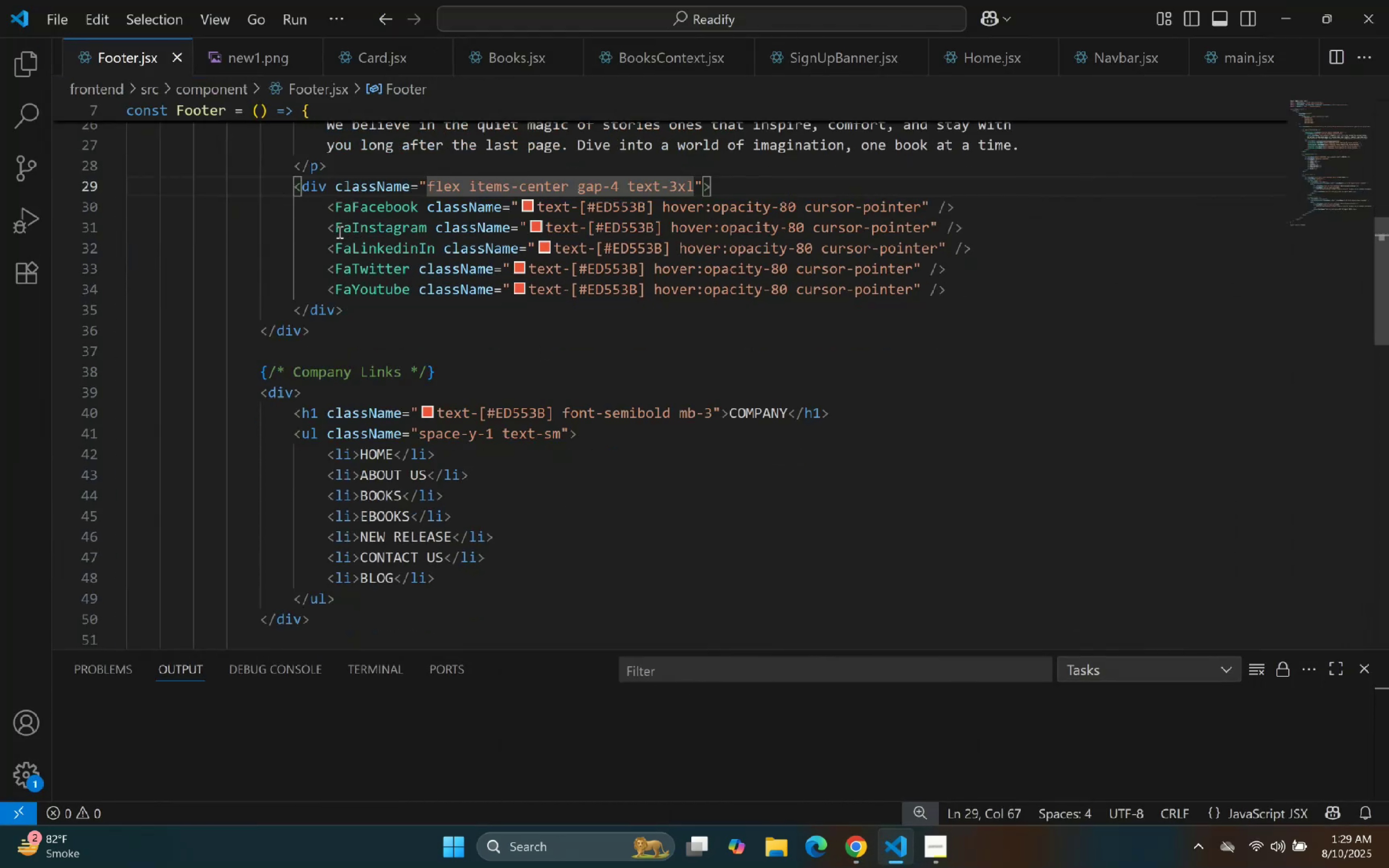 
left_click_drag(start_coordinate=[331, 229], to_coordinate=[1016, 210])
 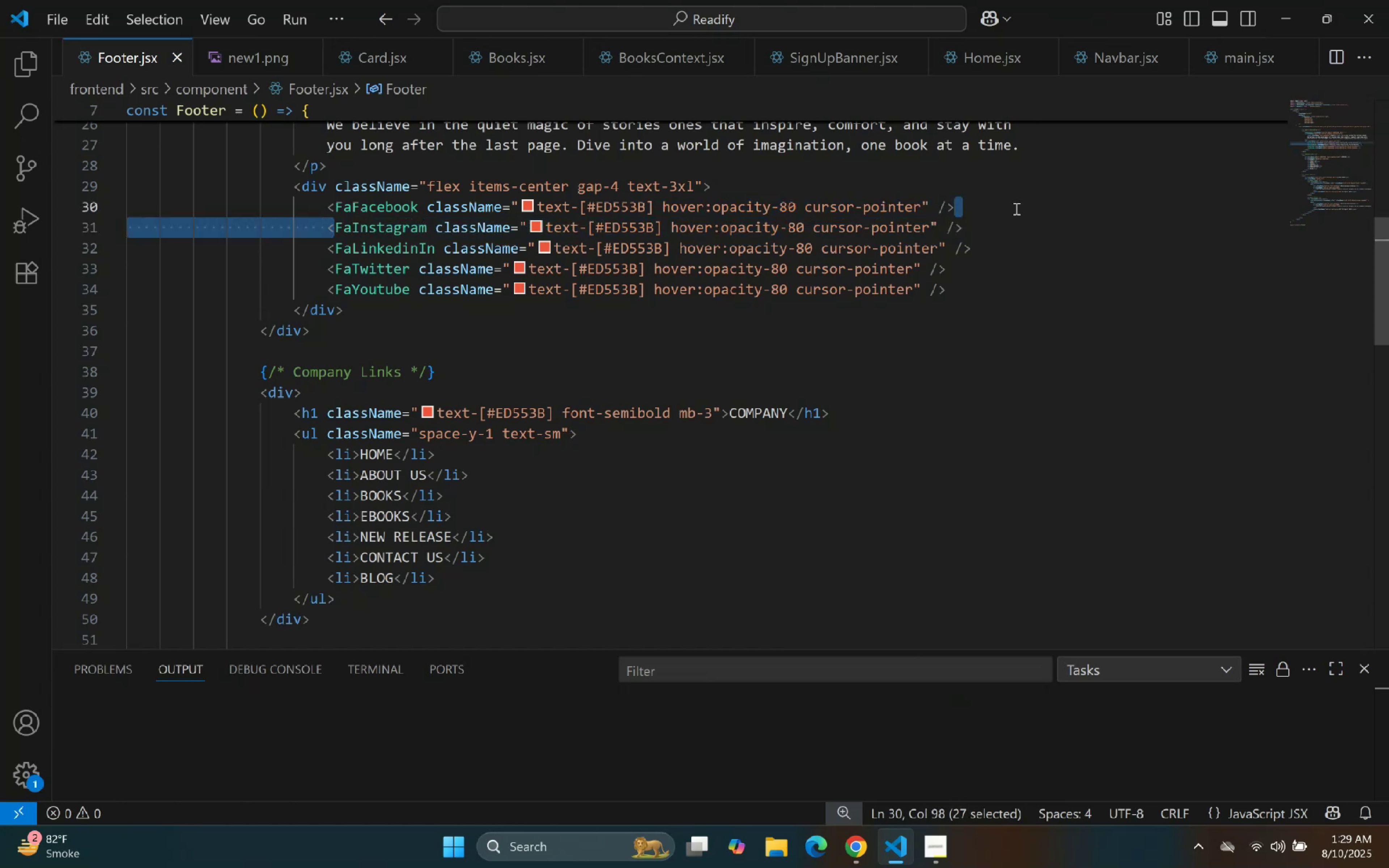 
key(Shift+ArrowDown)
 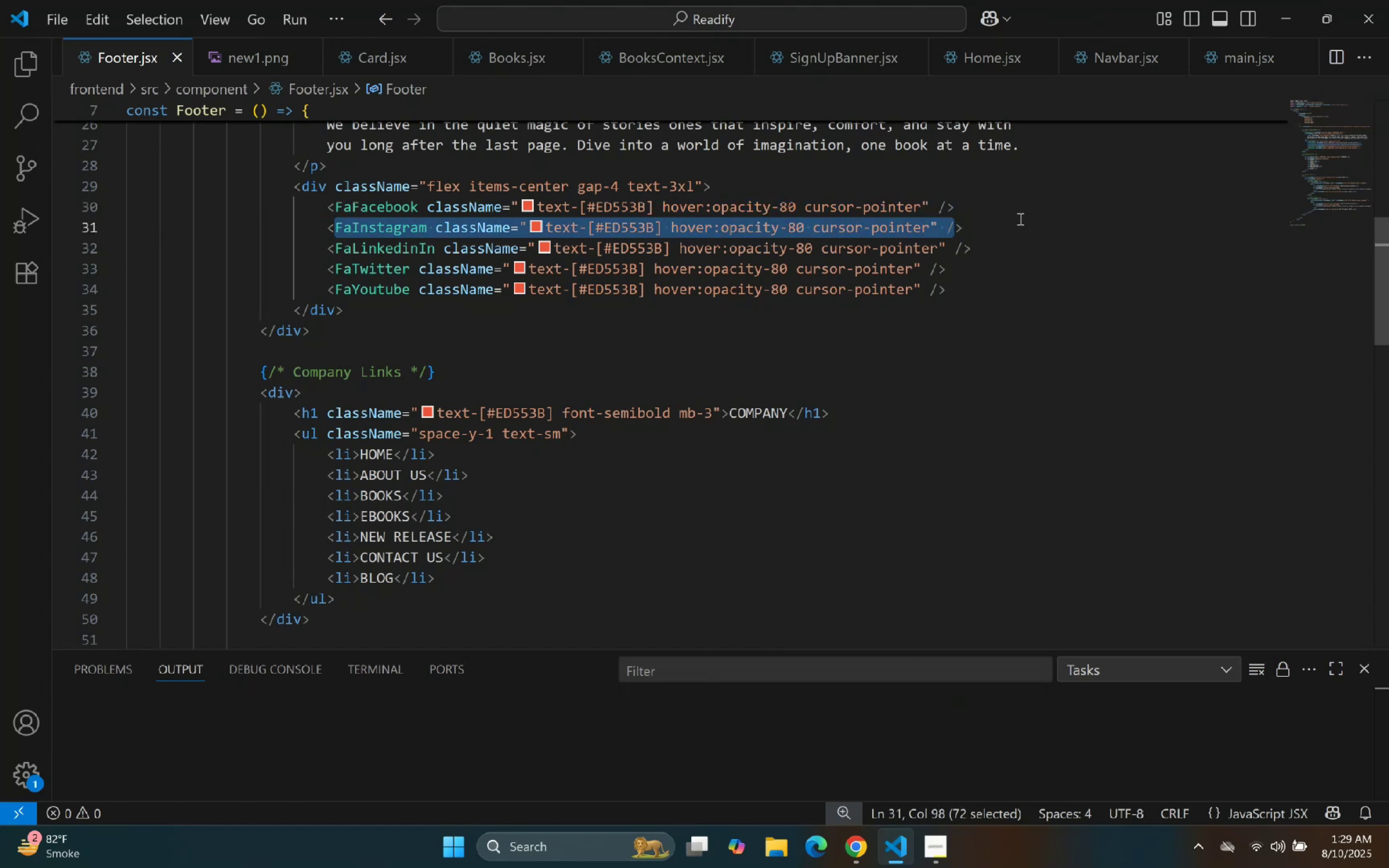 
key(ArrowRight)
 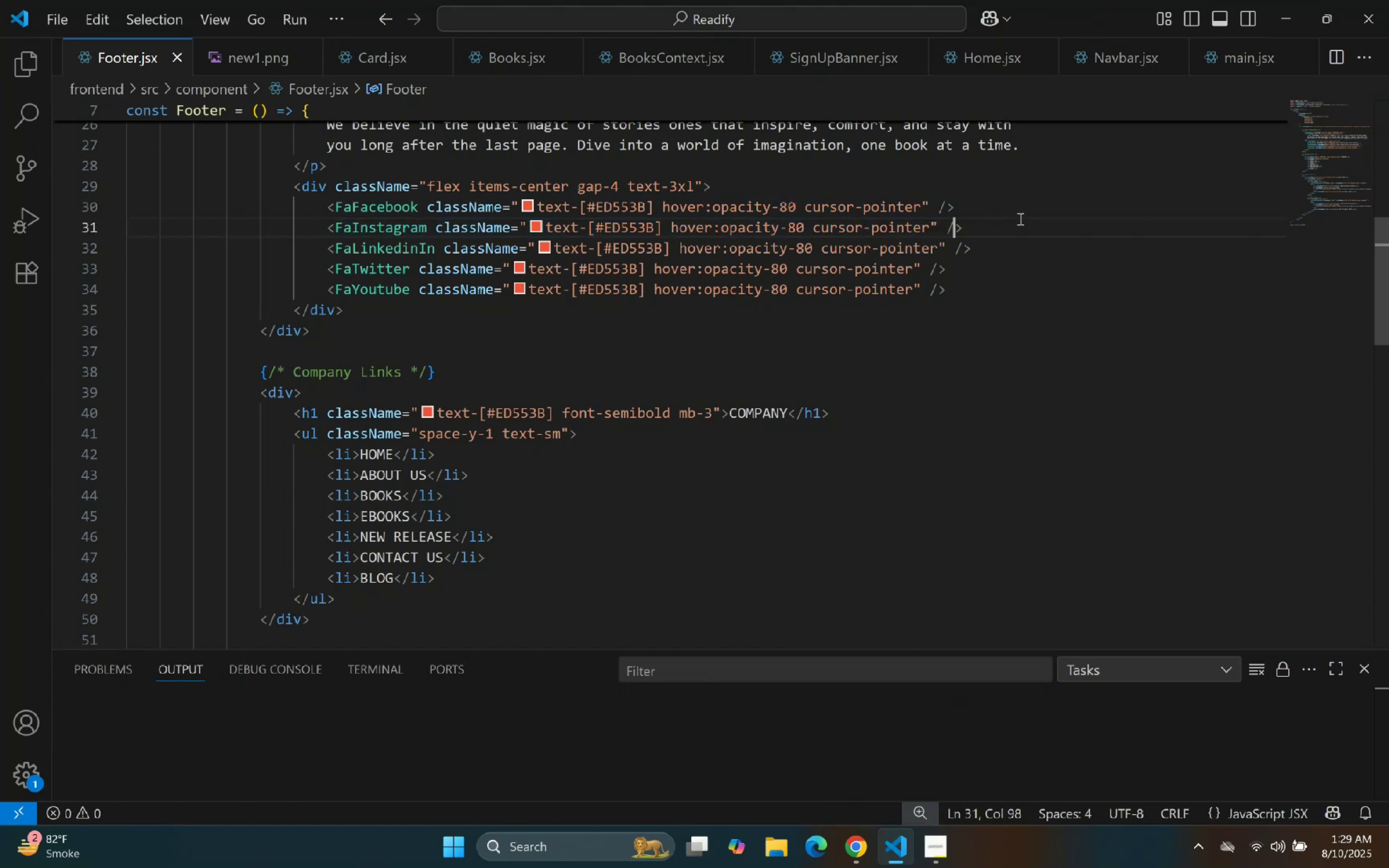 
key(Shift+ShiftLeft)
 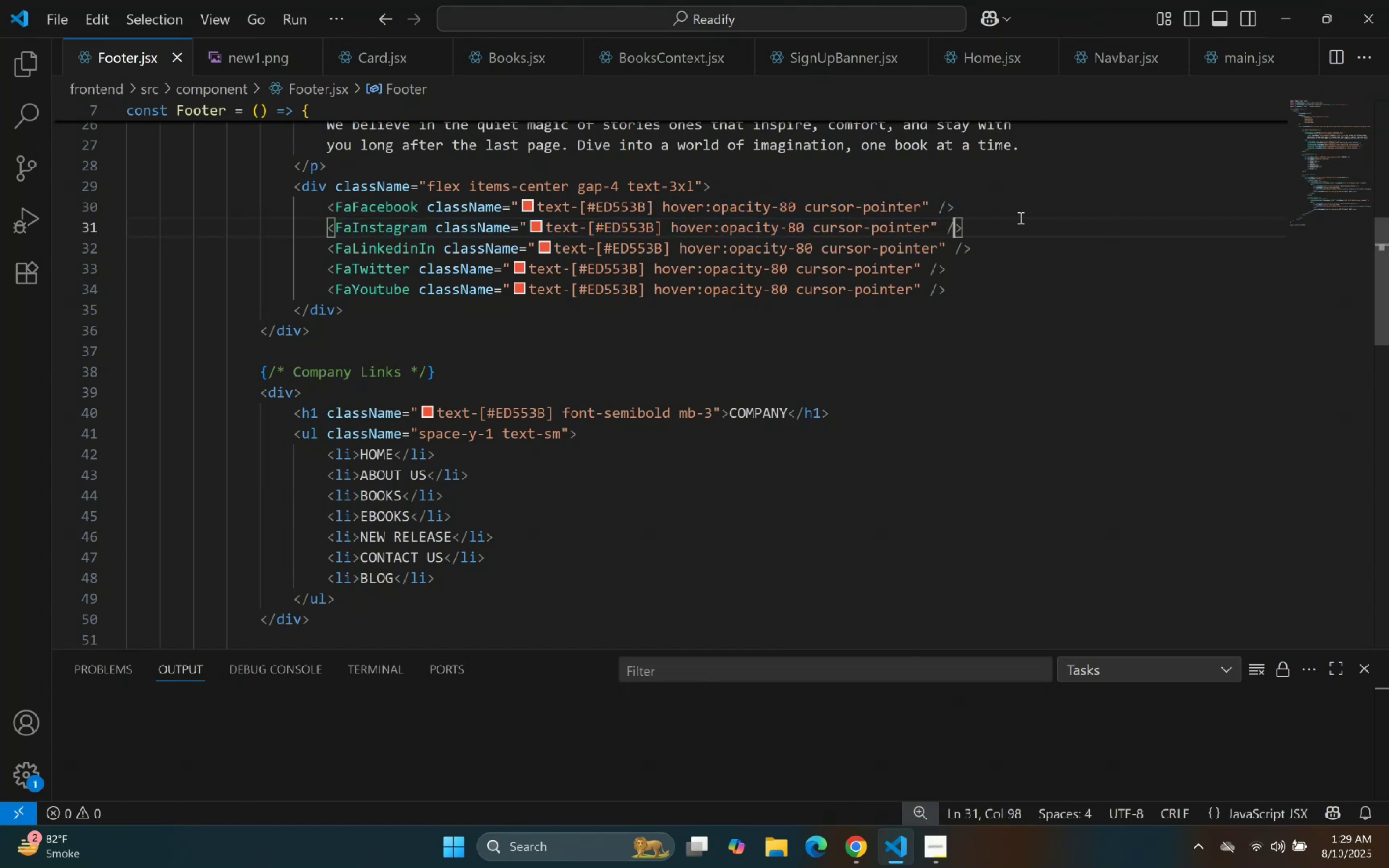 
key(ArrowRight)
 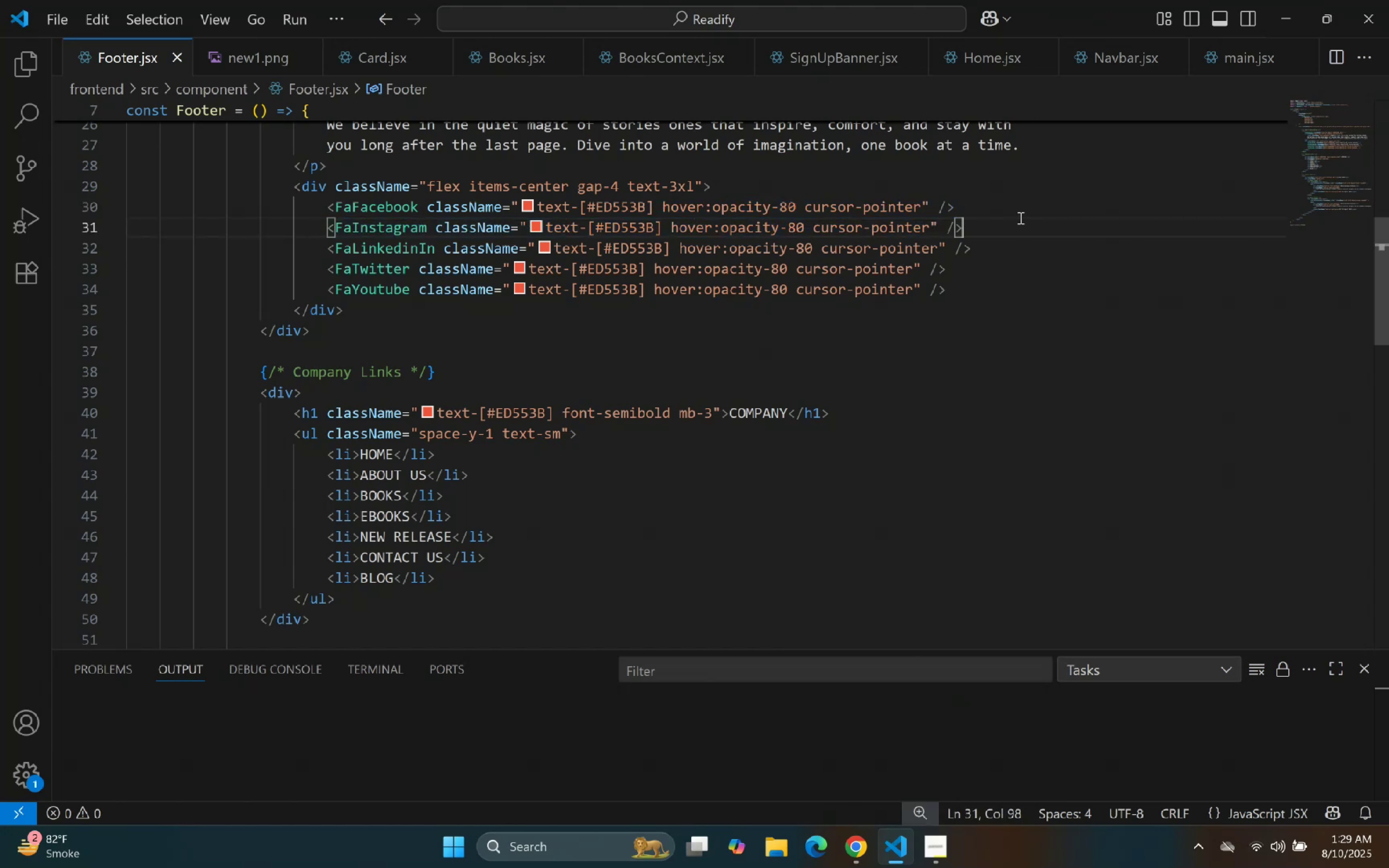 
key(Shift+ArrowUp)
 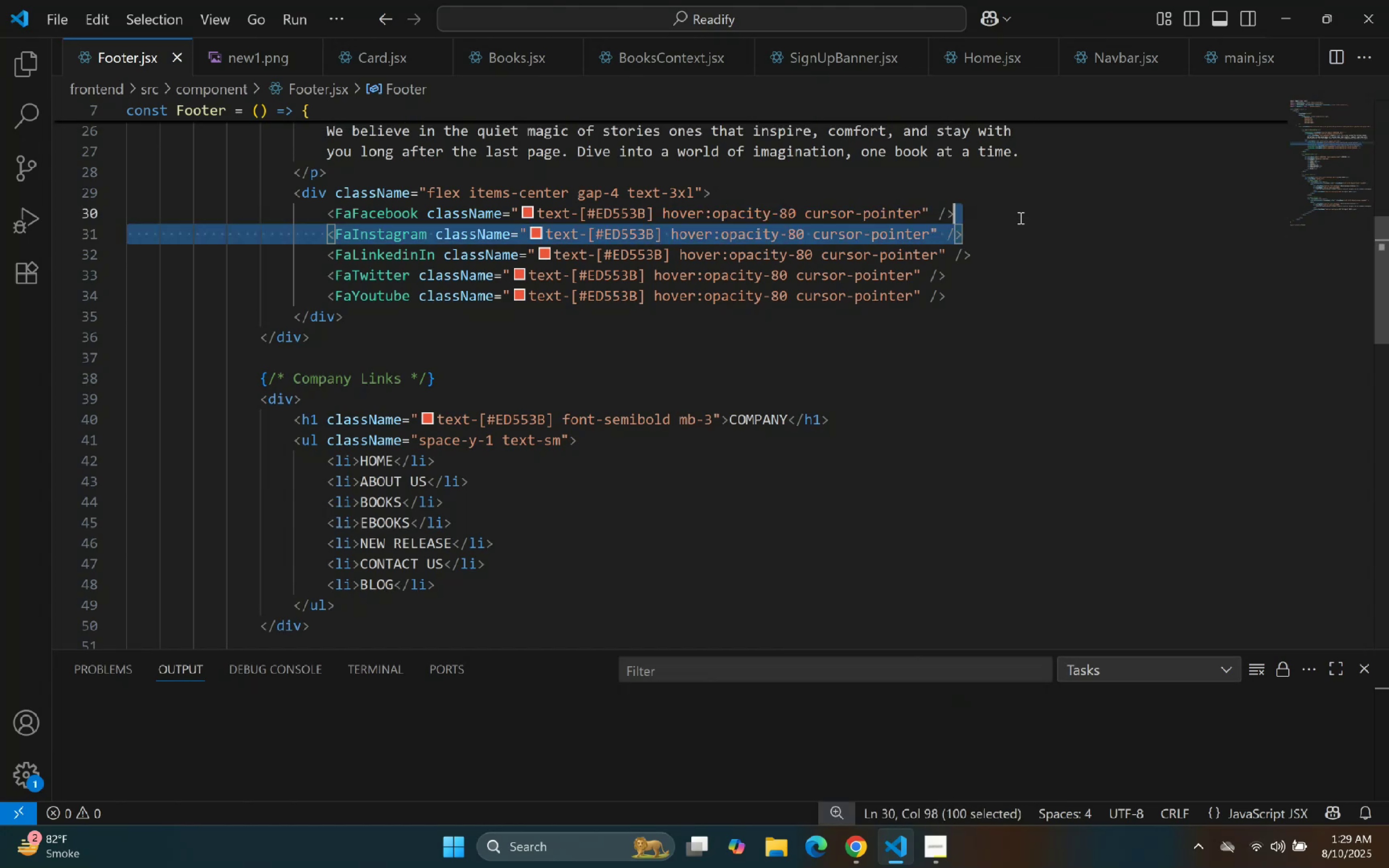 
key(Shift+ArrowRight)
 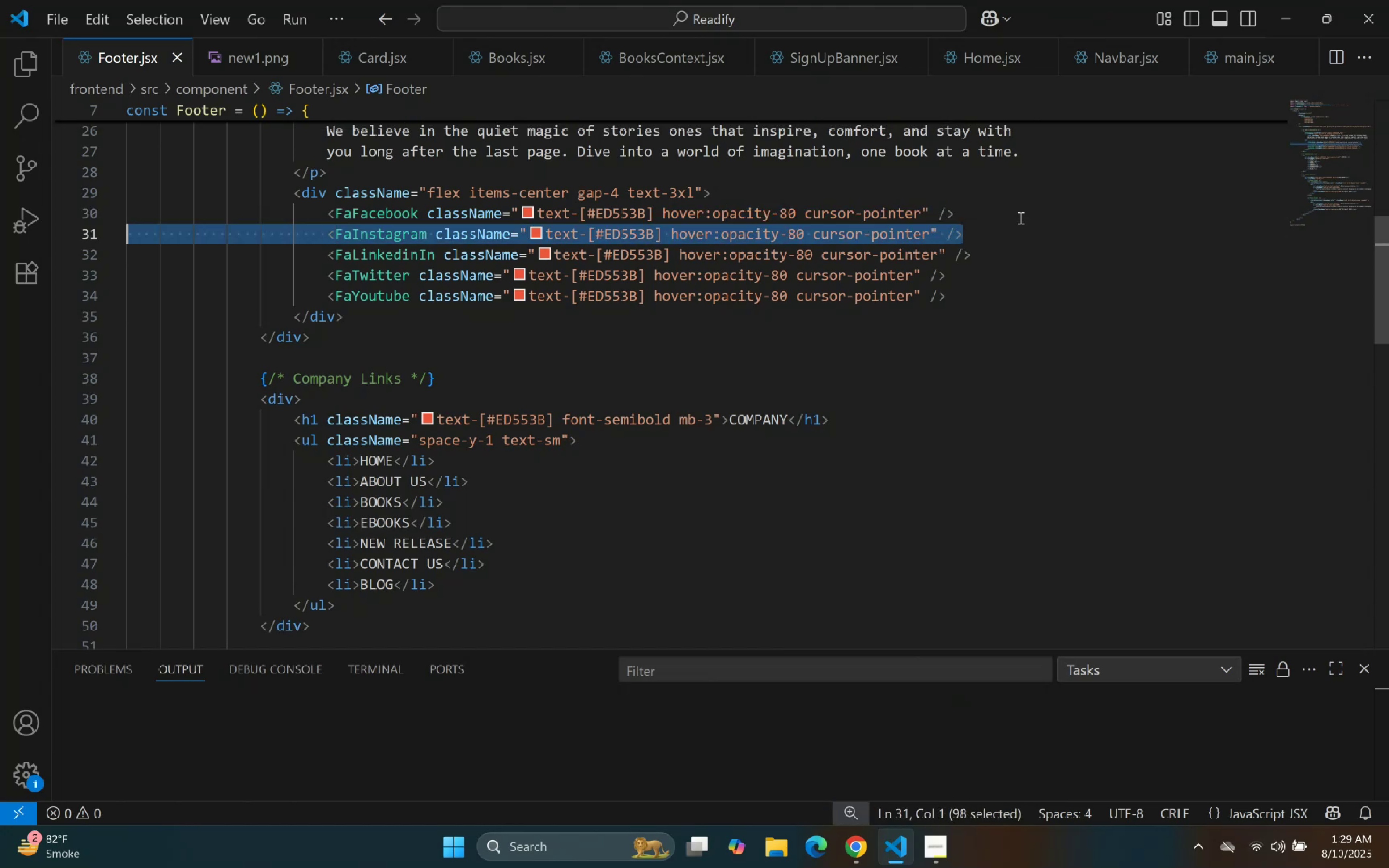 
key(Backspace)
 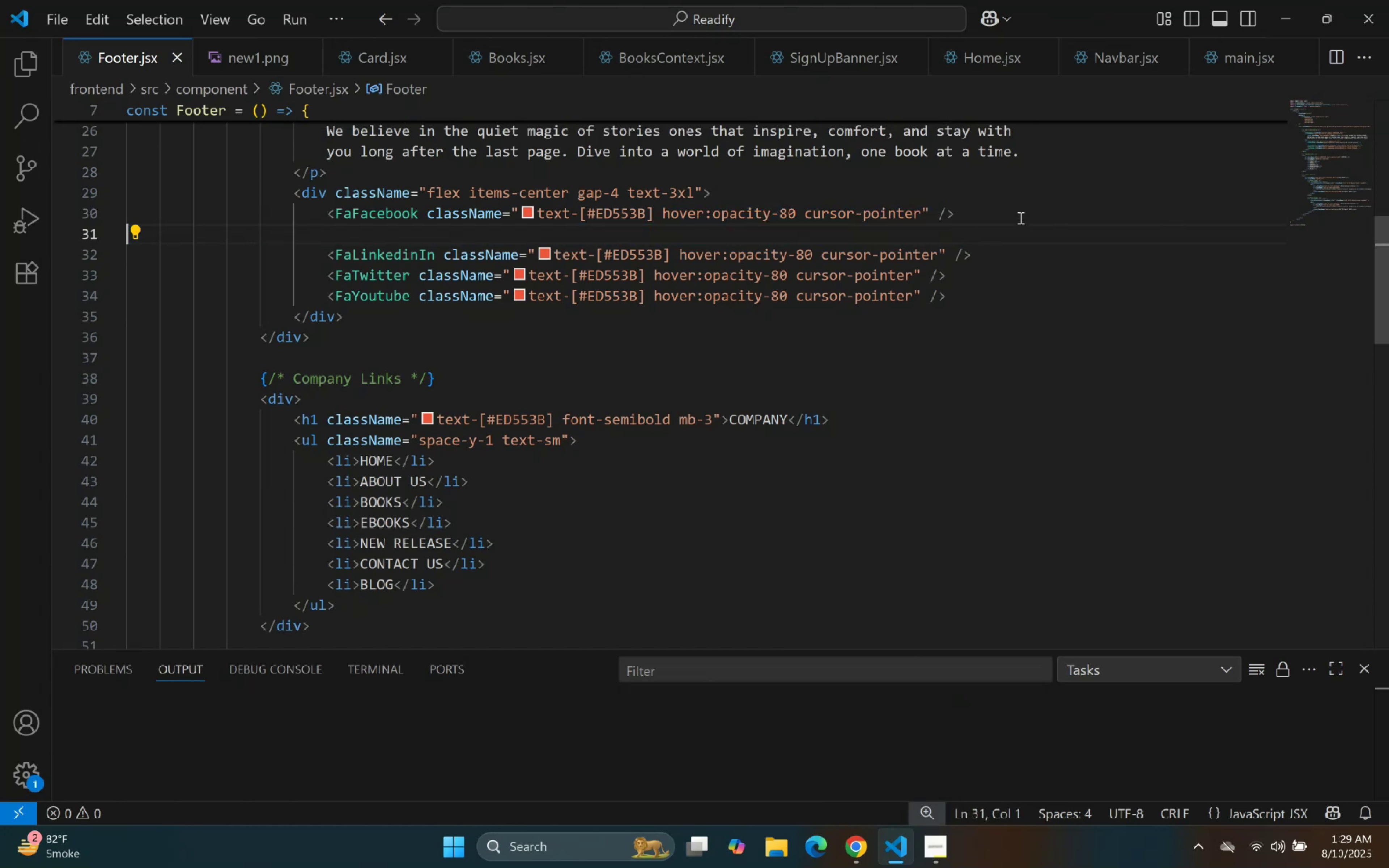 
key(Backspace)
 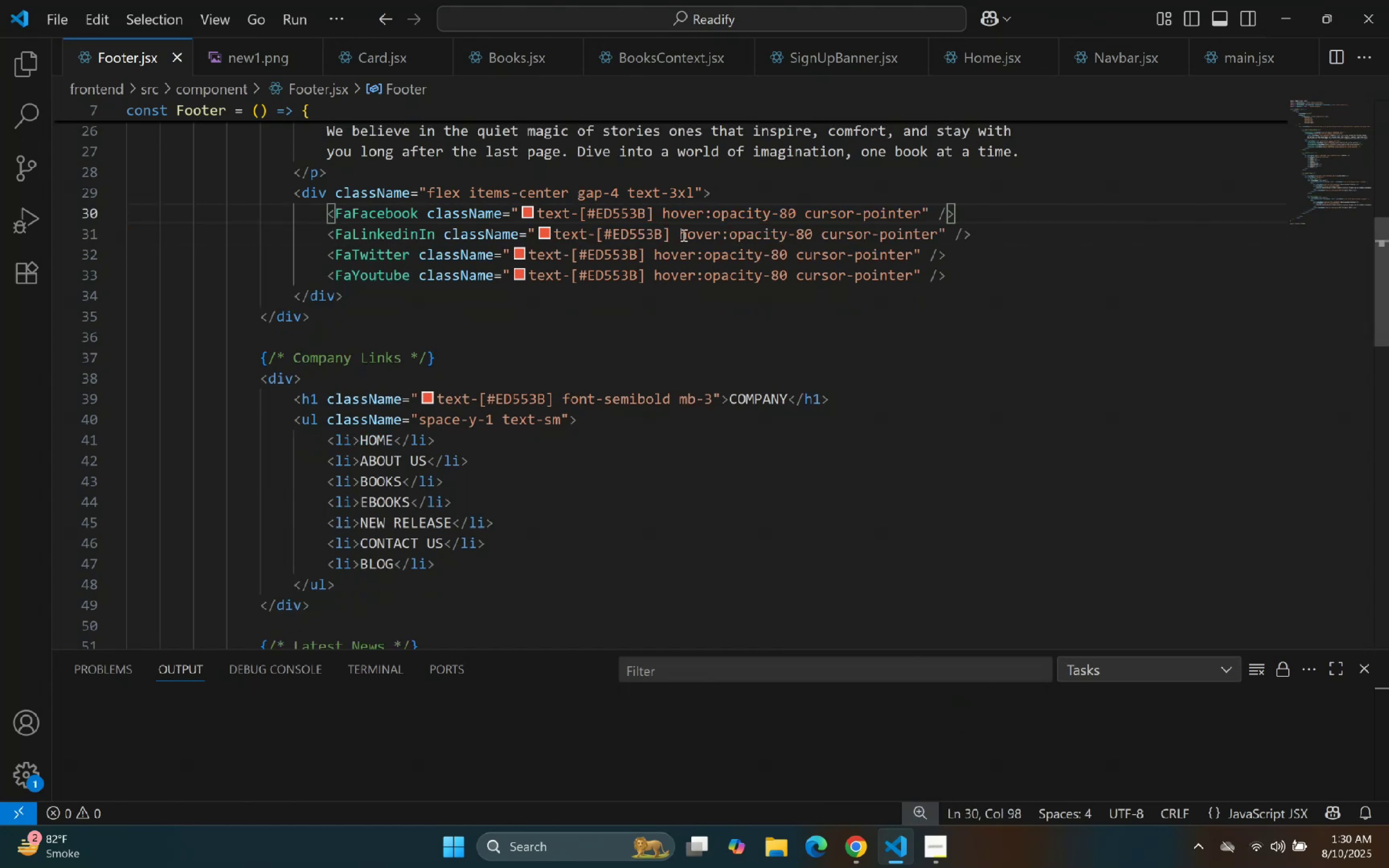 
left_click([618, 188])
 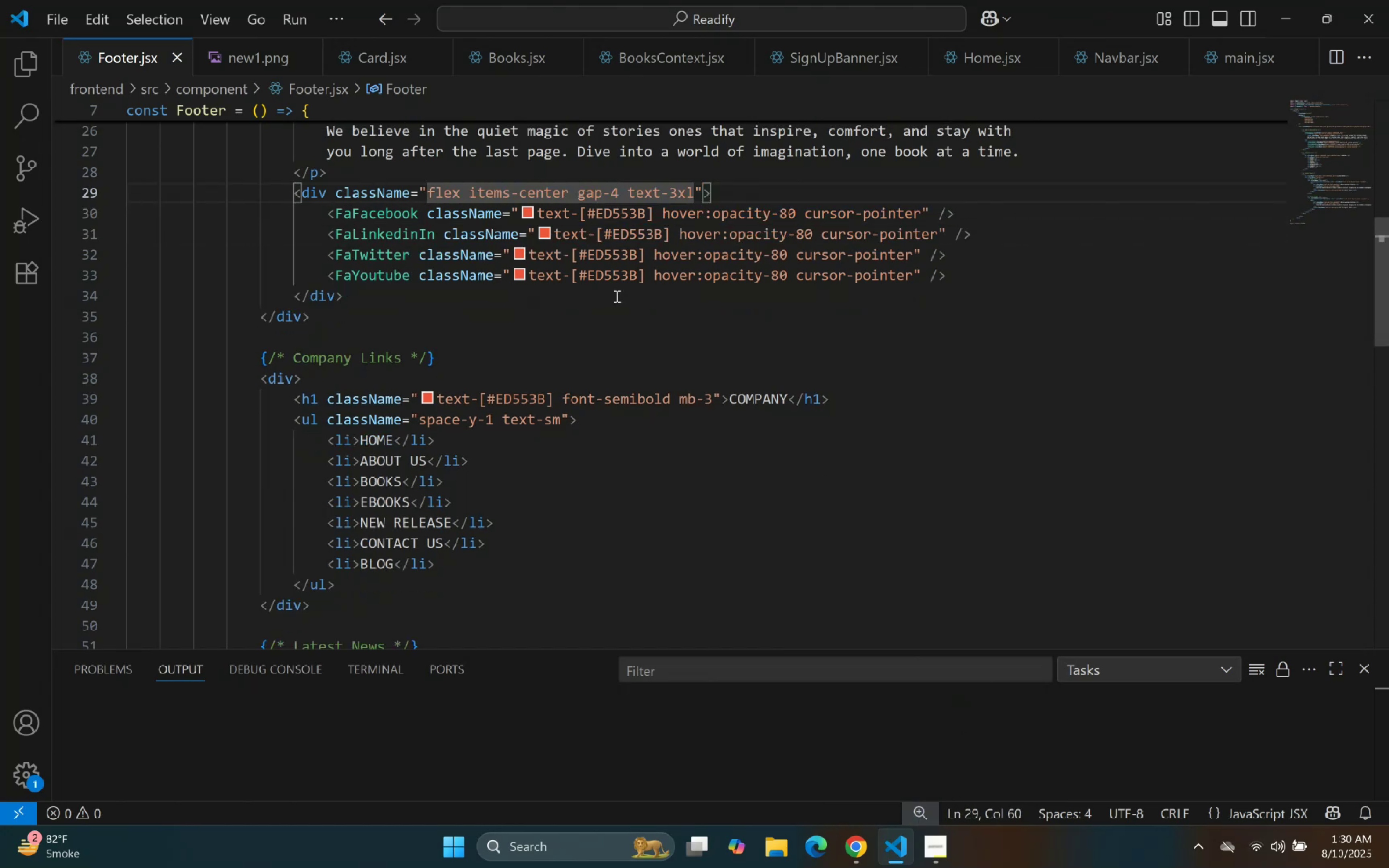 
key(Backspace)
 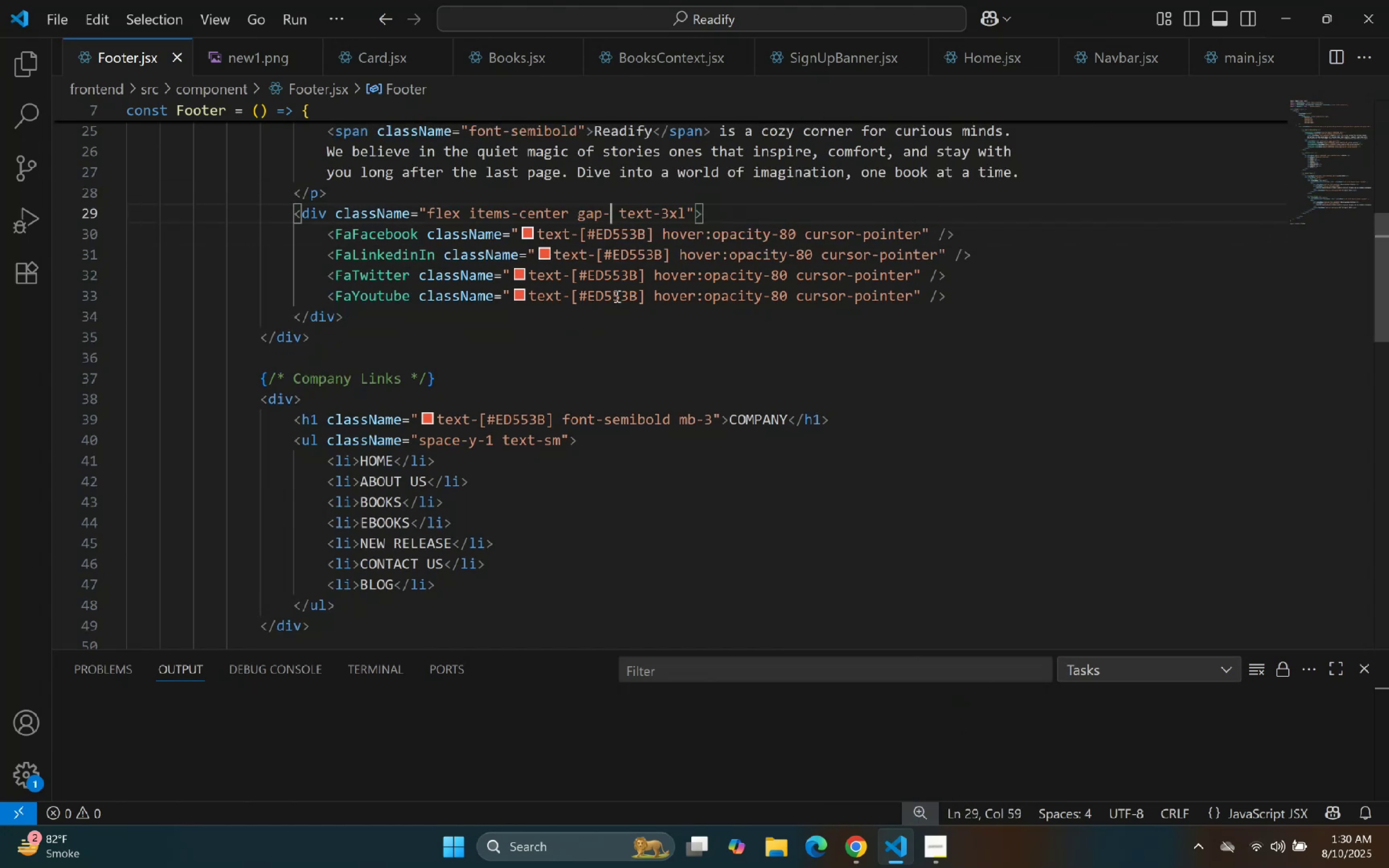 
key(5)
 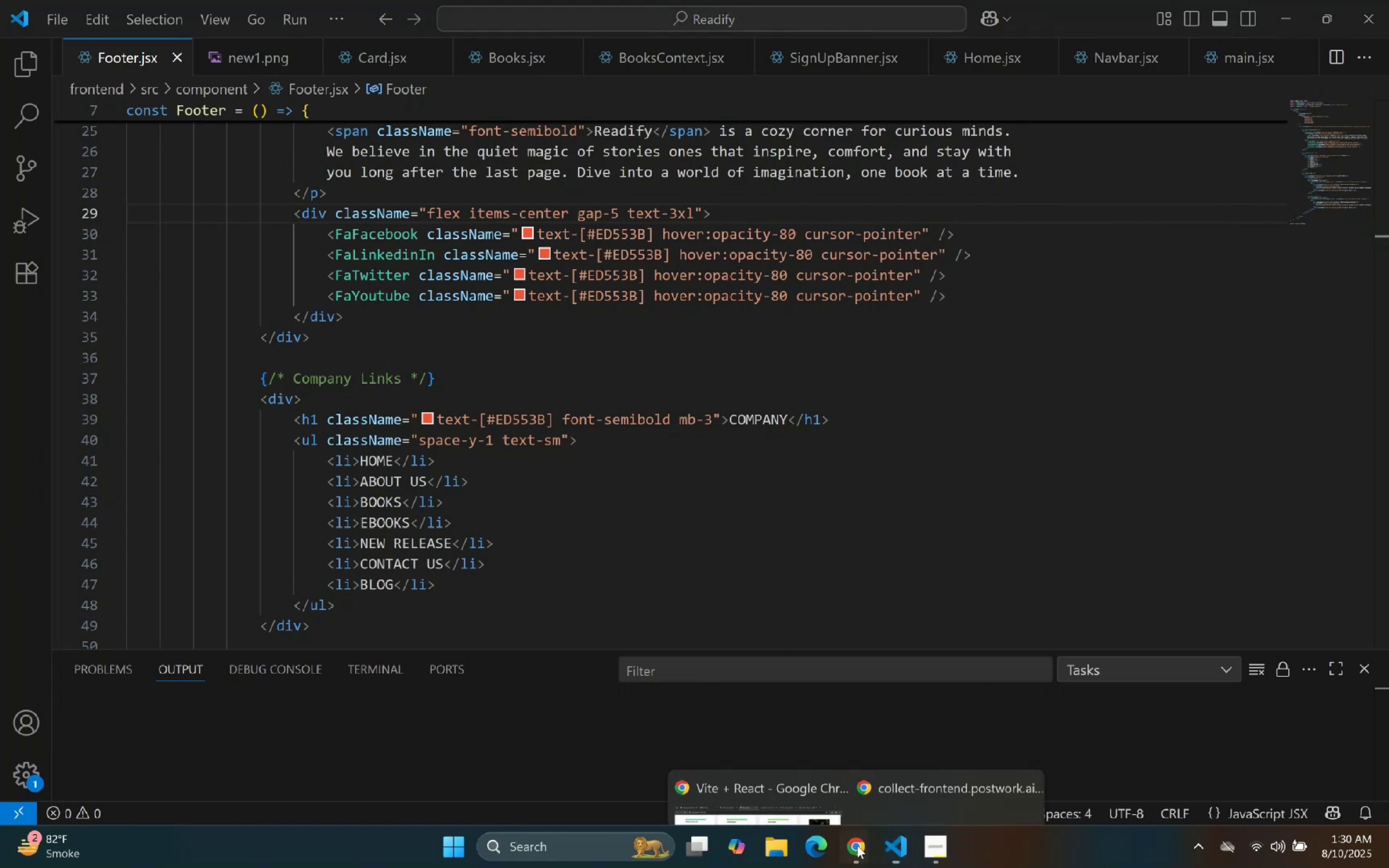 
left_click([765, 760])
 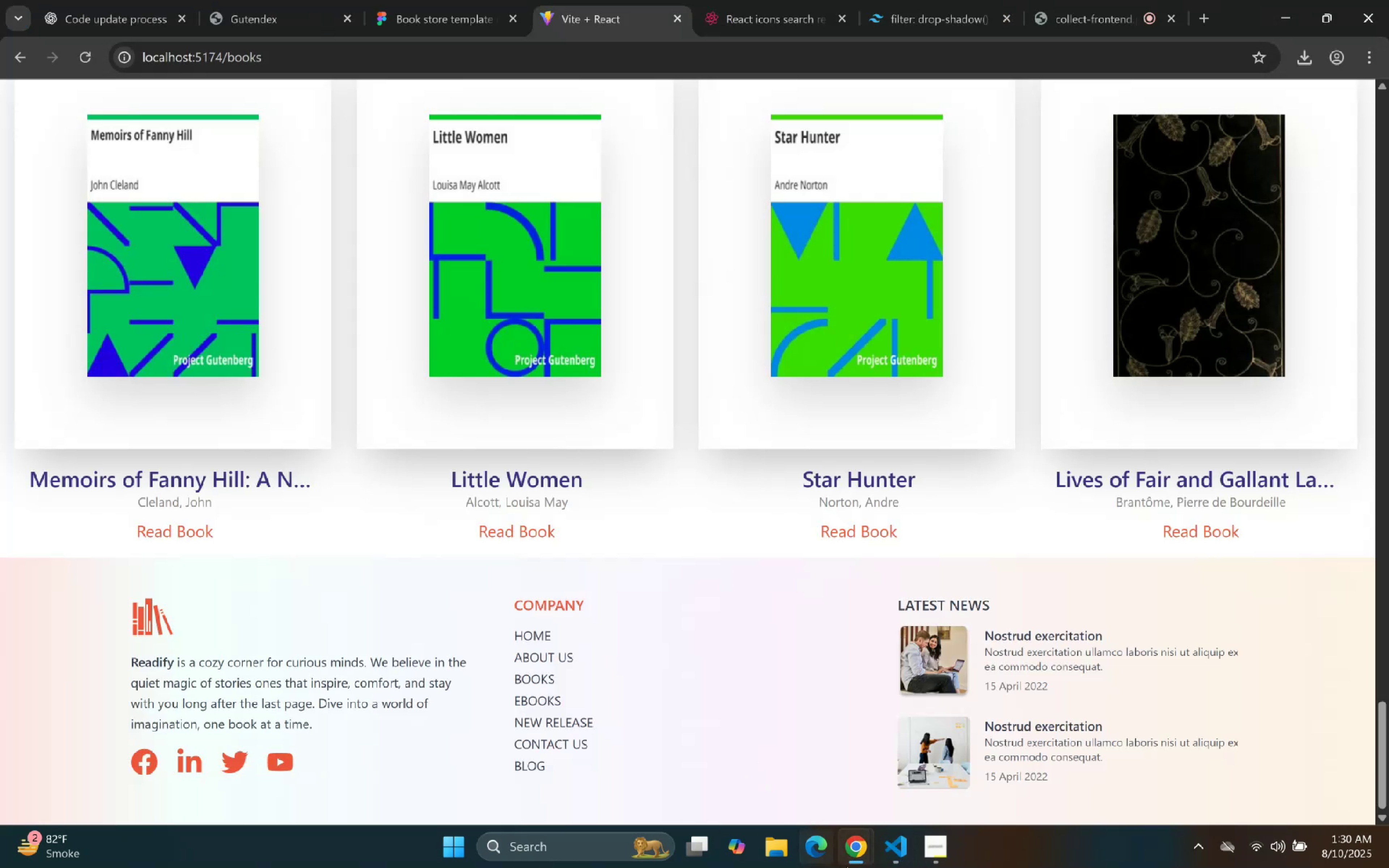 
left_click([853, 852])
 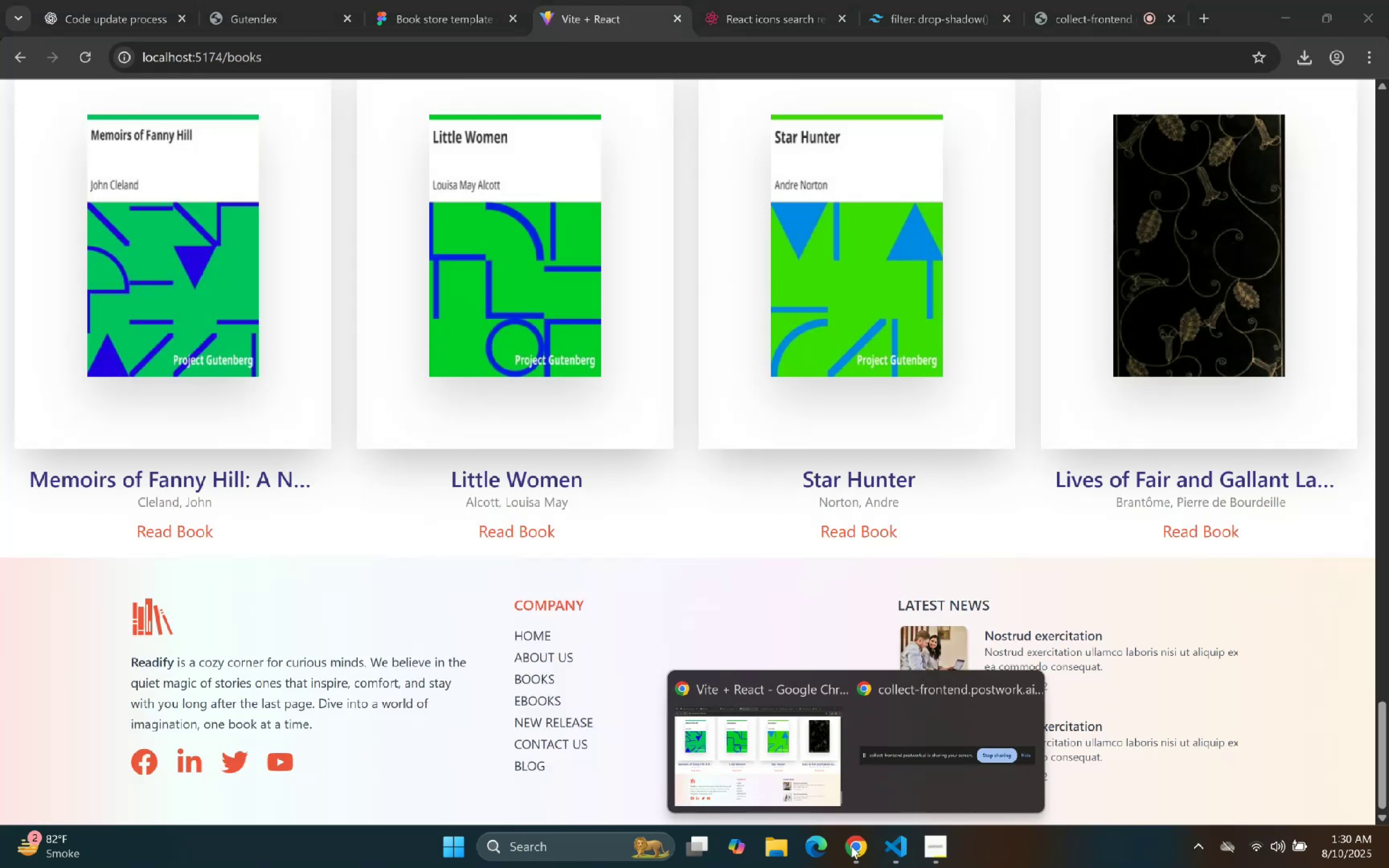 
left_click([768, 769])
 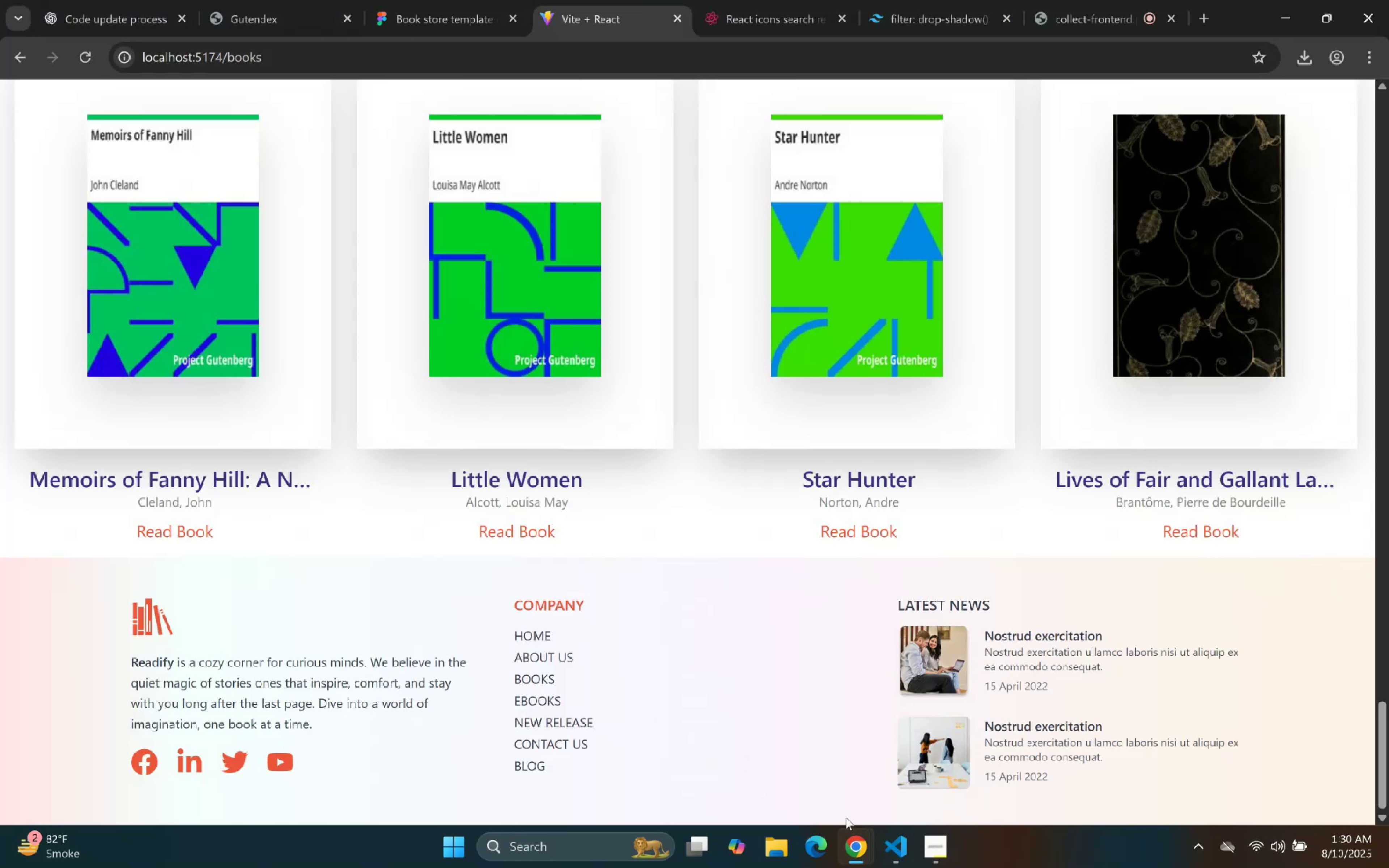 
left_click([887, 848])
 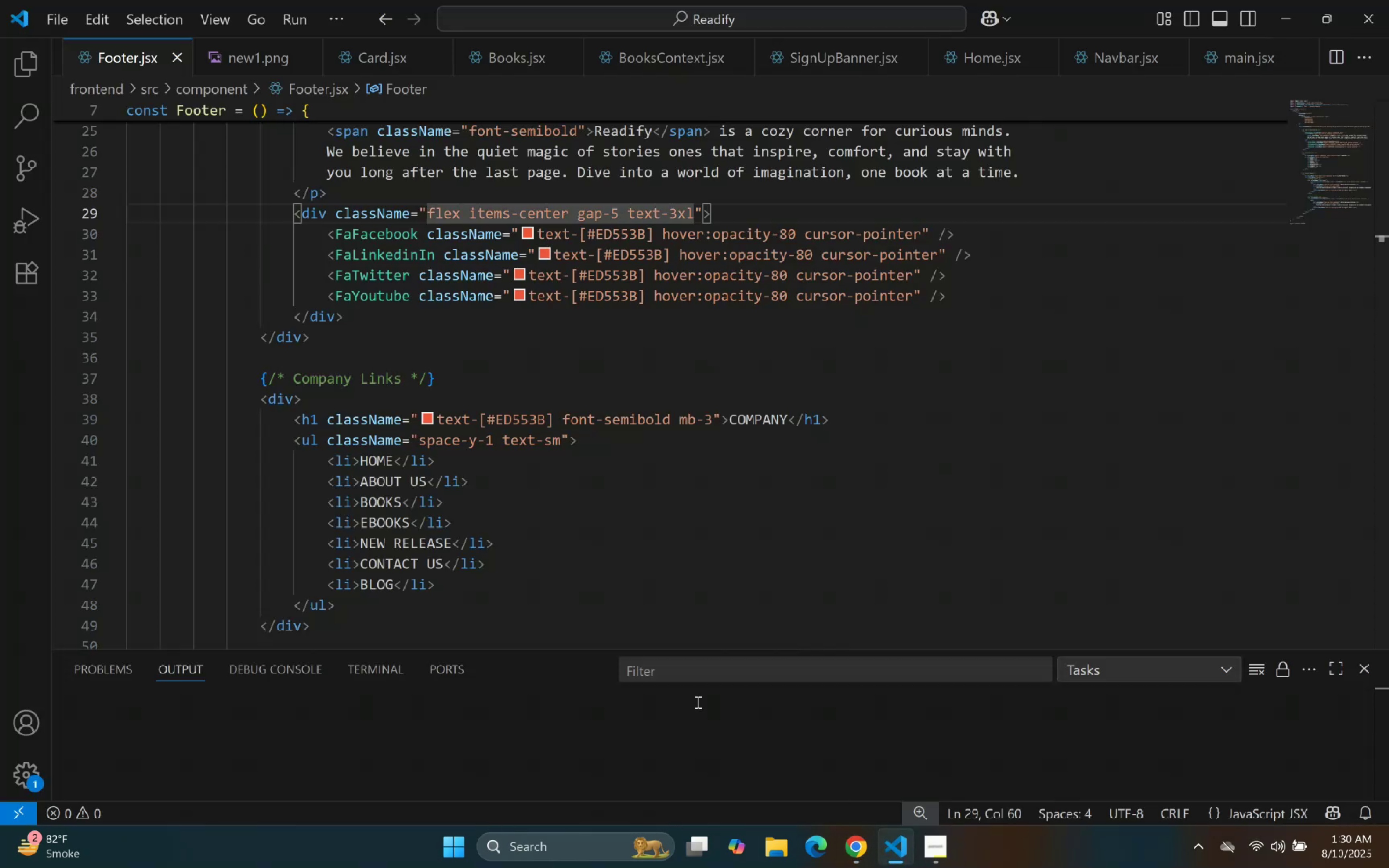 
key(Backspace)
 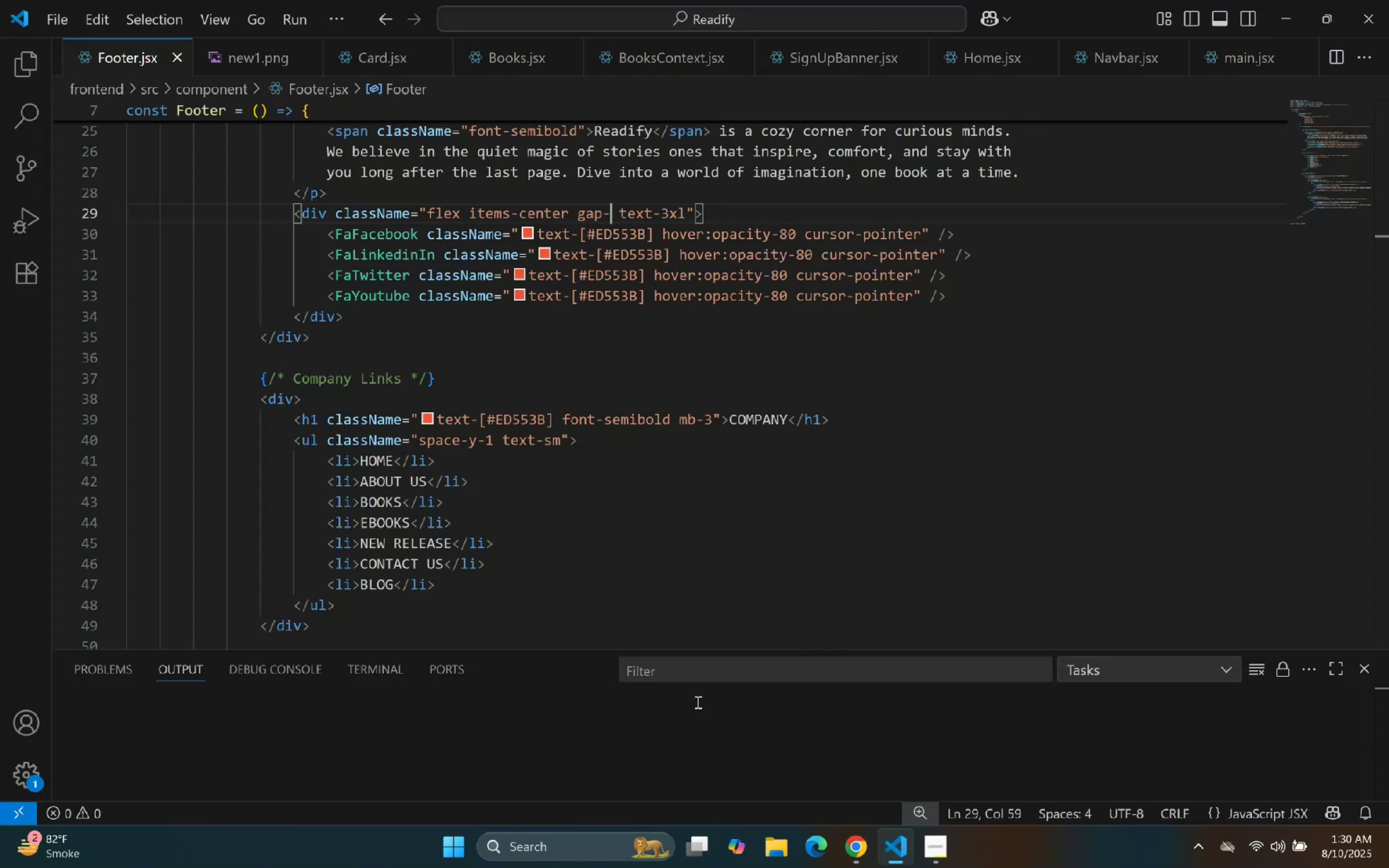 
key(7)
 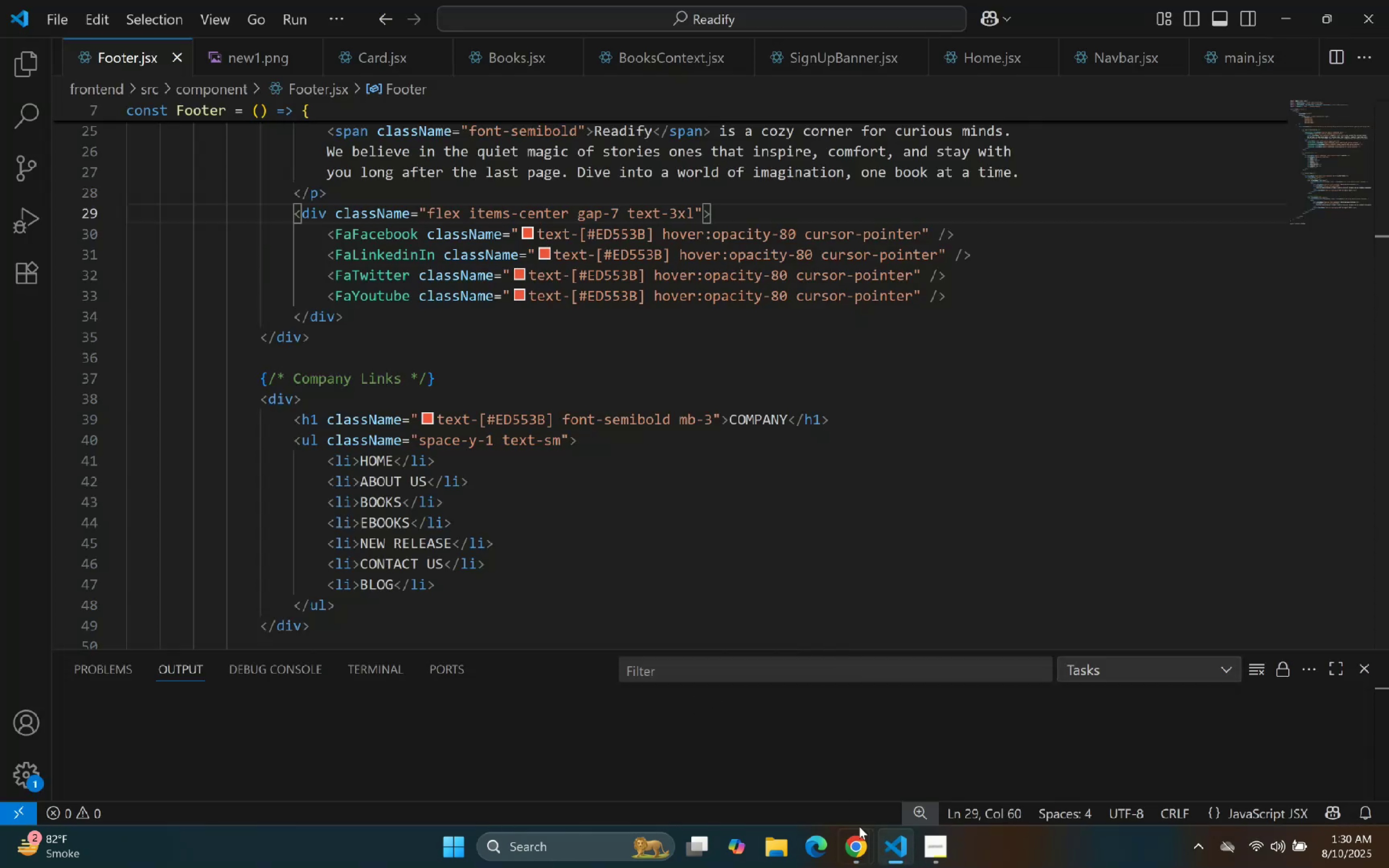 
left_click([902, 867])
 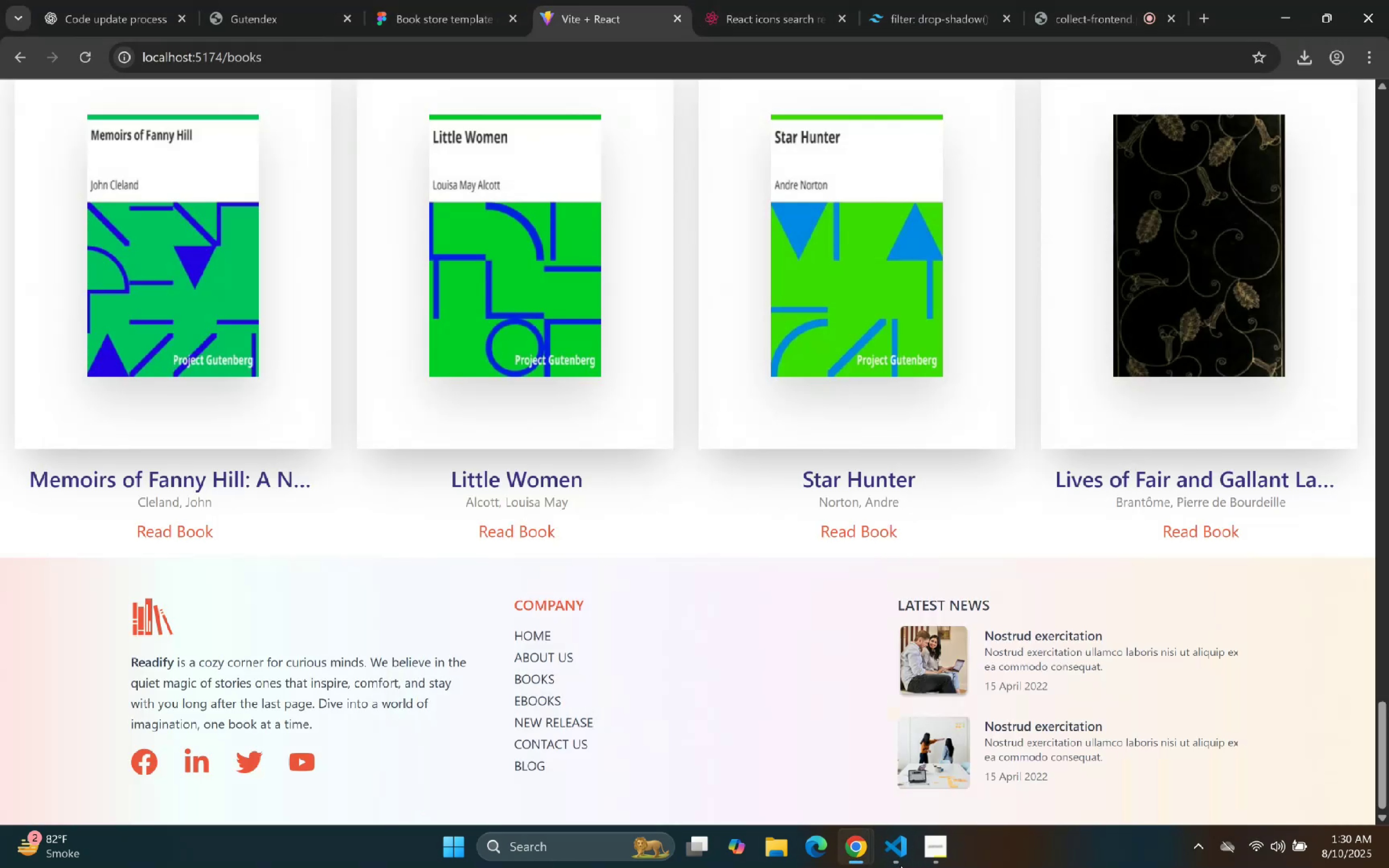 
left_click([900, 865])
 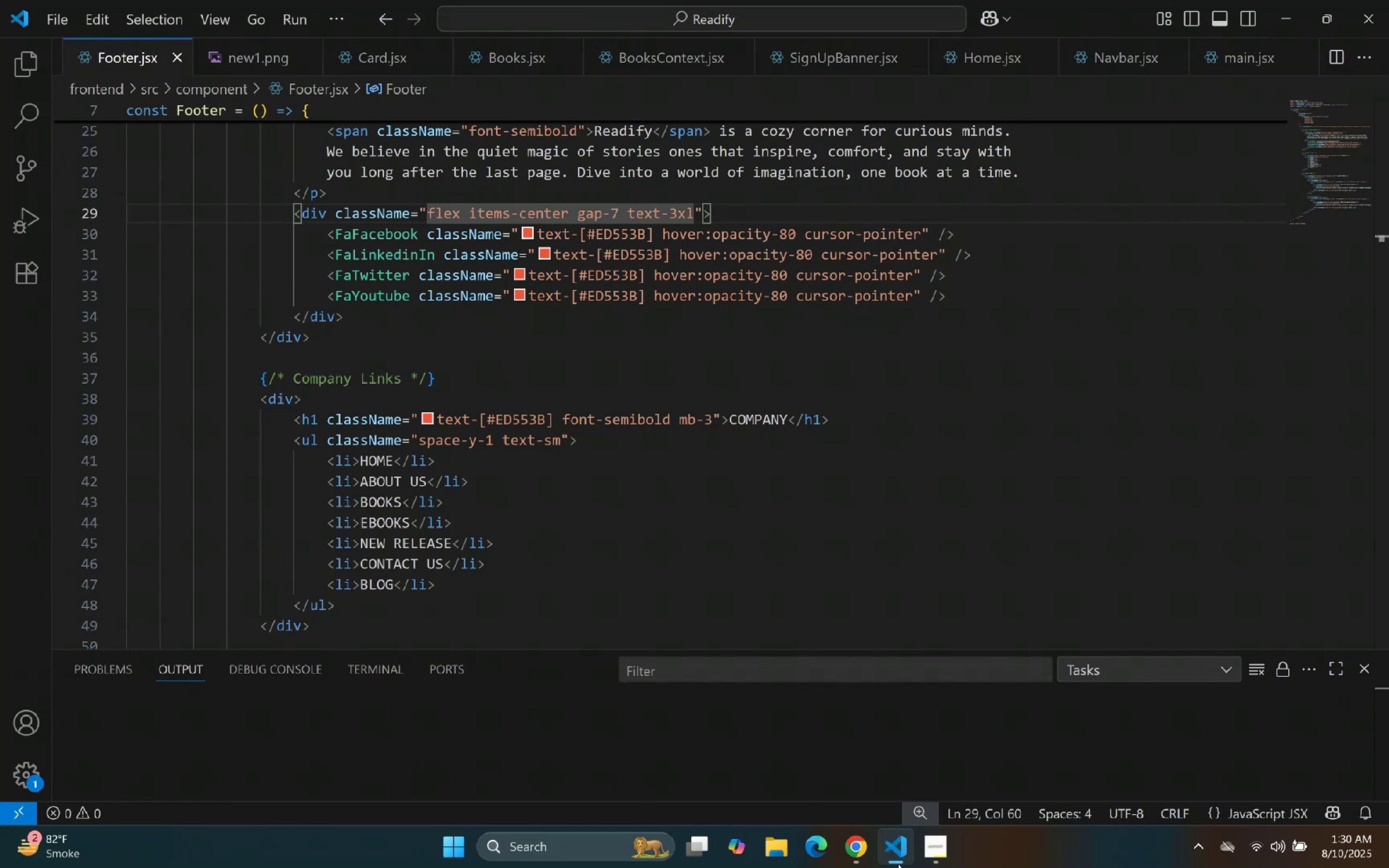 
key(Backspace)
 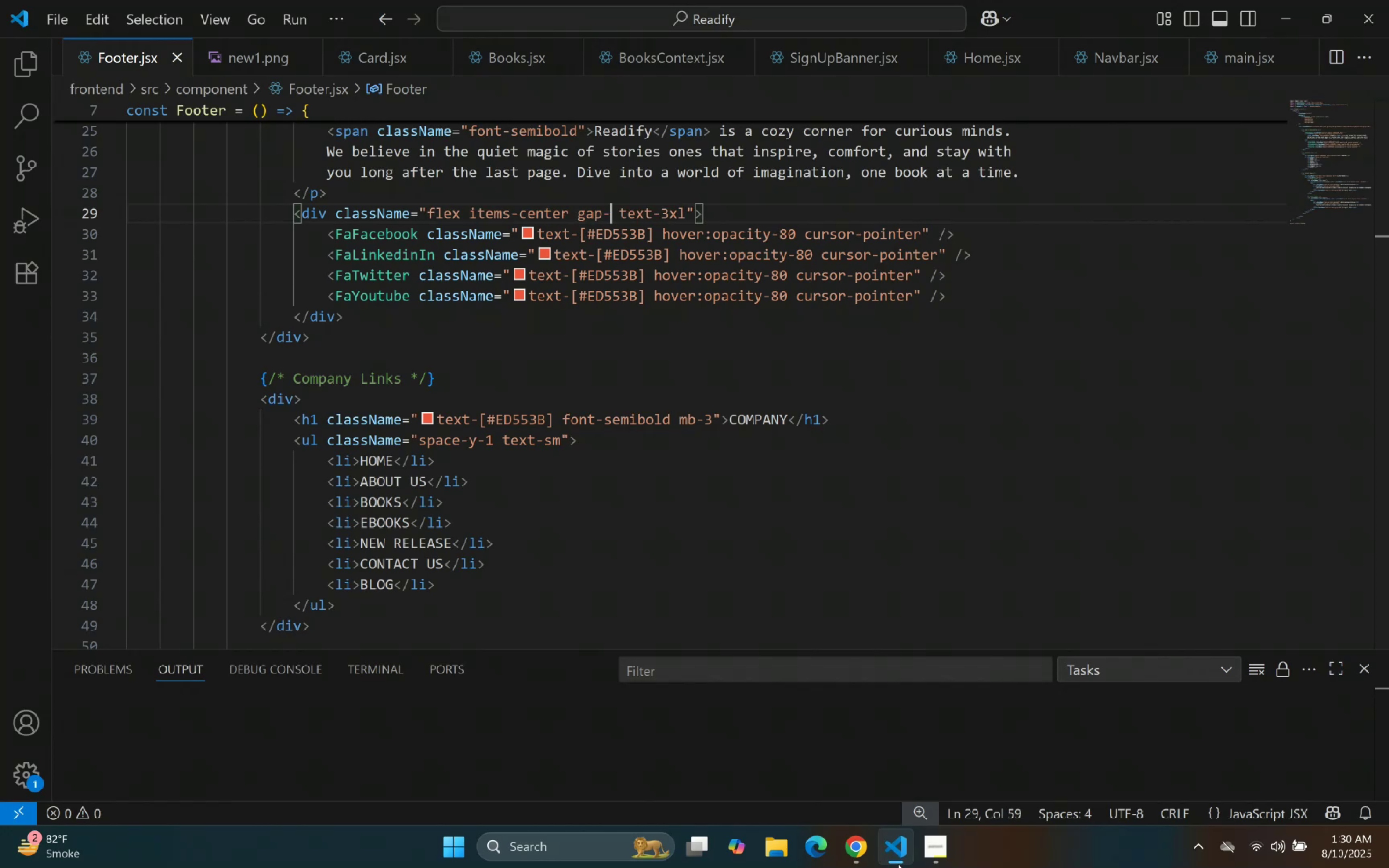 
key(8)
 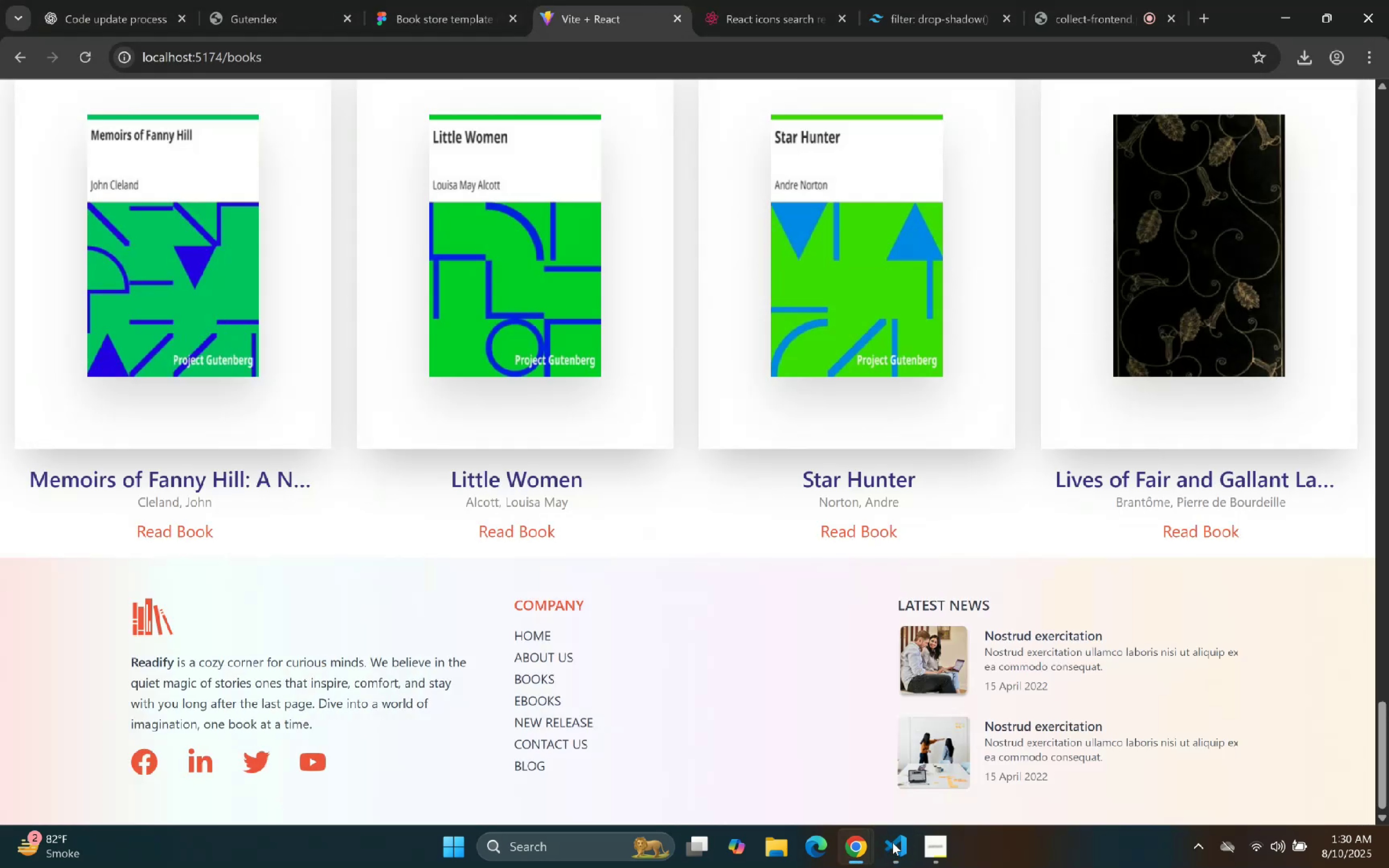 
left_click([892, 843])
 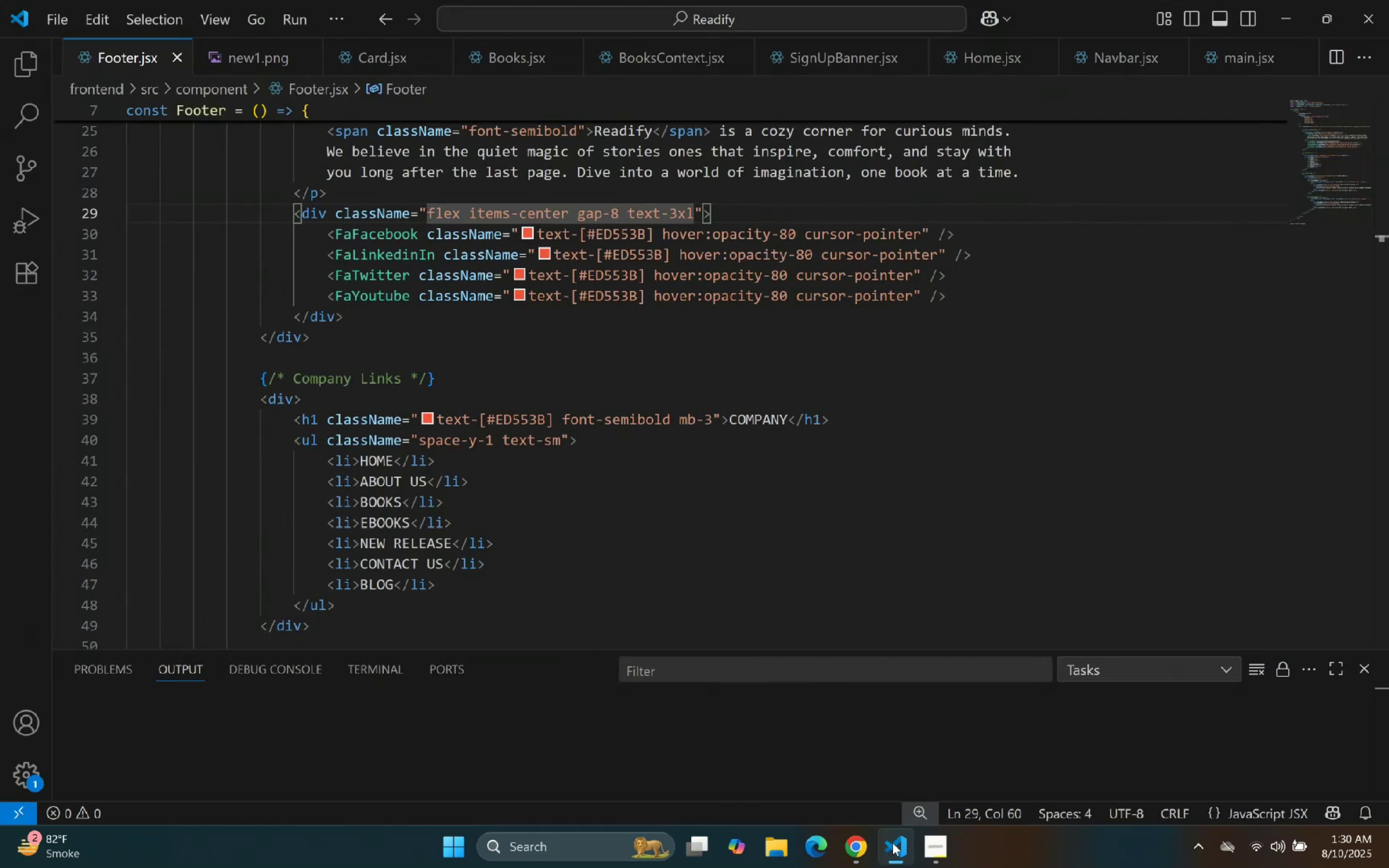 
key(Backspace)
 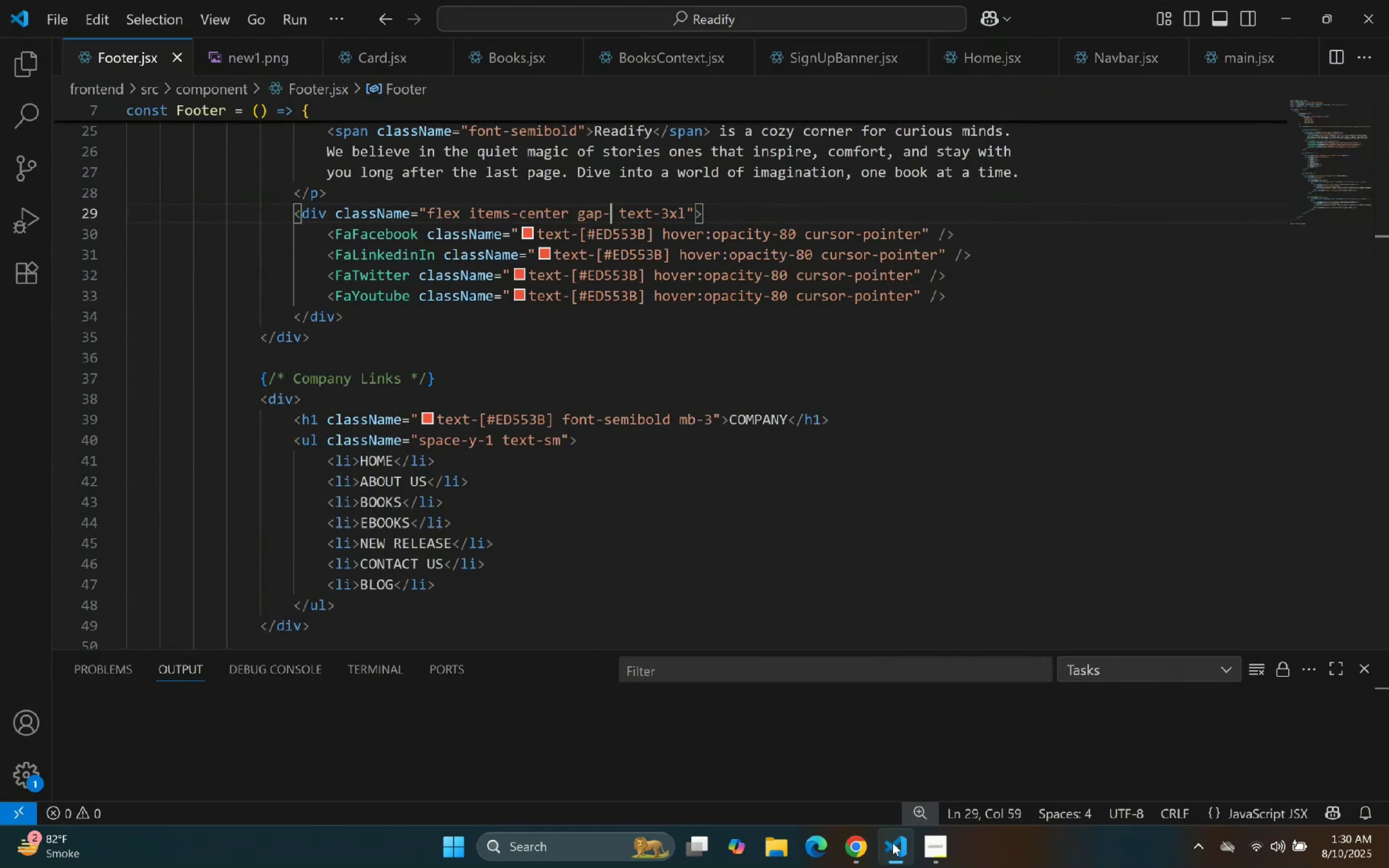 
key(9)
 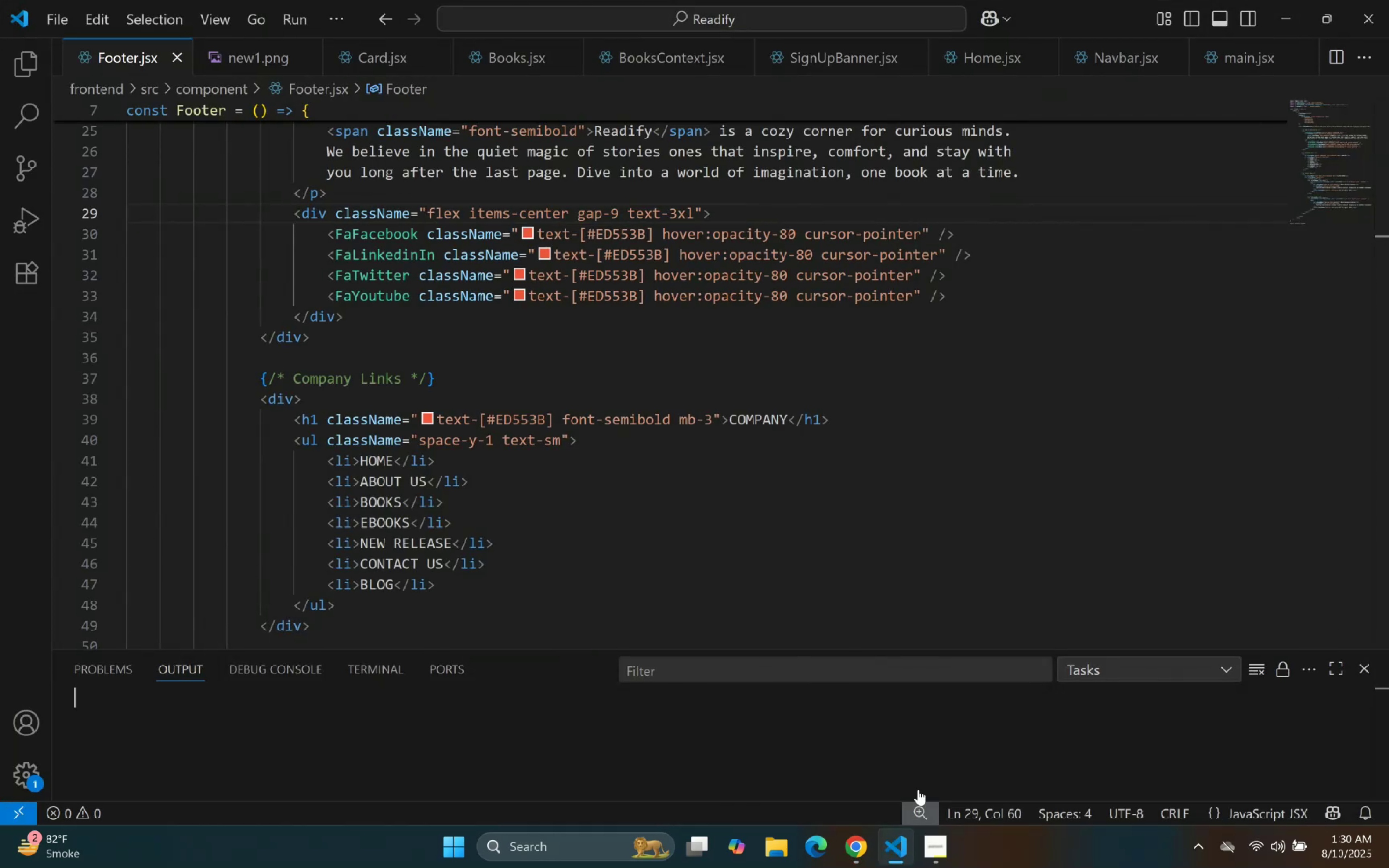 
left_click([808, 586])
 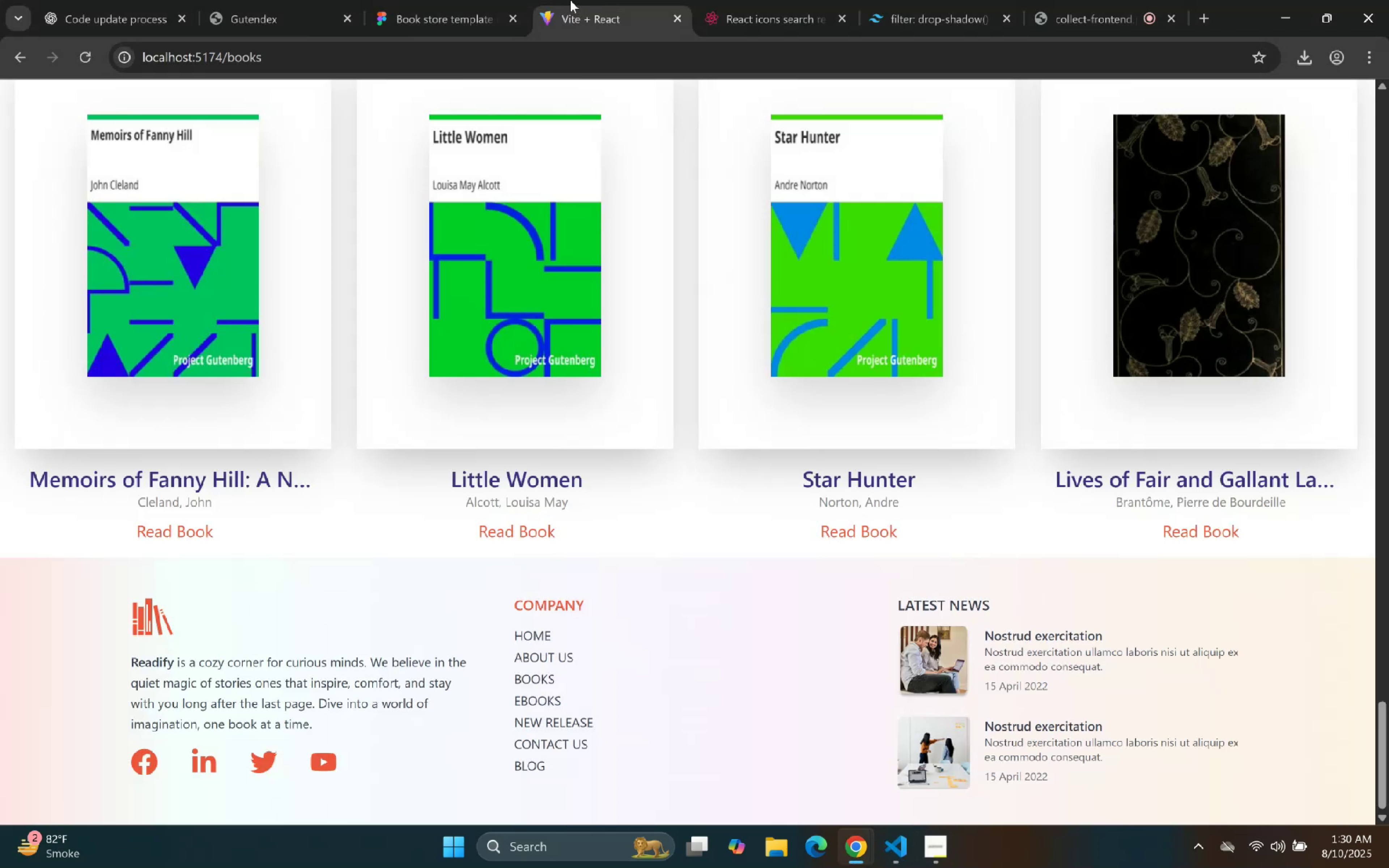 
left_click([421, 0])
 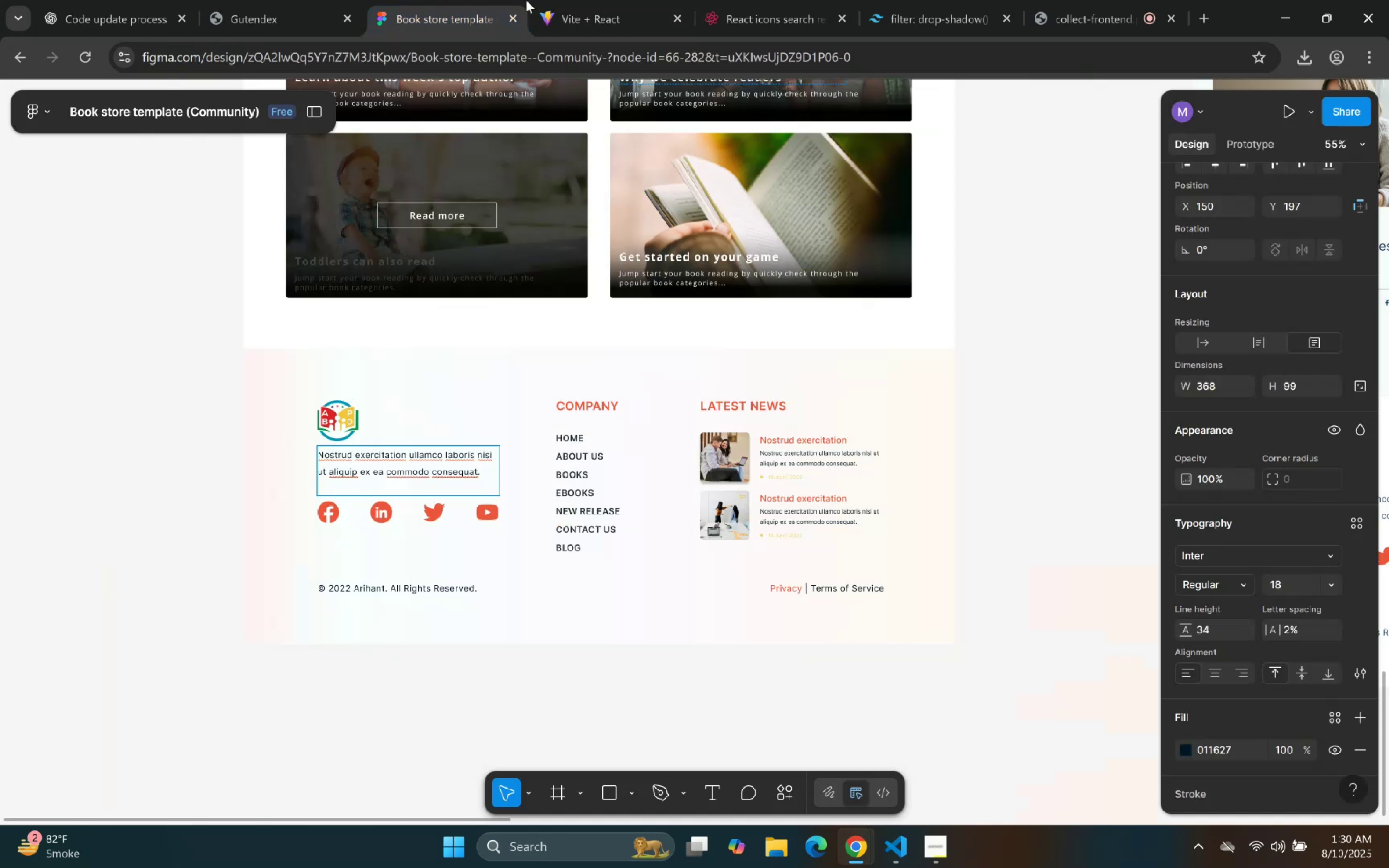 
left_click([561, 0])
 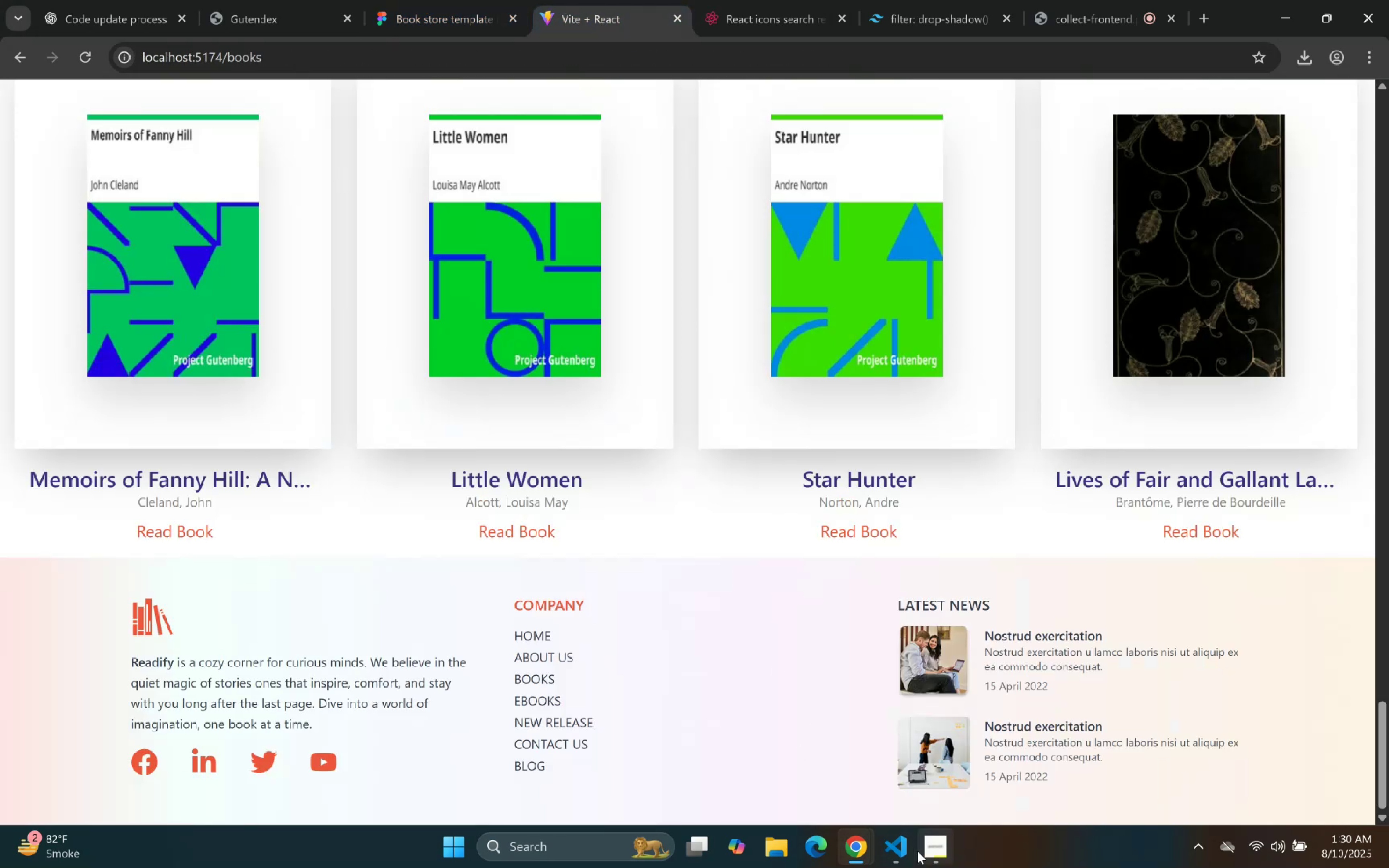 
left_click([901, 849])
 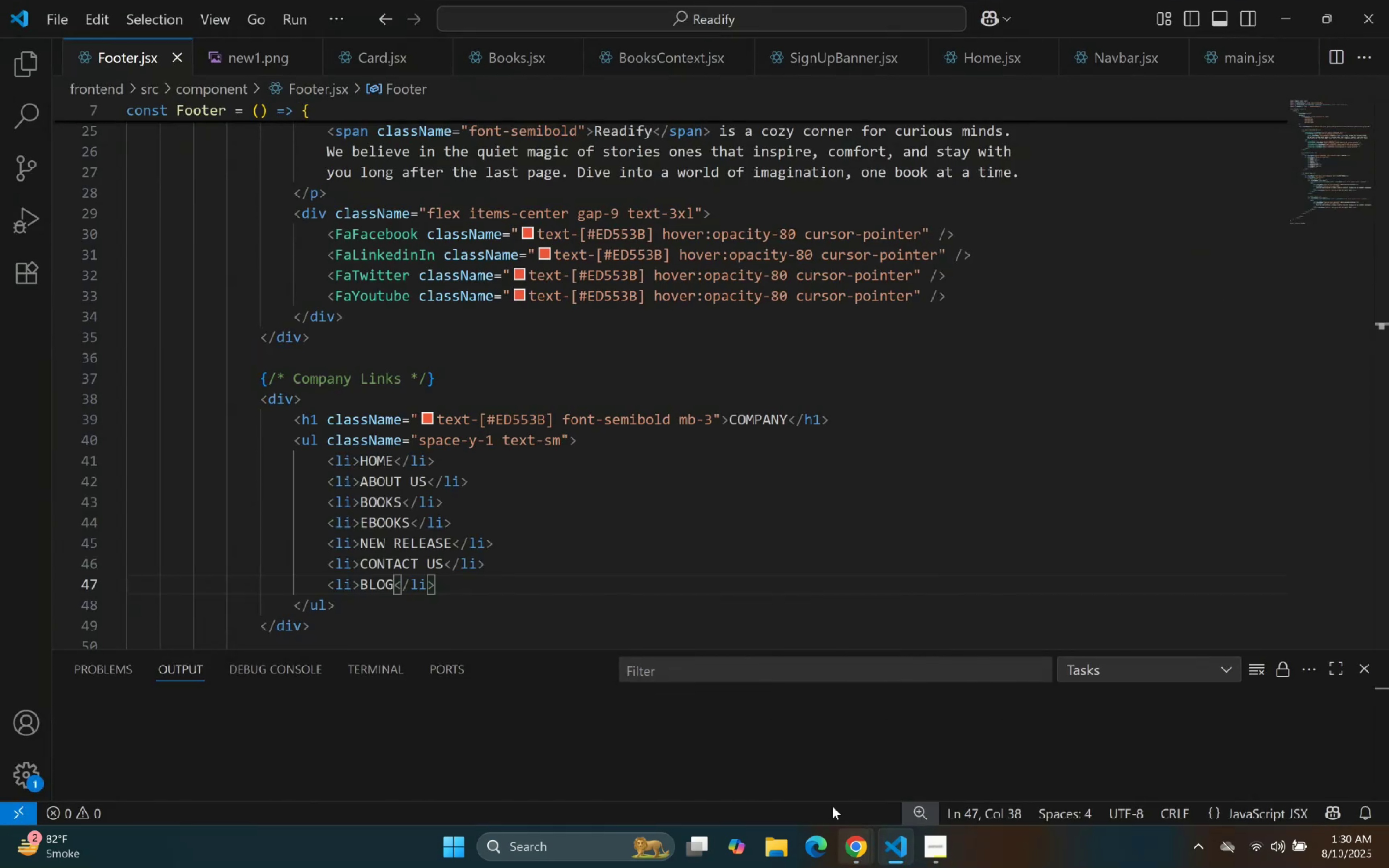 
scroll: coordinate [751, 344], scroll_direction: up, amount: 2.0
 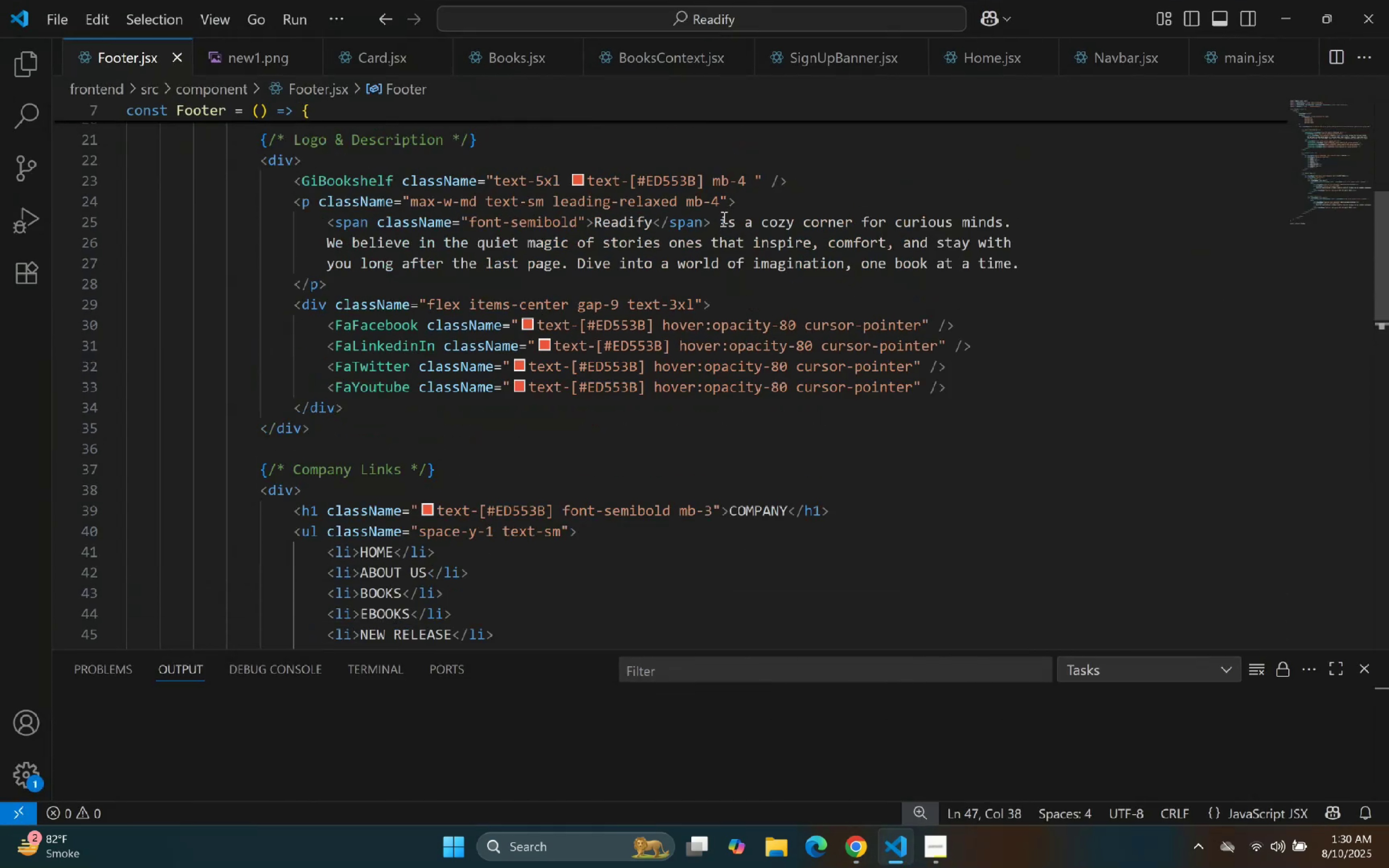 
left_click_drag(start_coordinate=[719, 220], to_coordinate=[1033, 264])
 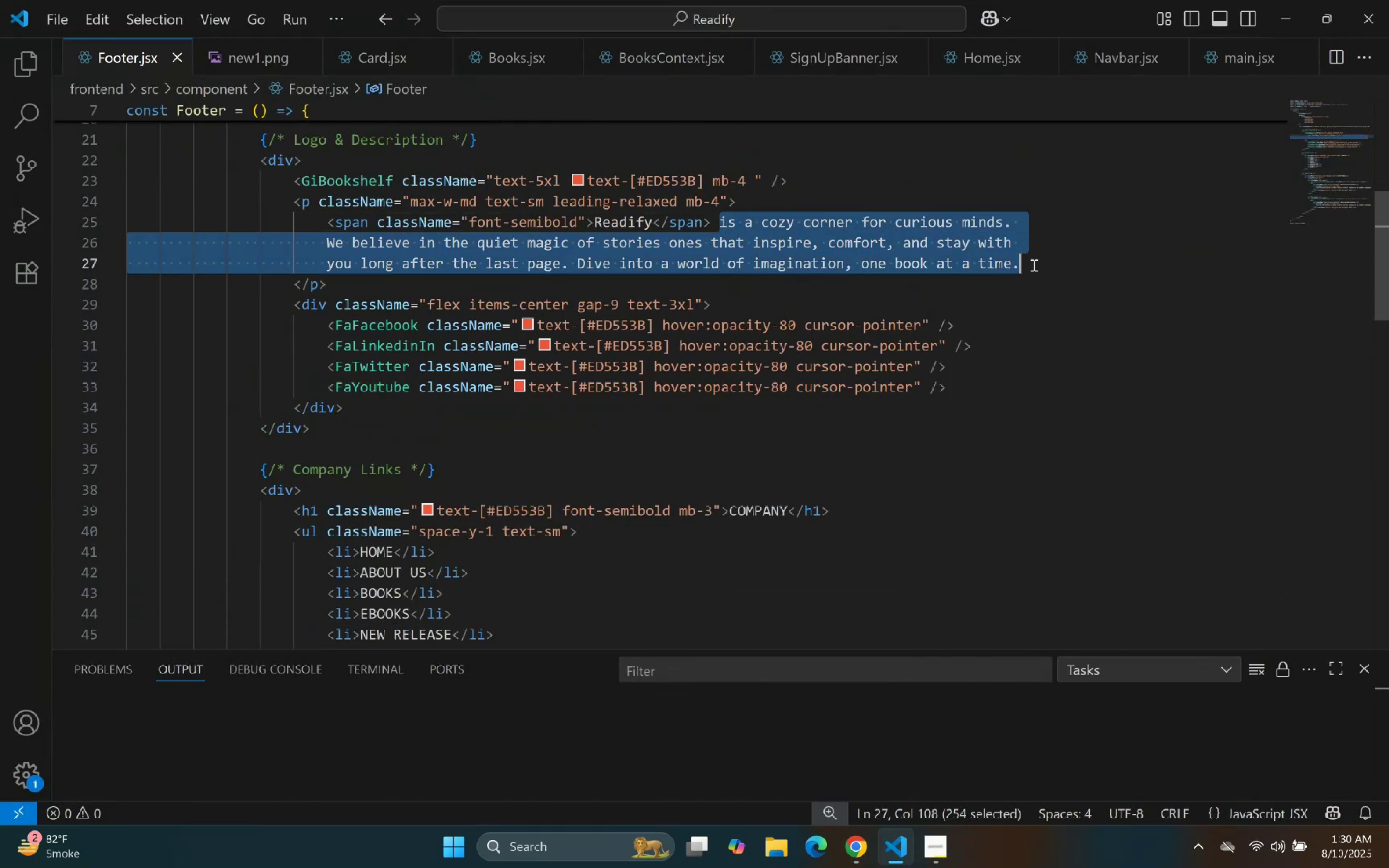 
key(Control+C)
 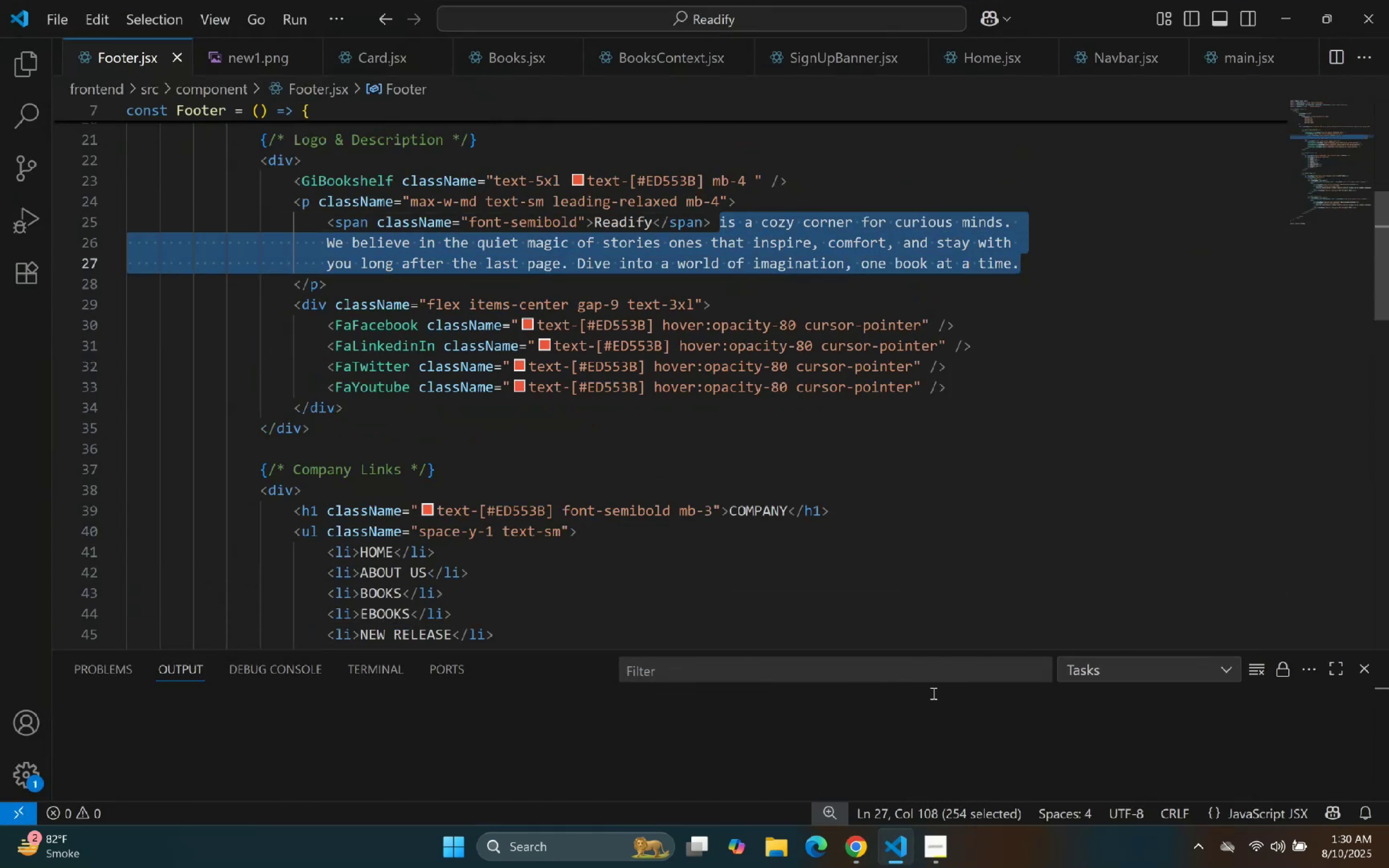 
key(Control+C)
 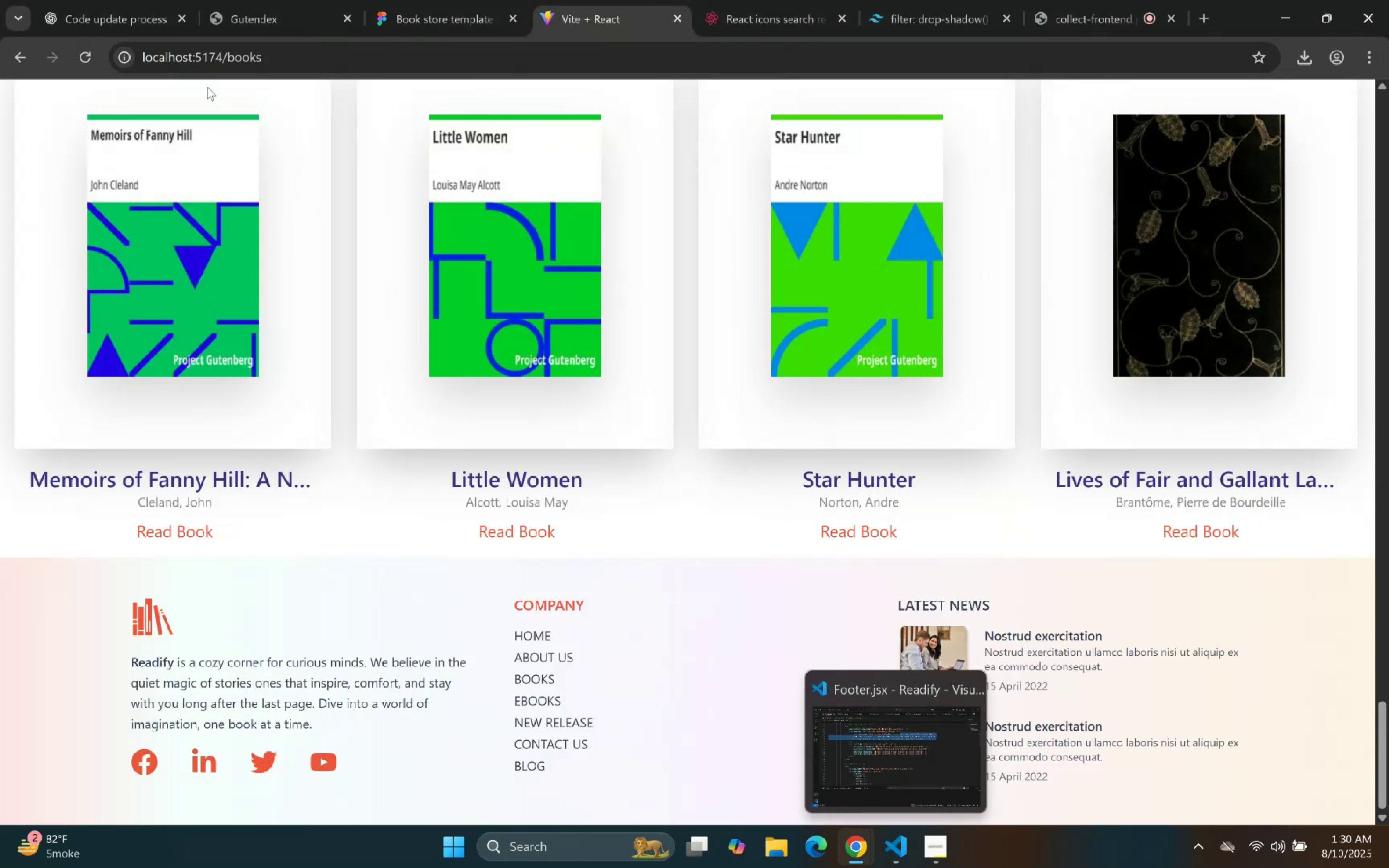 
left_click([120, 0])
 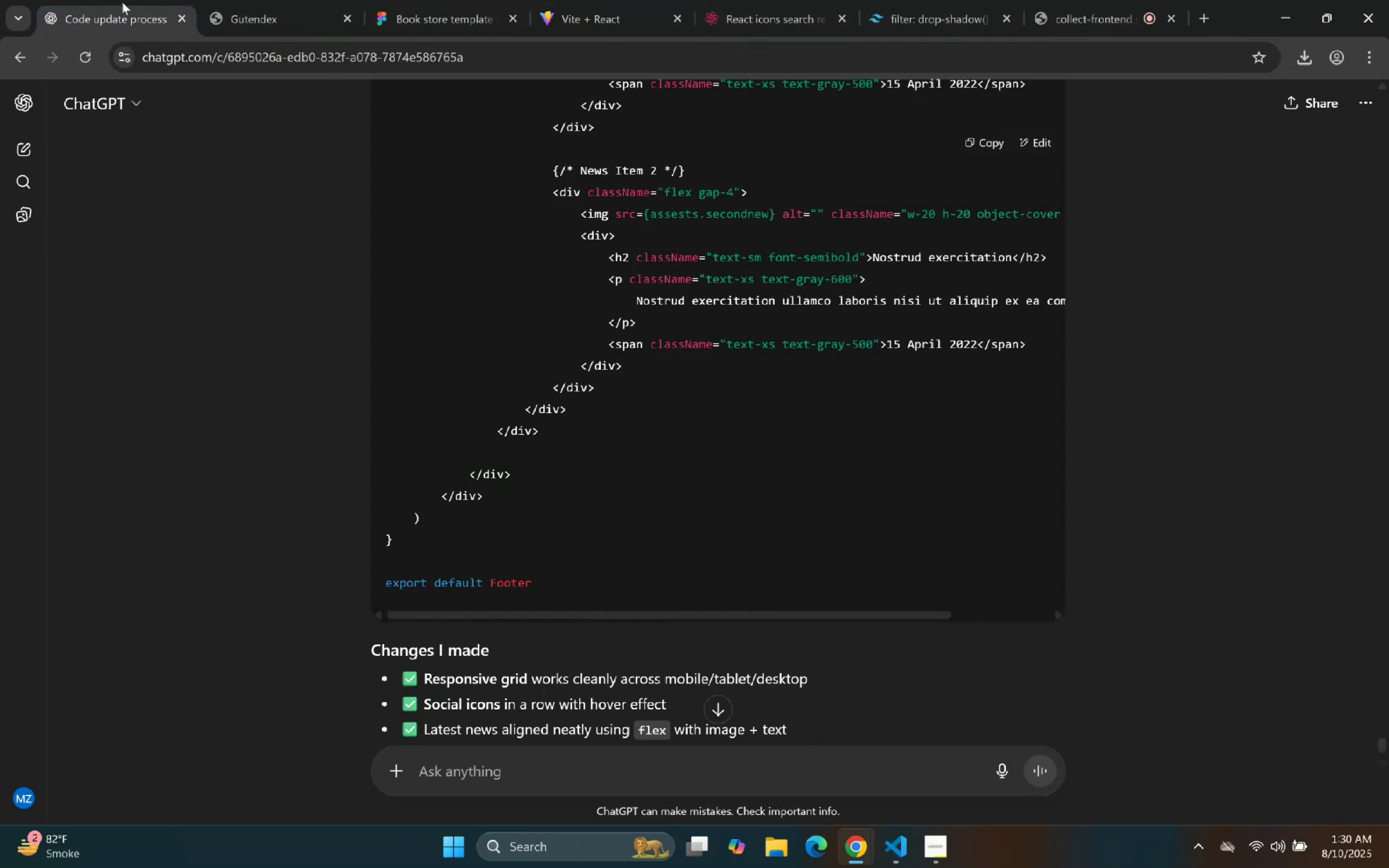 
scroll: coordinate [513, 742], scroll_direction: down, amount: 5.0
 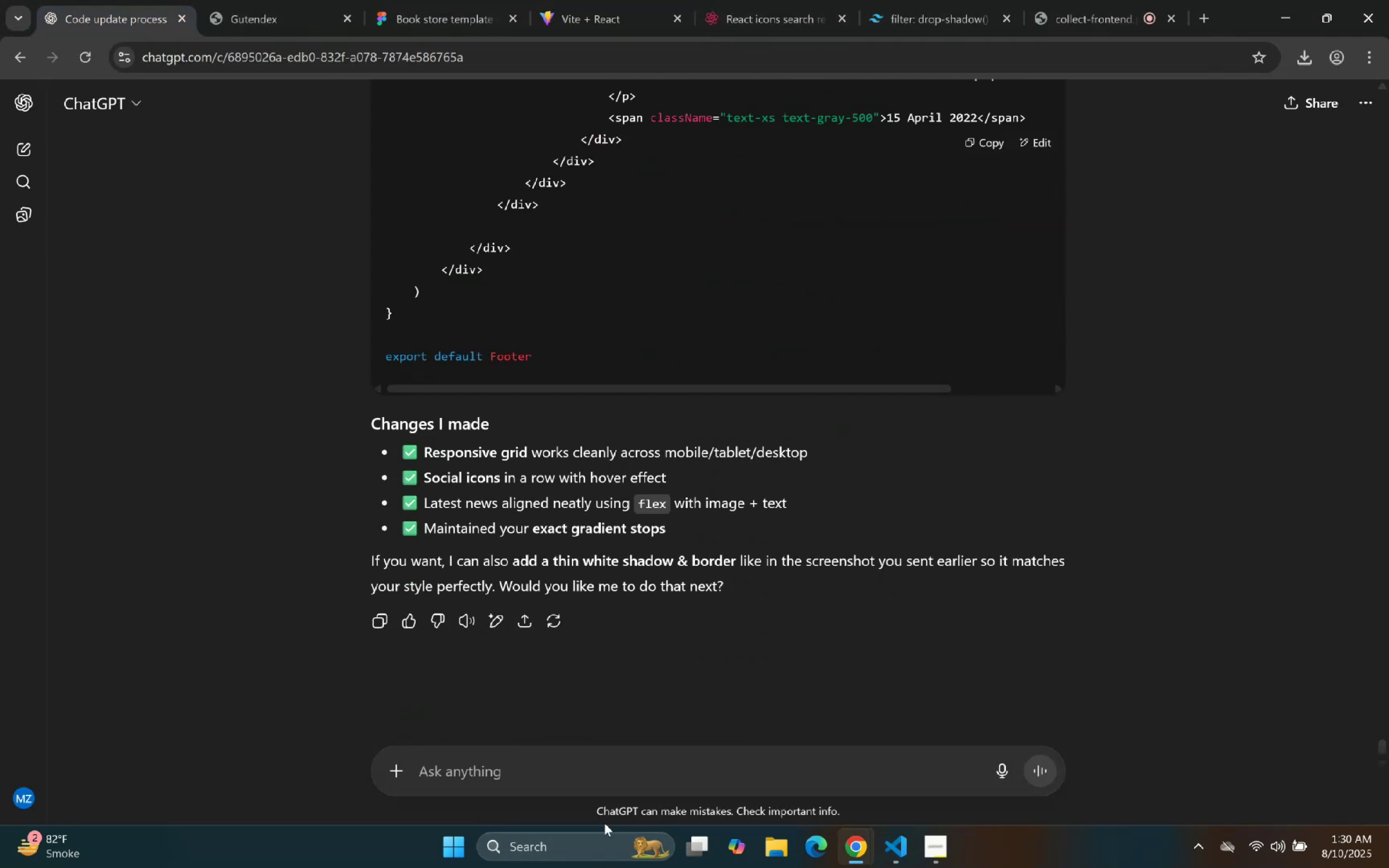 
left_click_drag(start_coordinate=[605, 779], to_coordinate=[605, 781])
 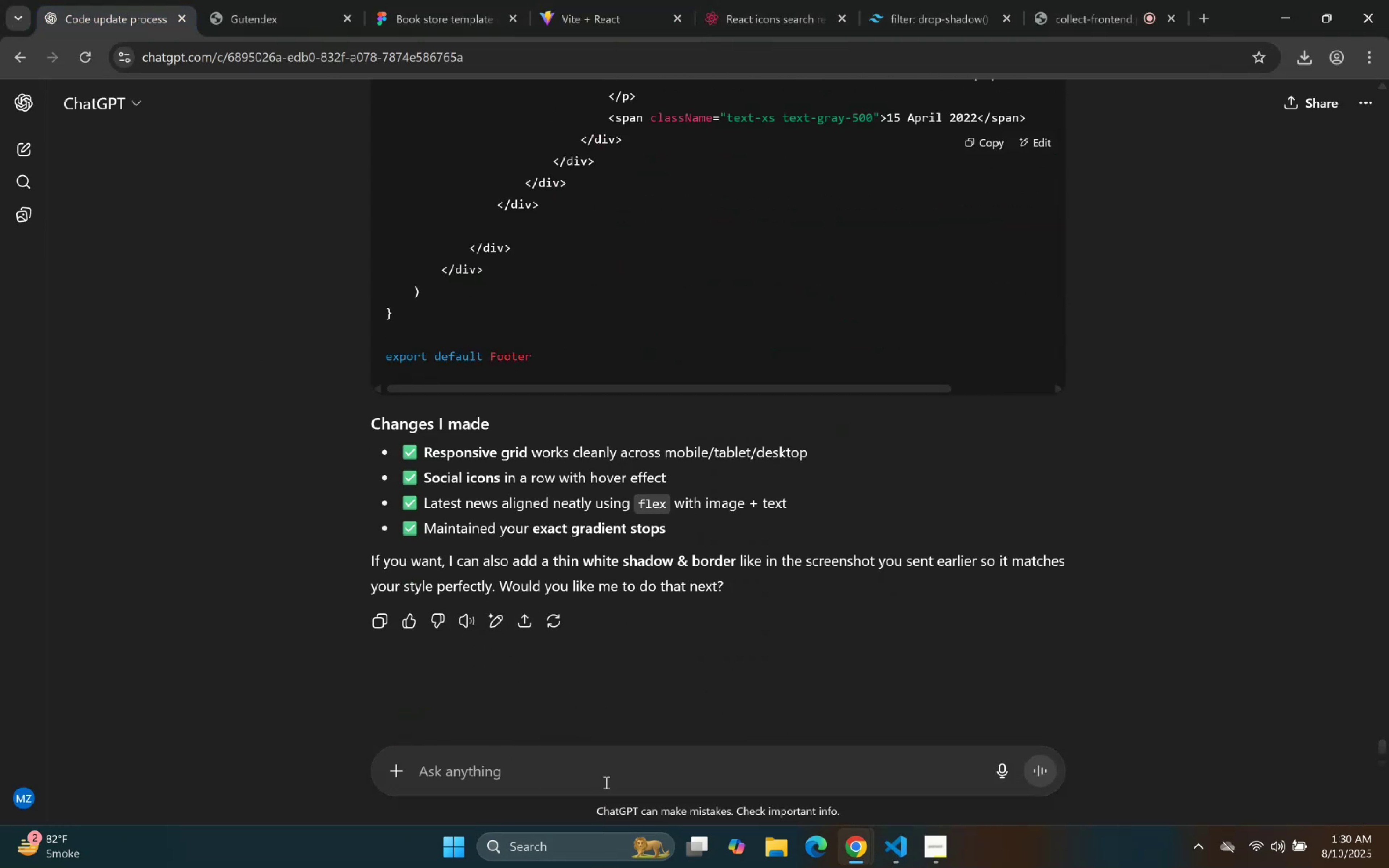 
type(Reduce this: )
 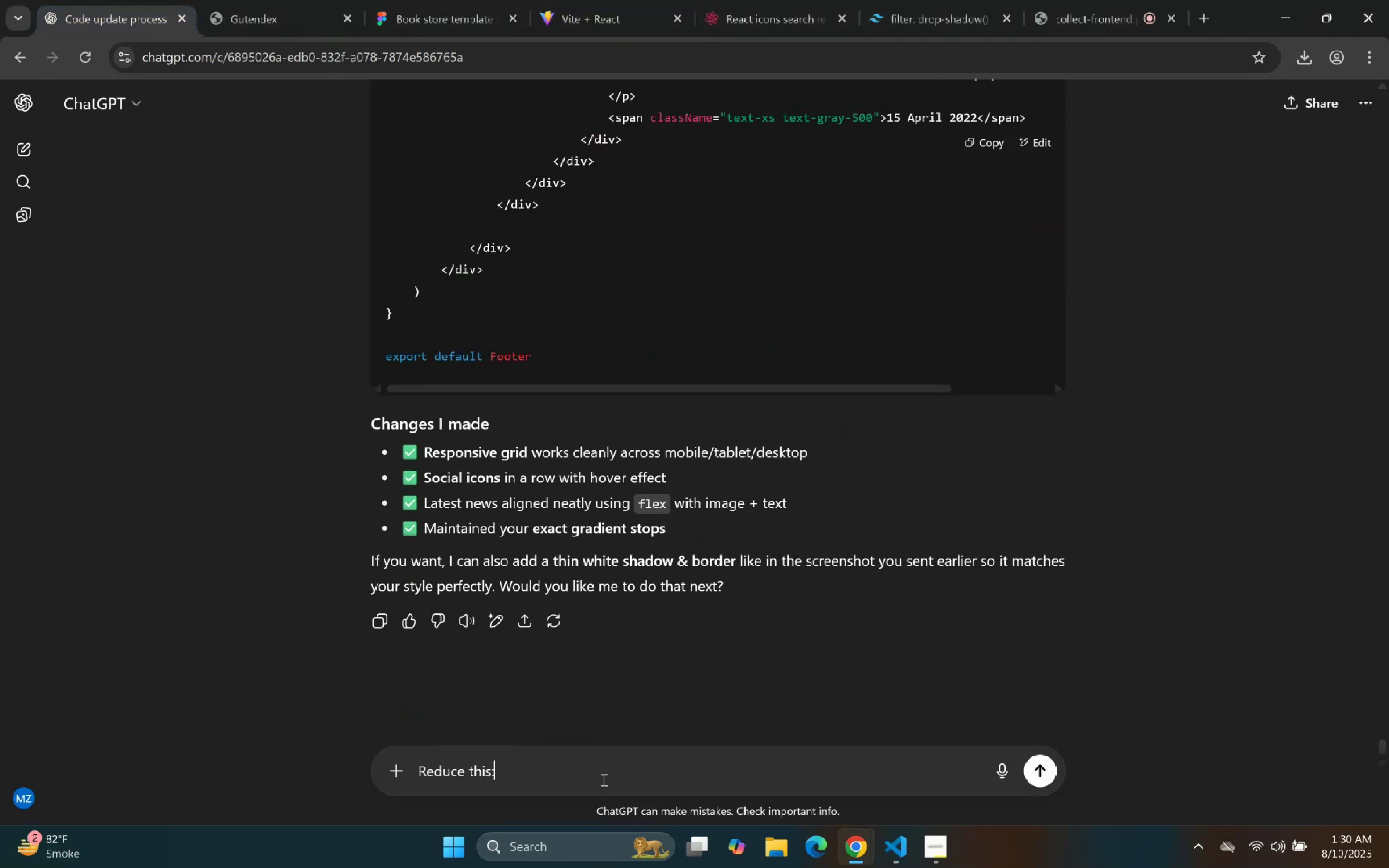 
key(Control+ControlLeft)
 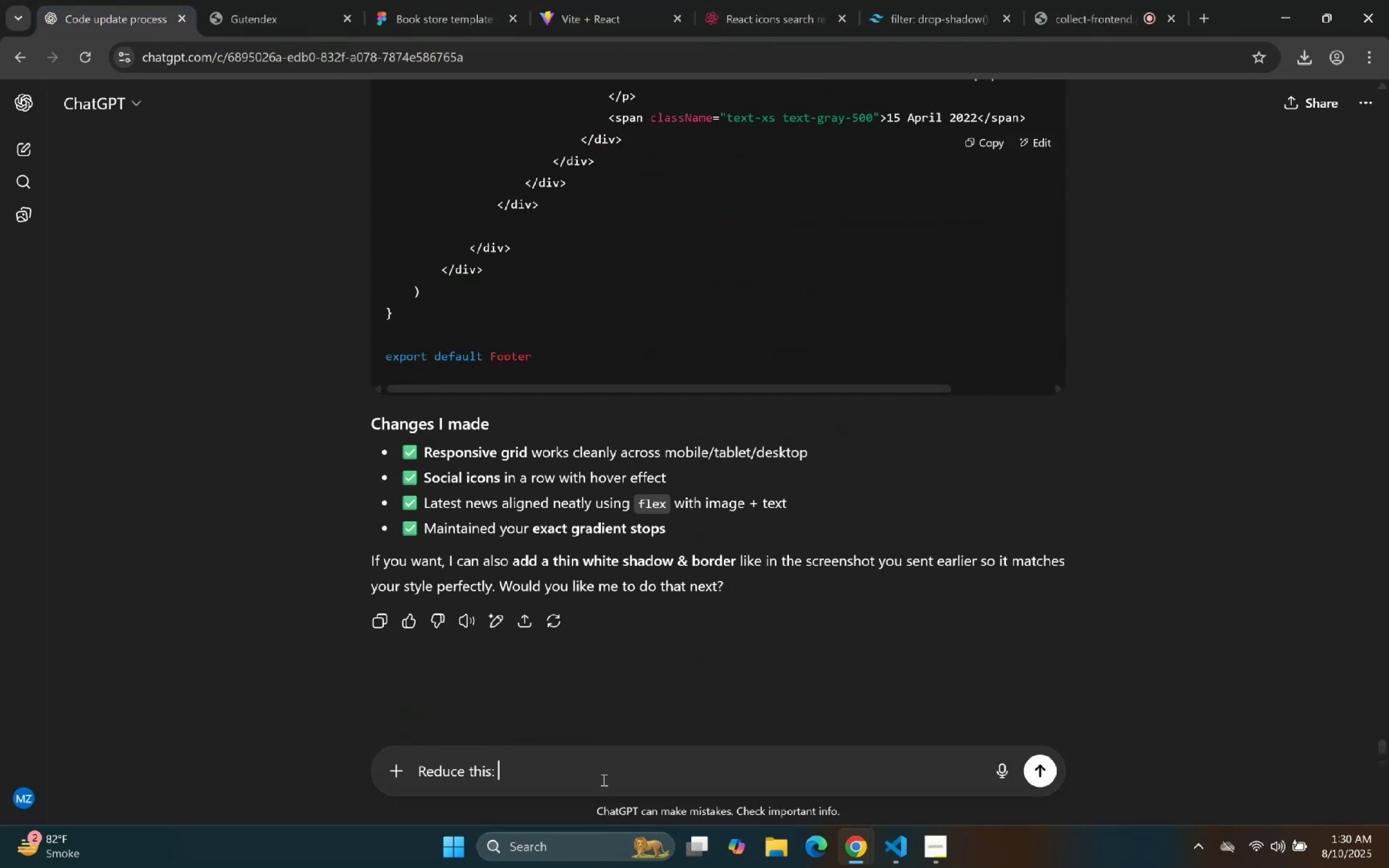 
key(Control+V)
 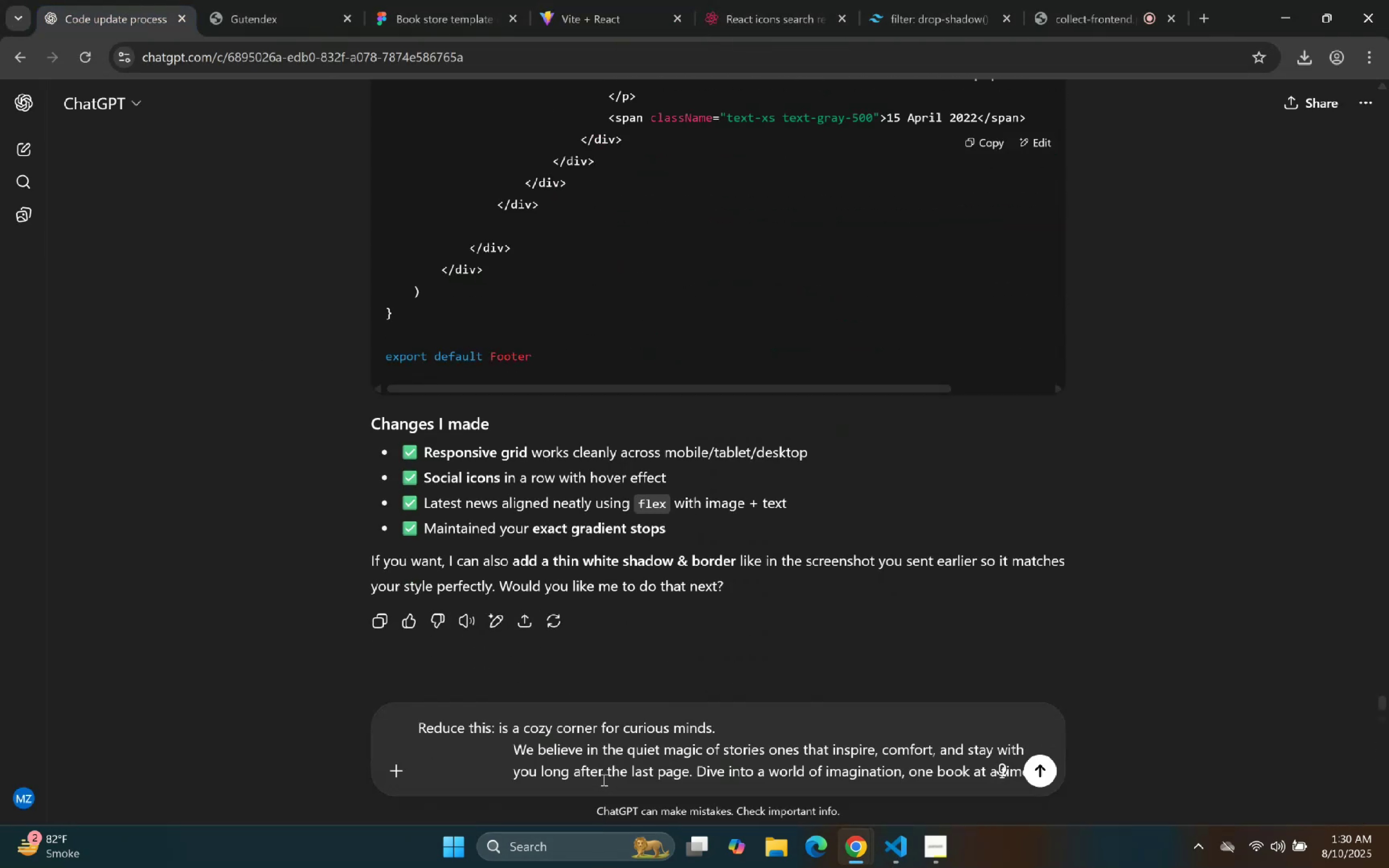 
key(Enter)
 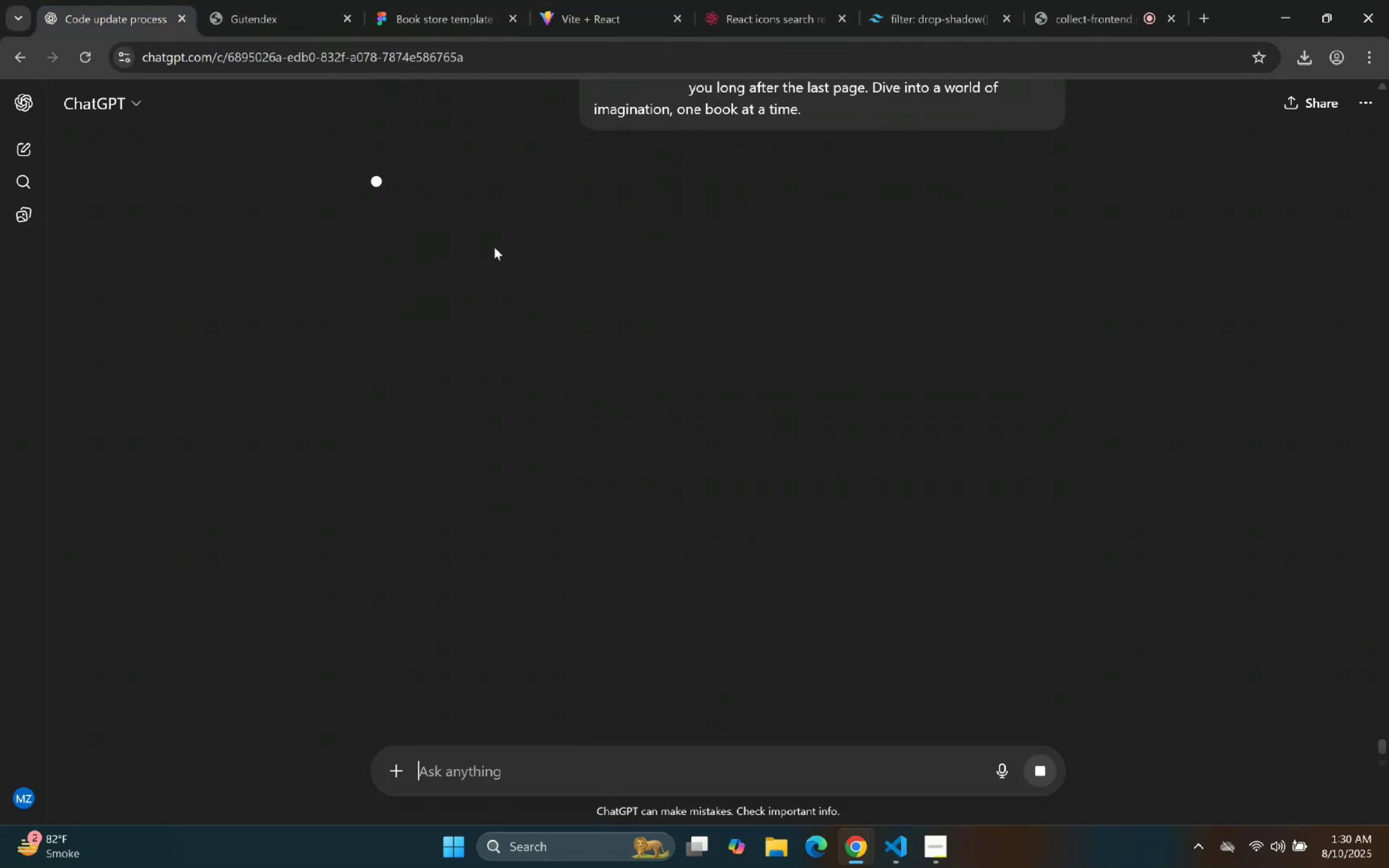 
left_click([1077, 0])
 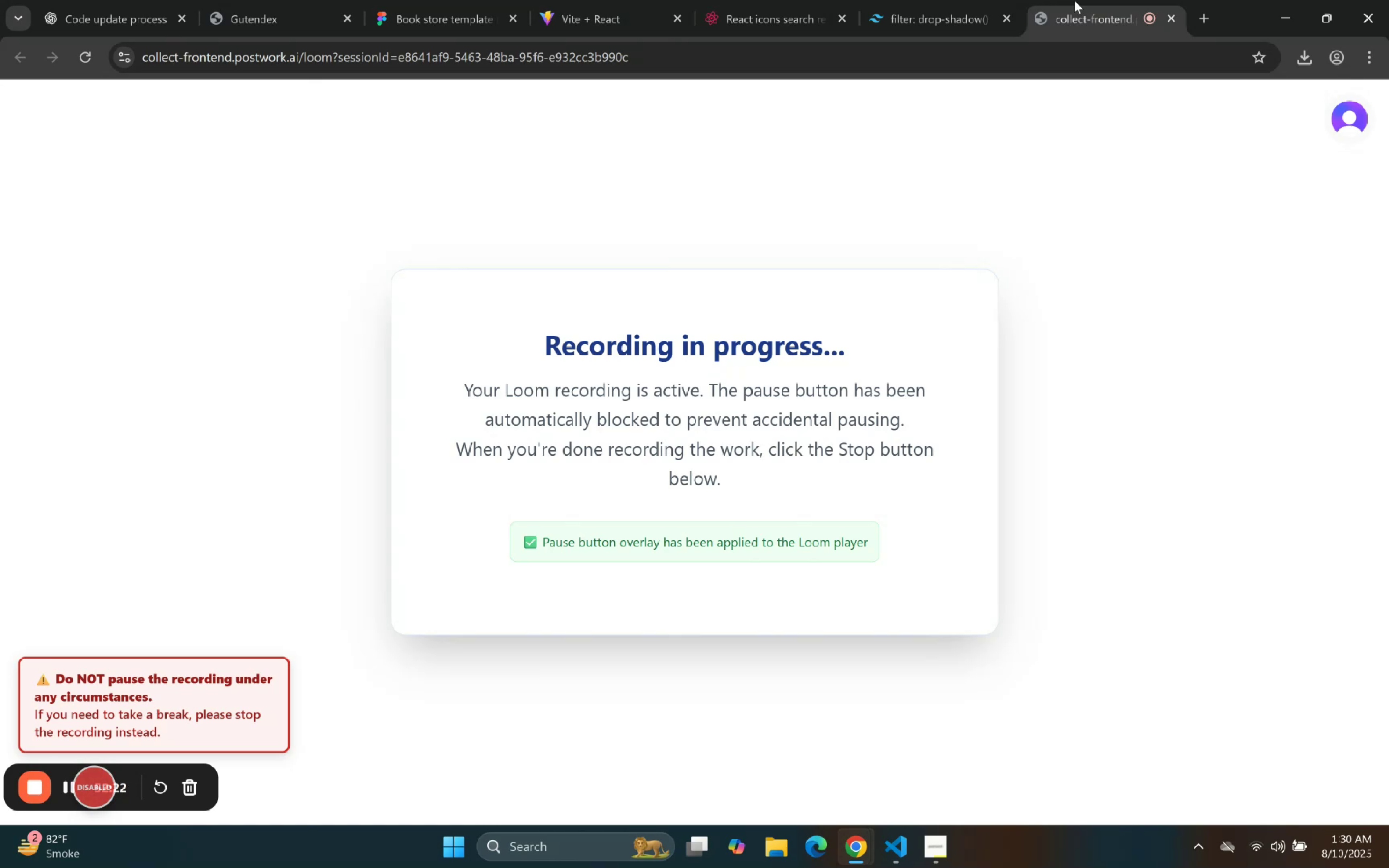 
wait(8.01)
 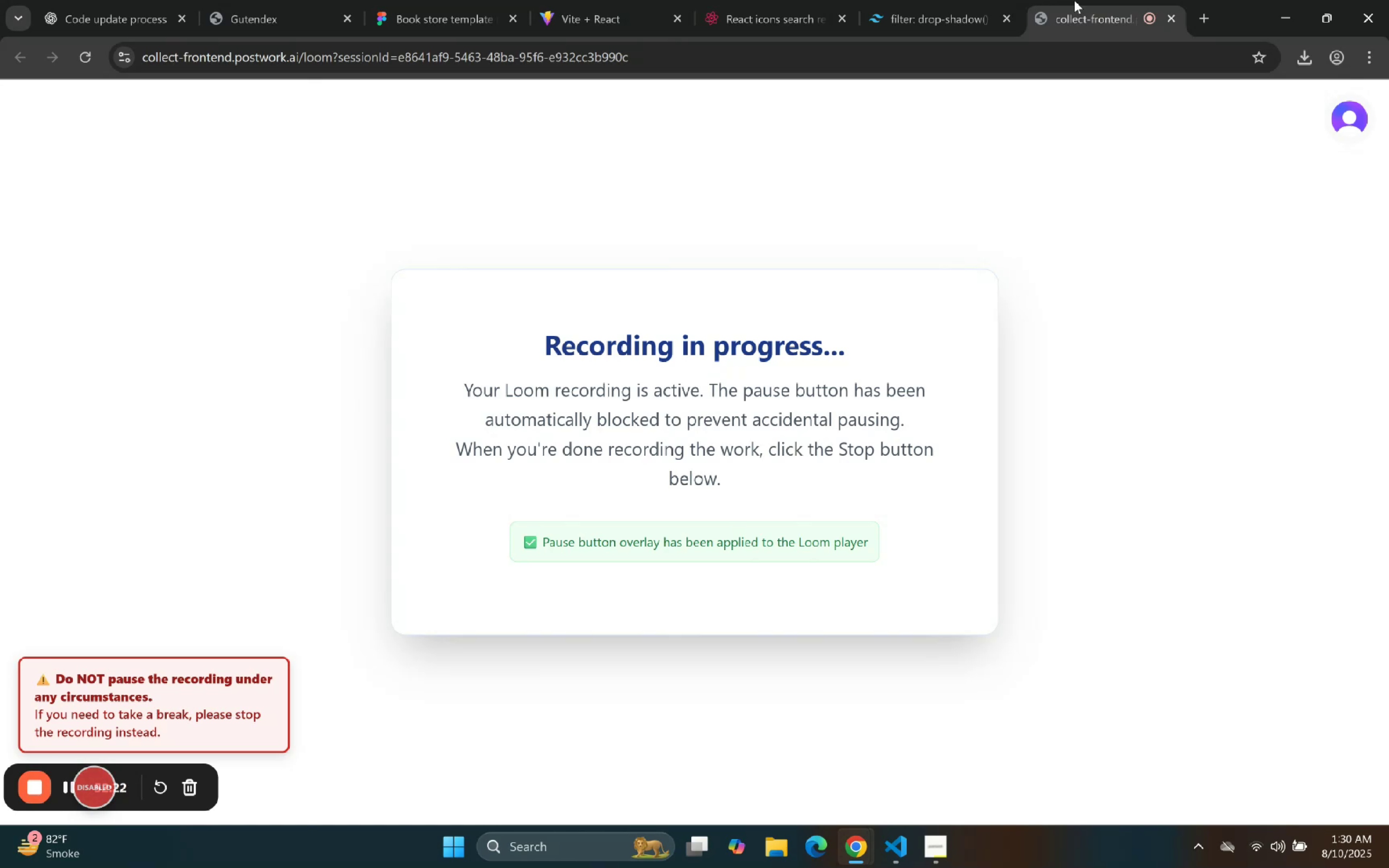 
left_click_drag(start_coordinate=[987, 0], to_coordinate=[984, 0])
 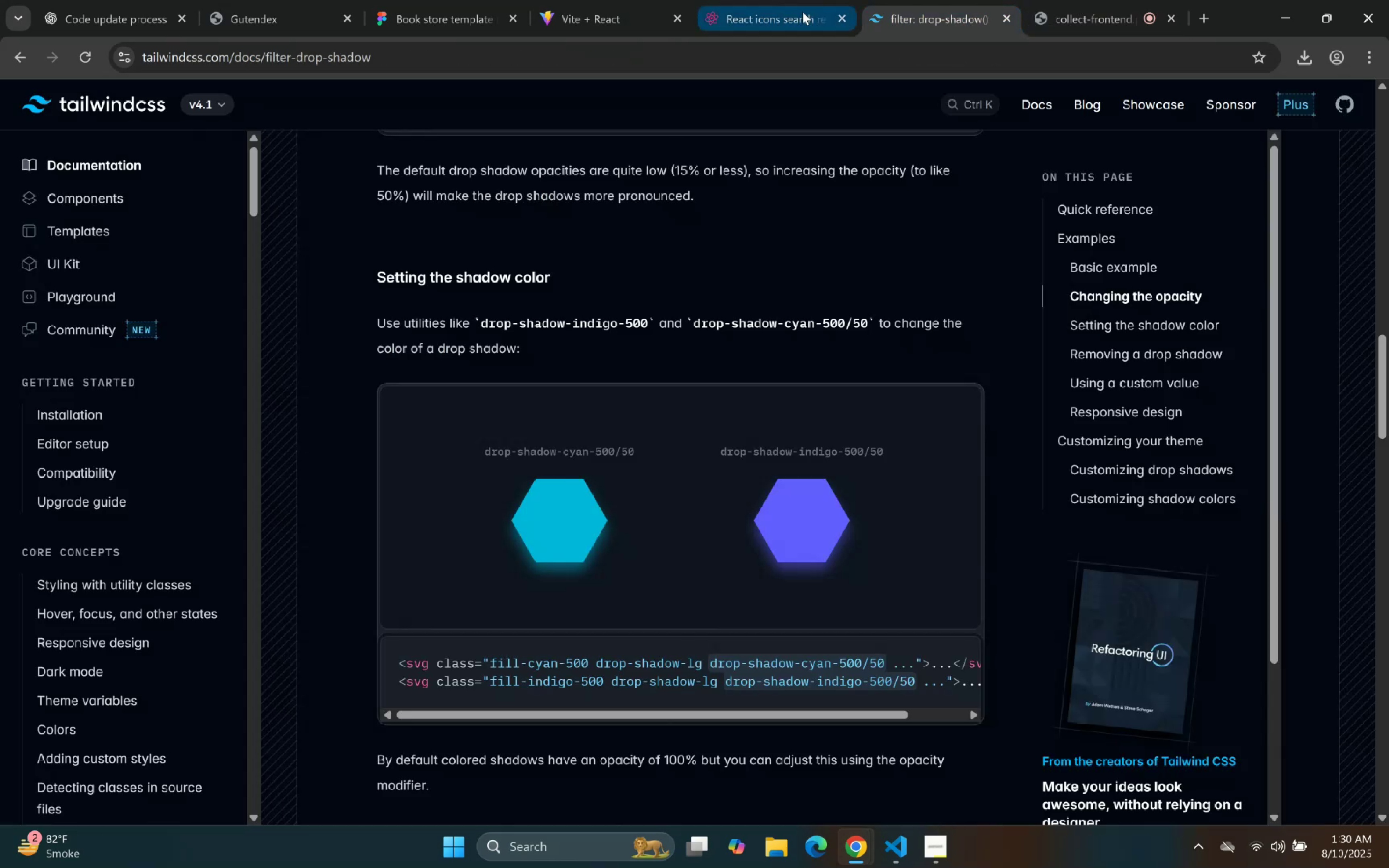 
left_click([793, 7])
 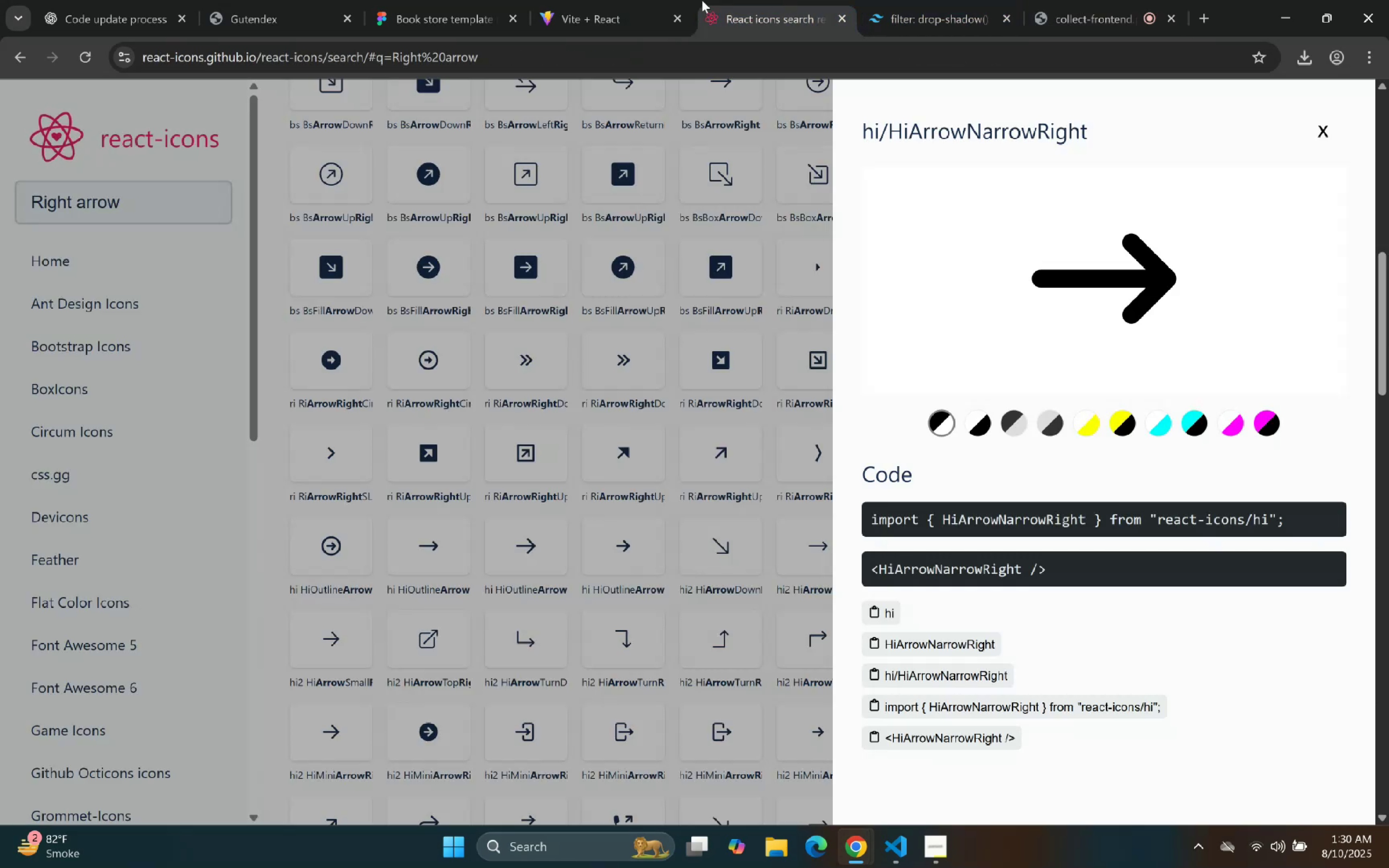 
left_click([606, 0])
 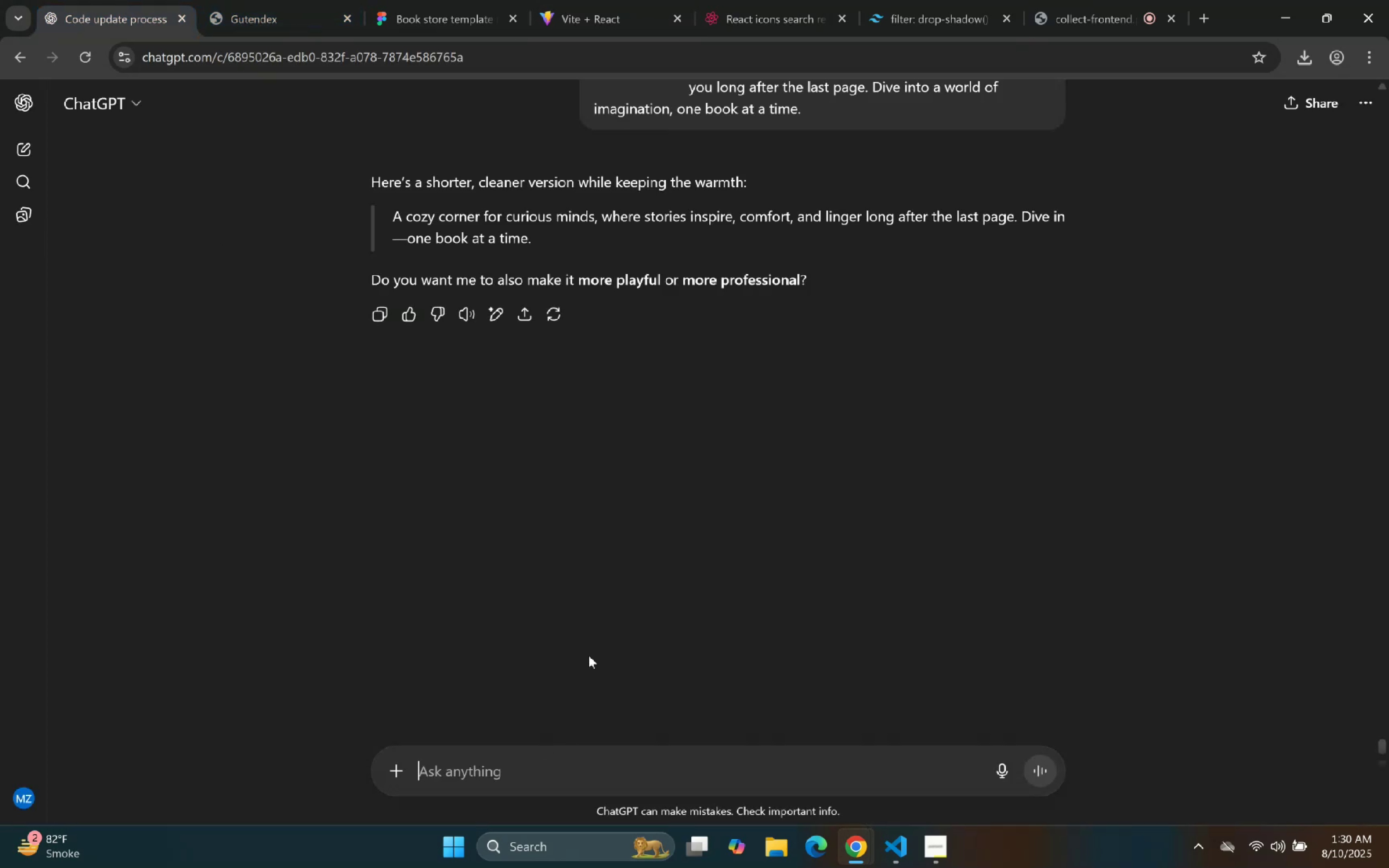 
left_click_drag(start_coordinate=[538, 241], to_coordinate=[395, 216])
 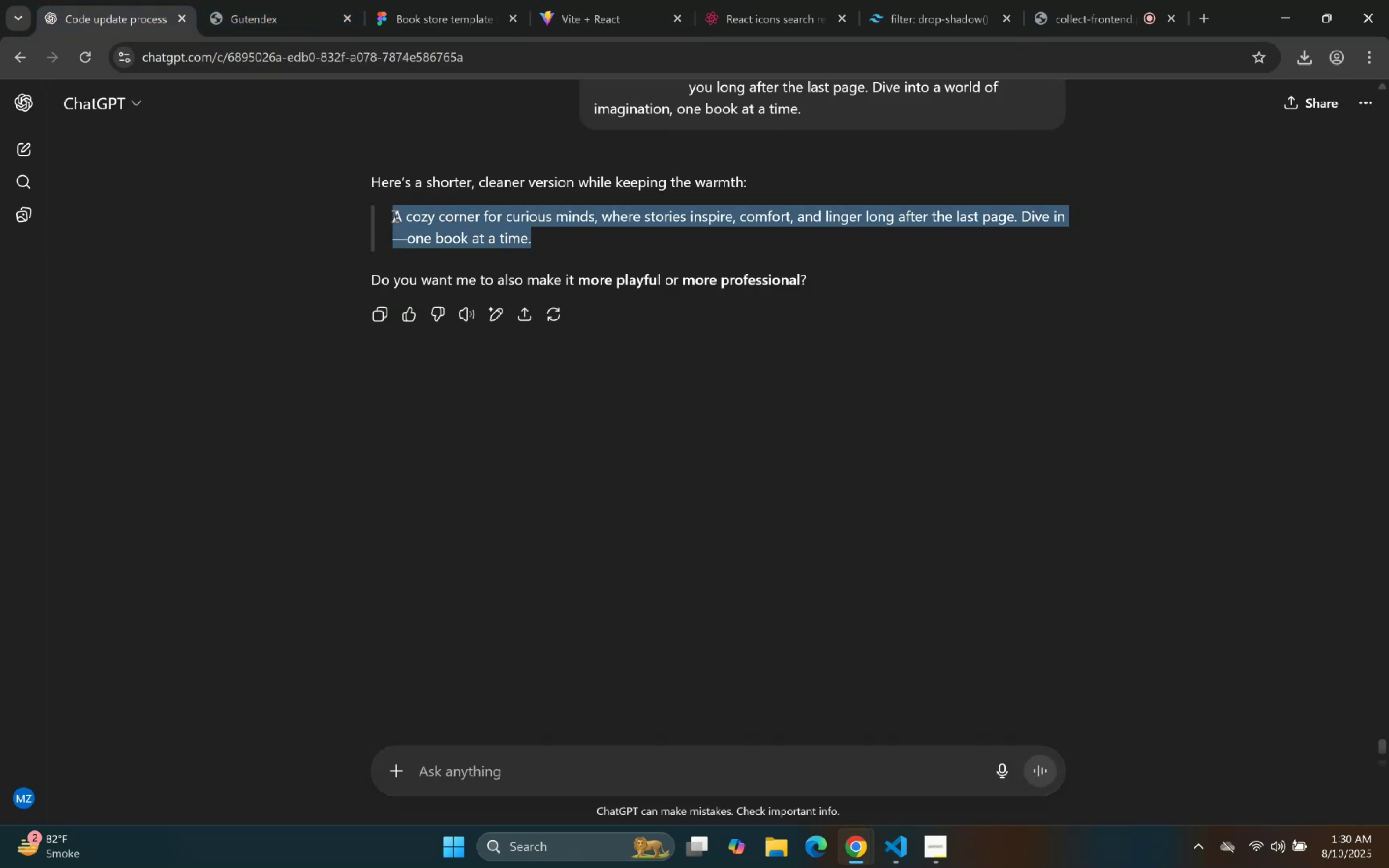 
key(Control+C)
 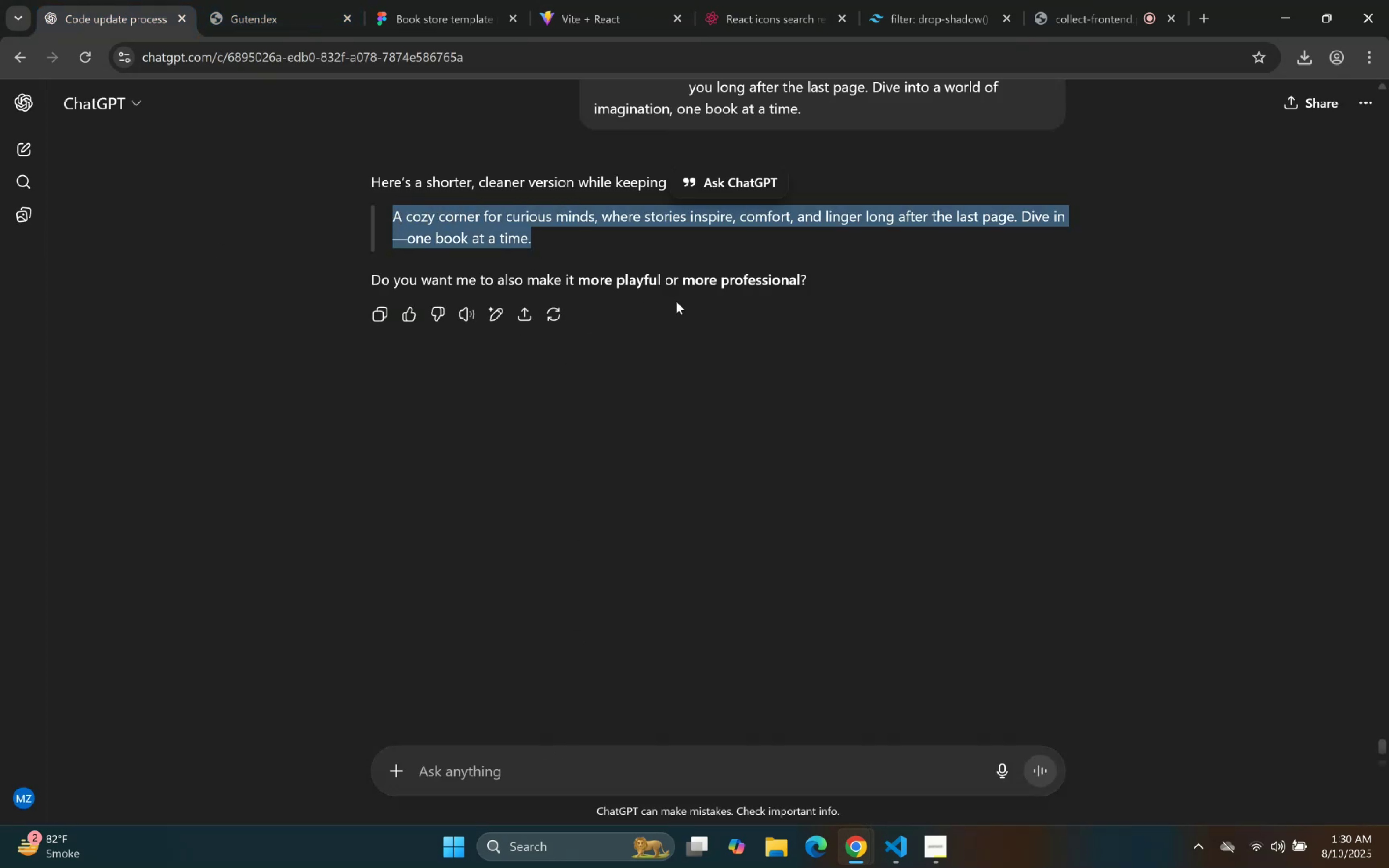 
key(Control+C)
 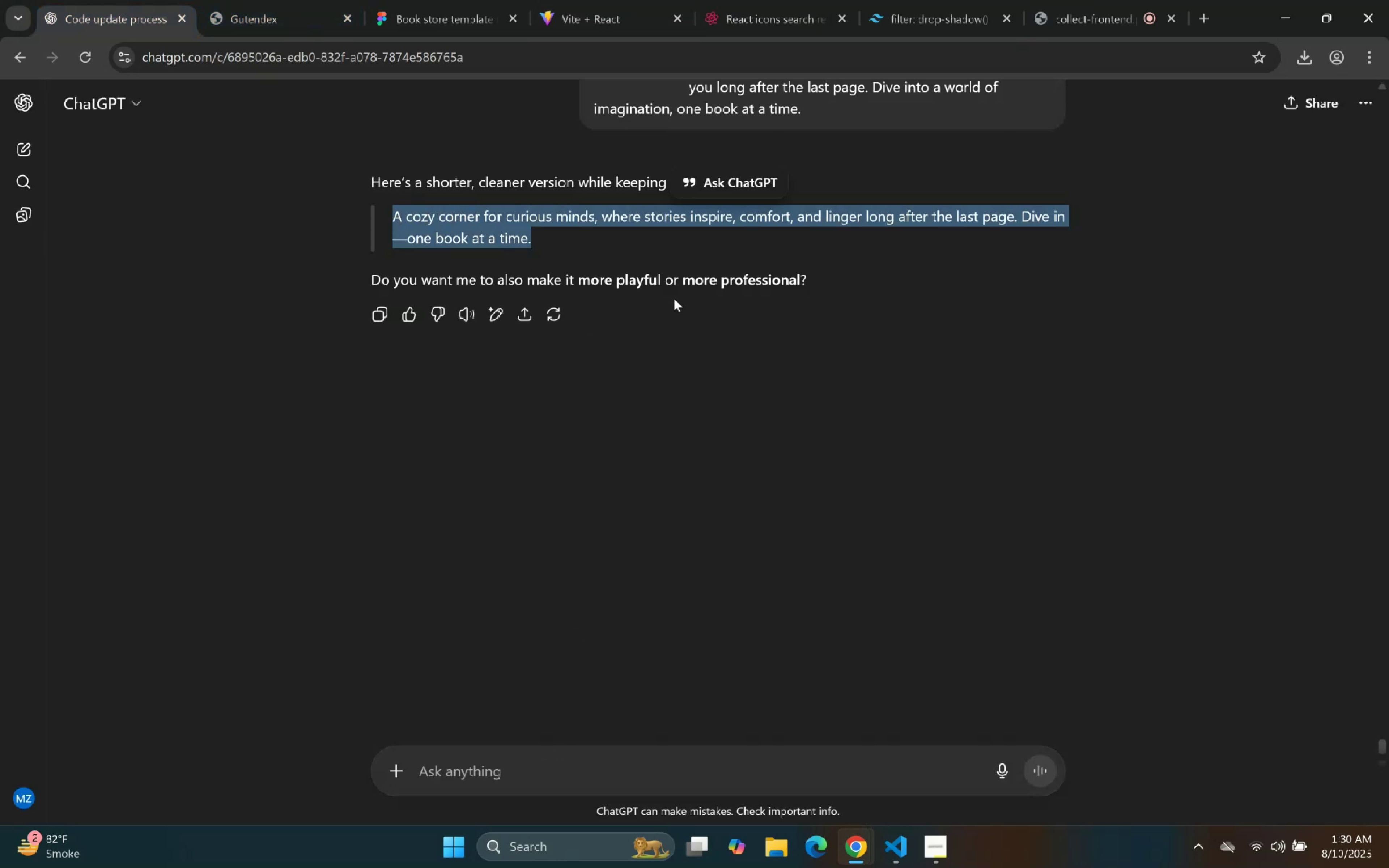 
key(Control+C)
 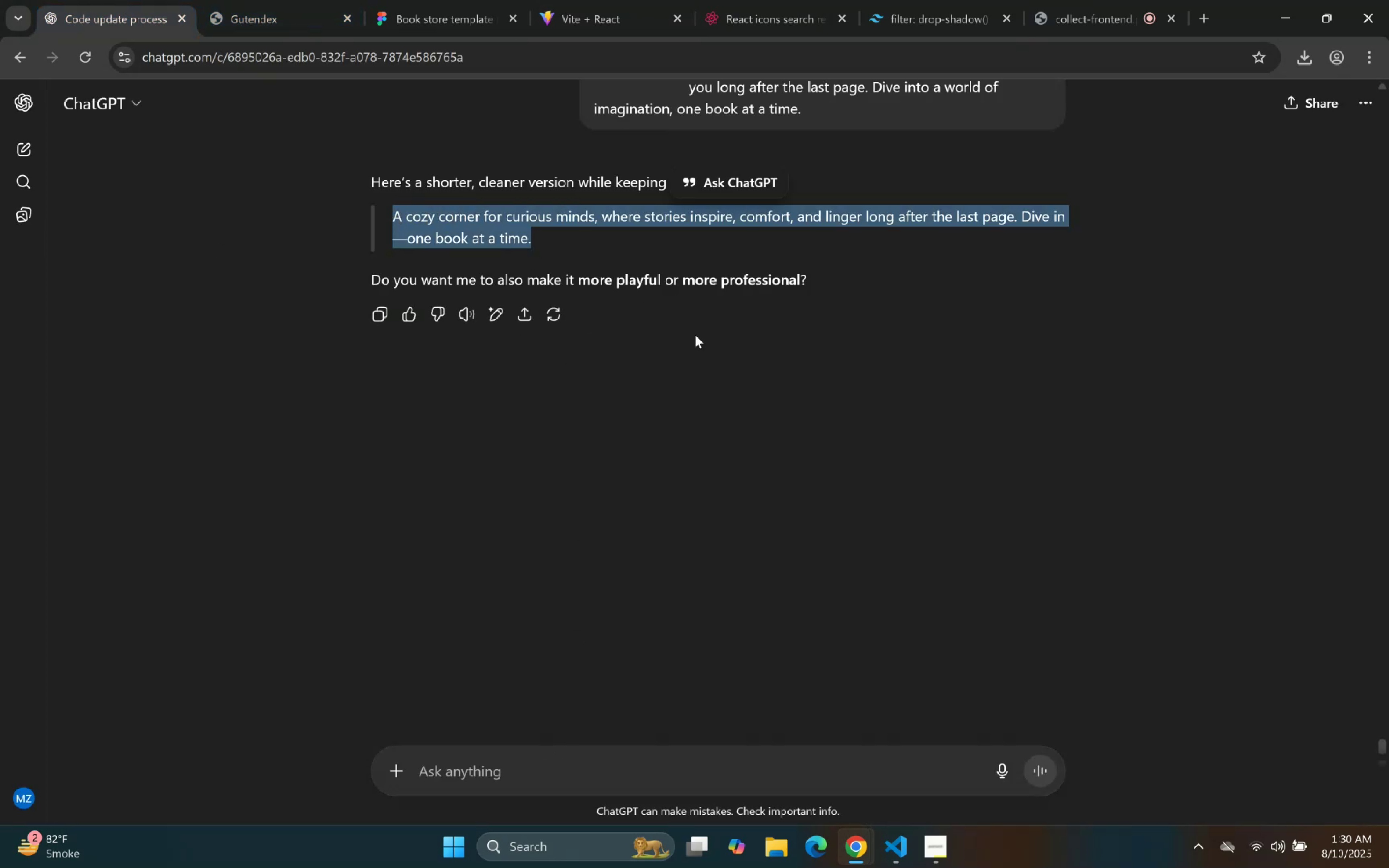 
key(Control+C)
 